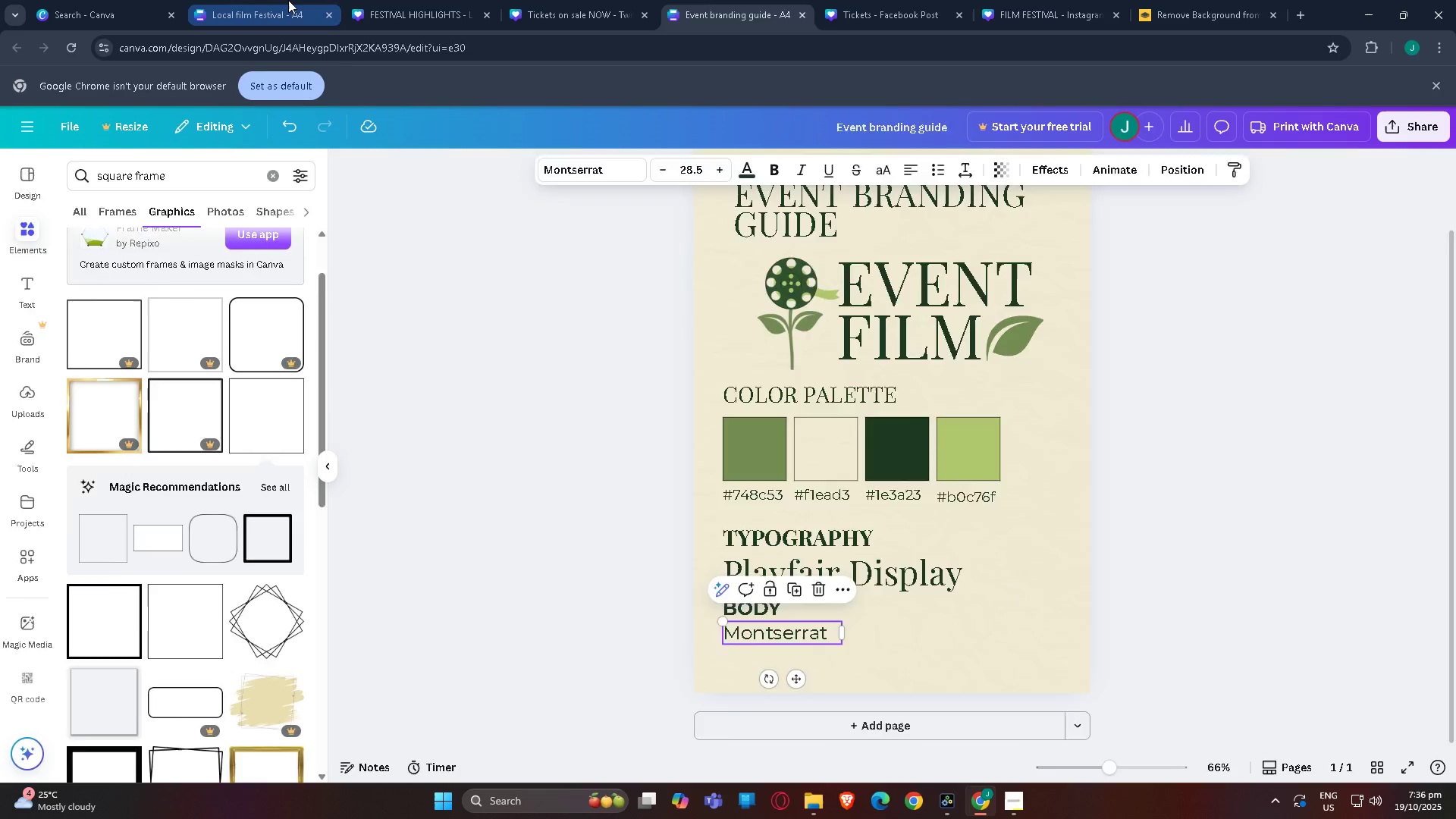 
left_click([288, 0])
 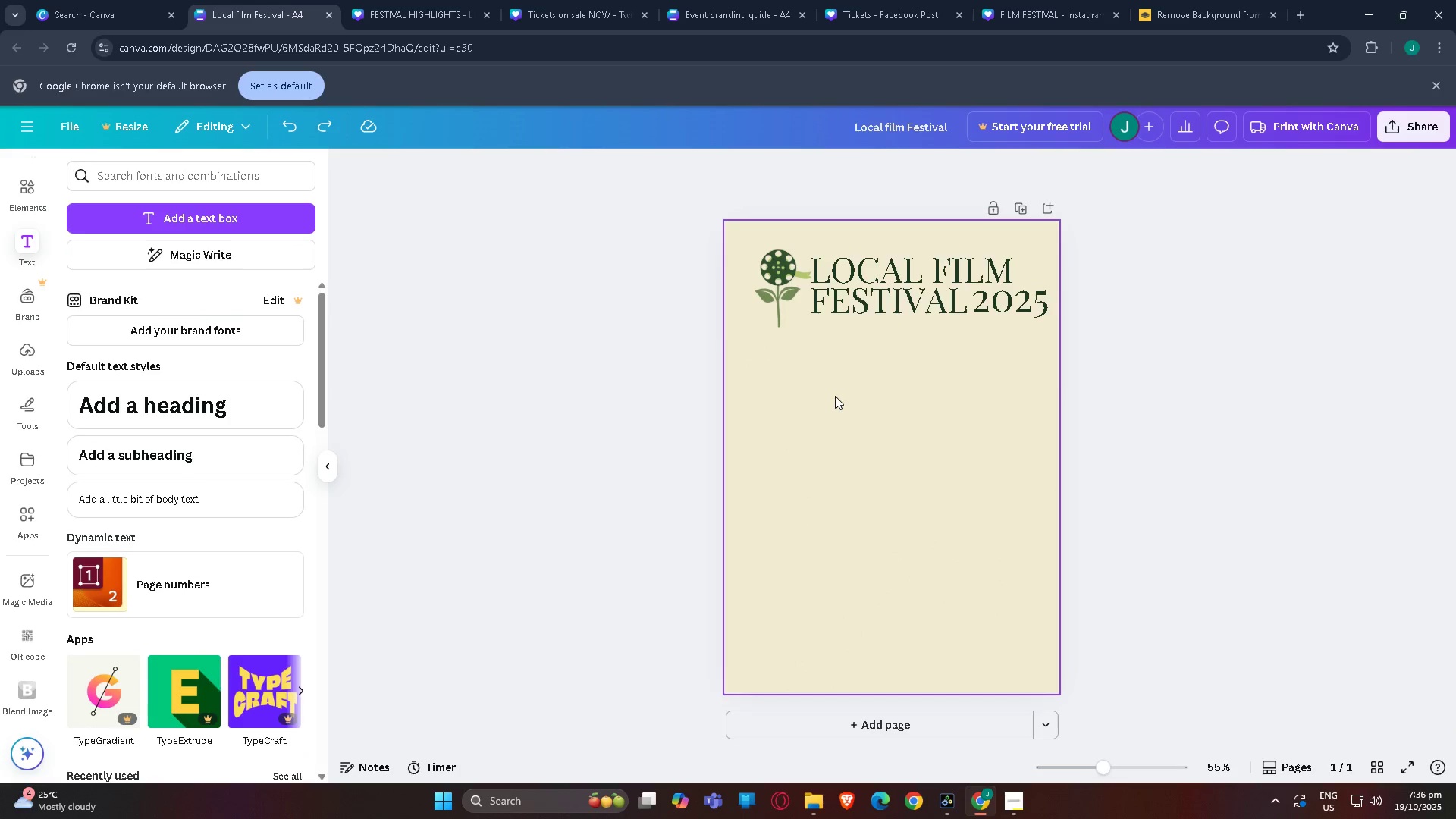 
left_click([835, 396])
 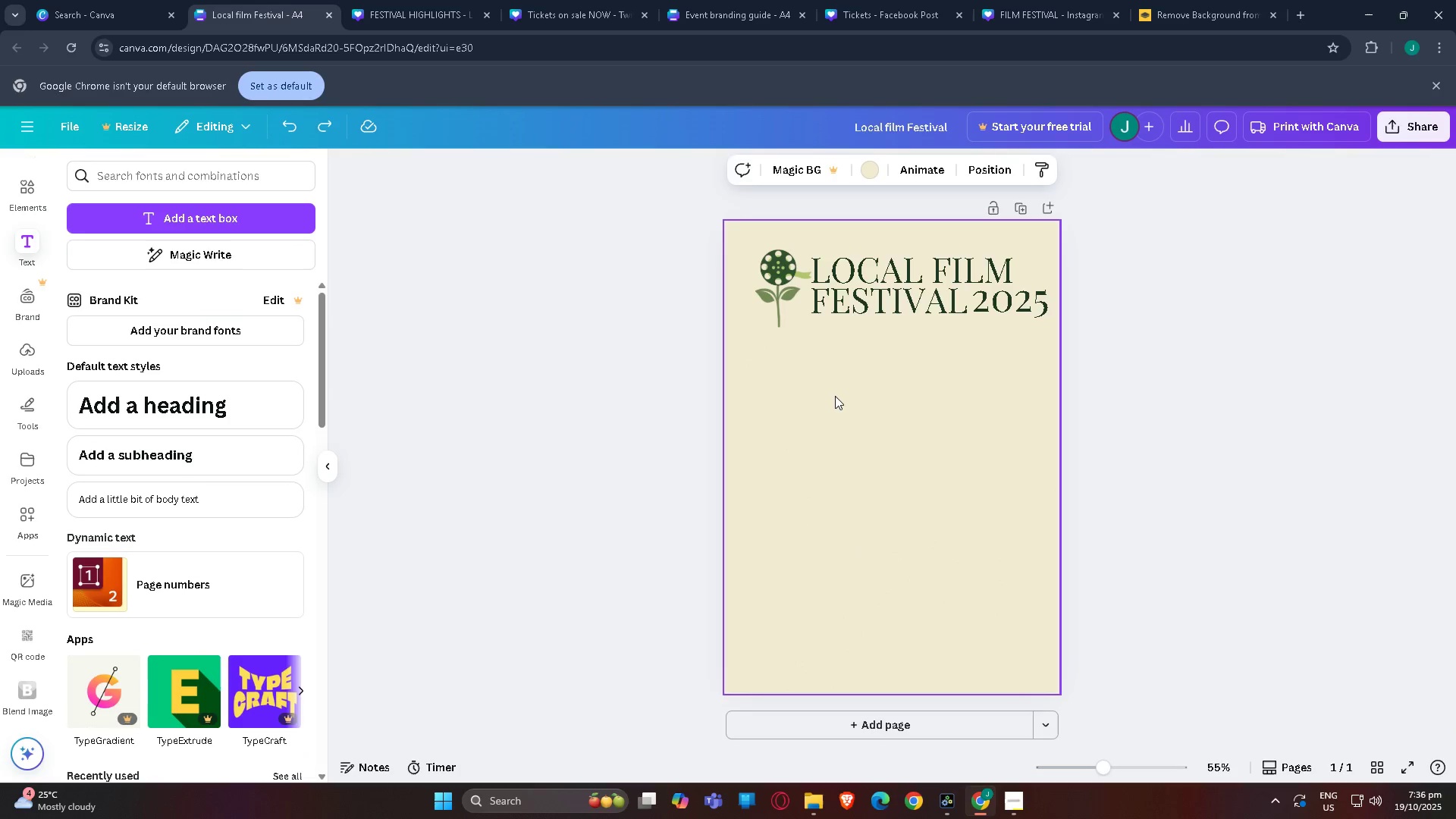 
key(Control+V)
 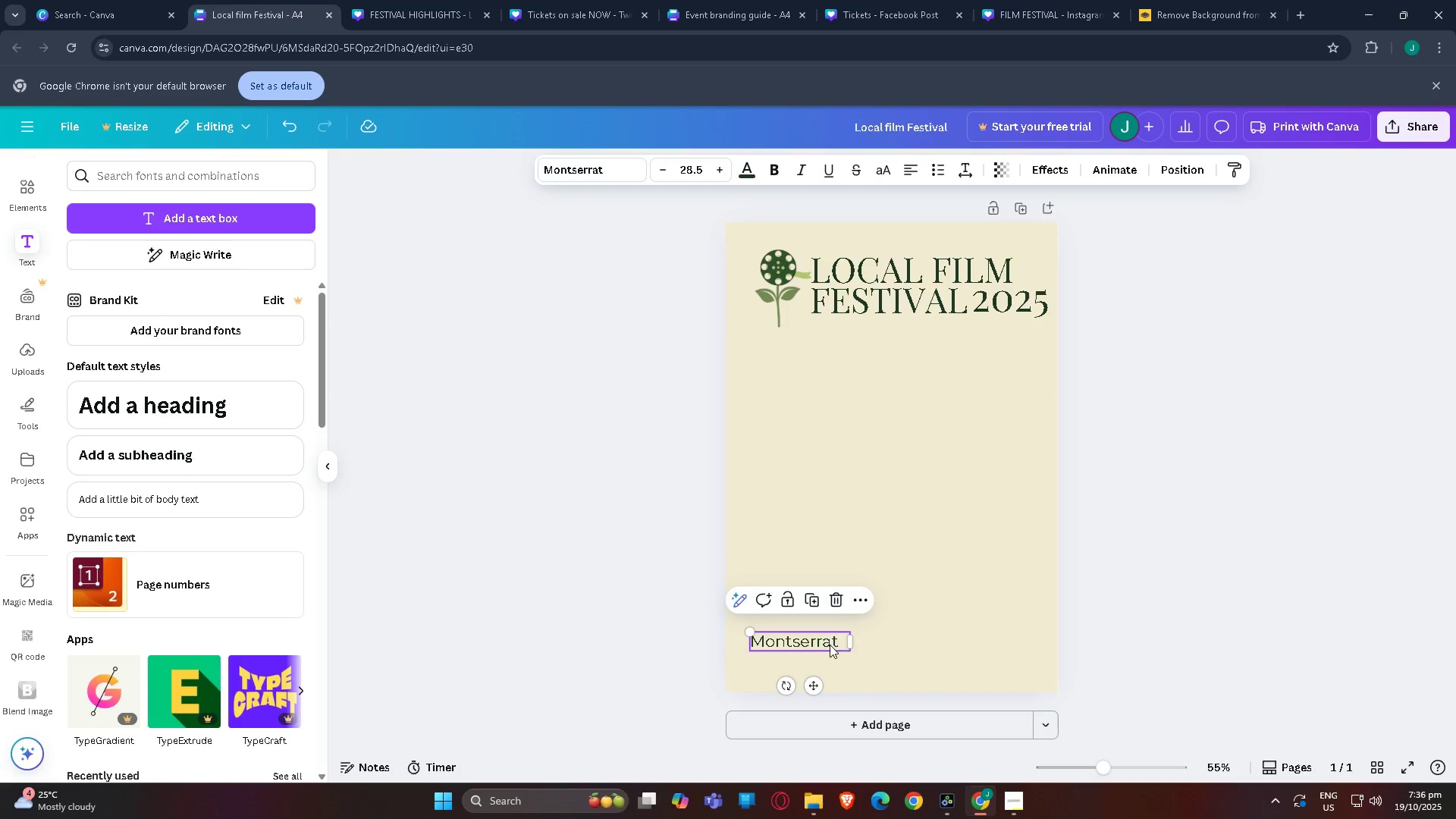 
double_click([830, 645])
 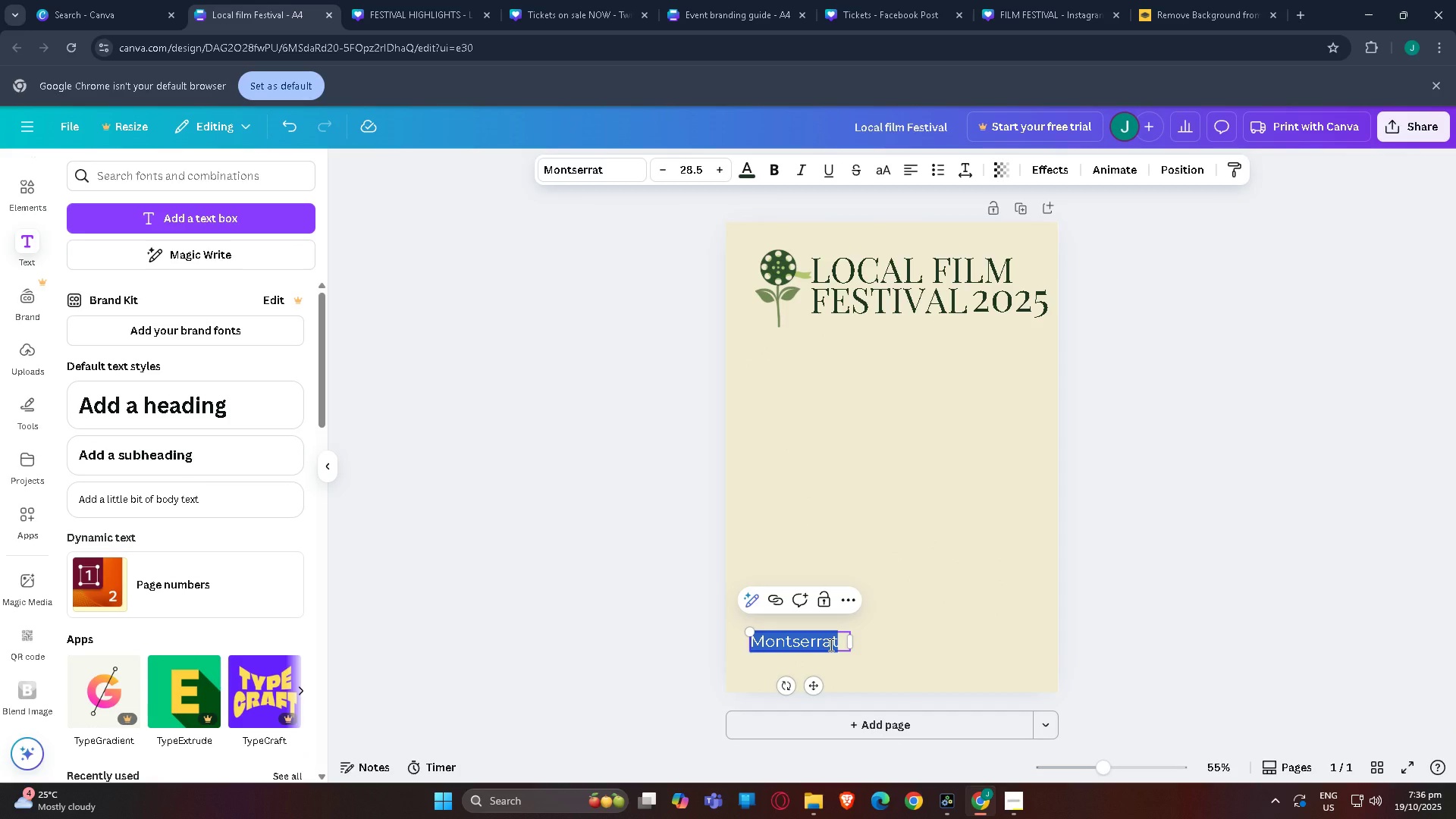 
type(Ce;)
key(Backspace)
type(lebrating Sustainable  Cinema)
 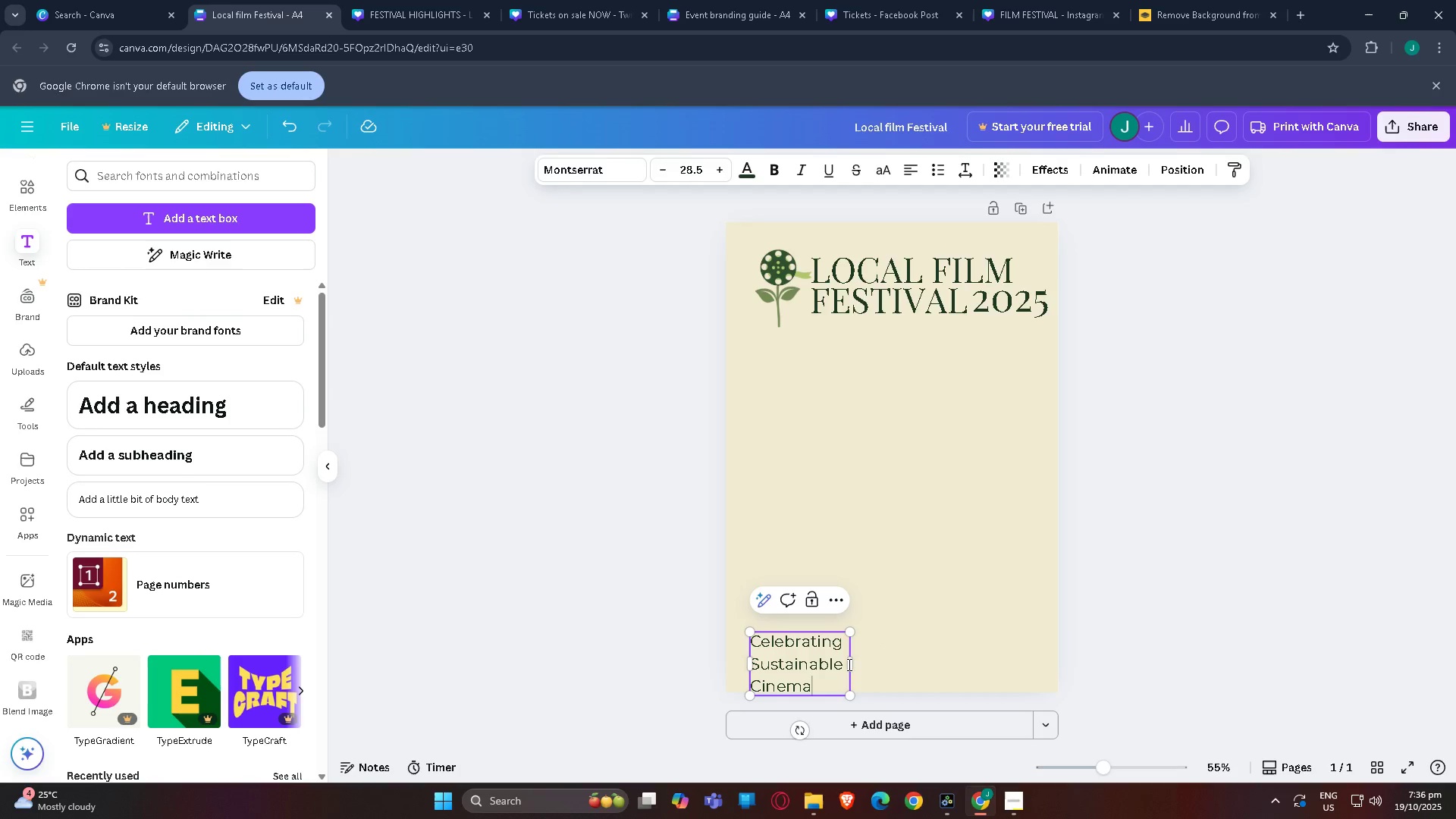 
left_click_drag(start_coordinate=[852, 667], to_coordinate=[1075, 658])
 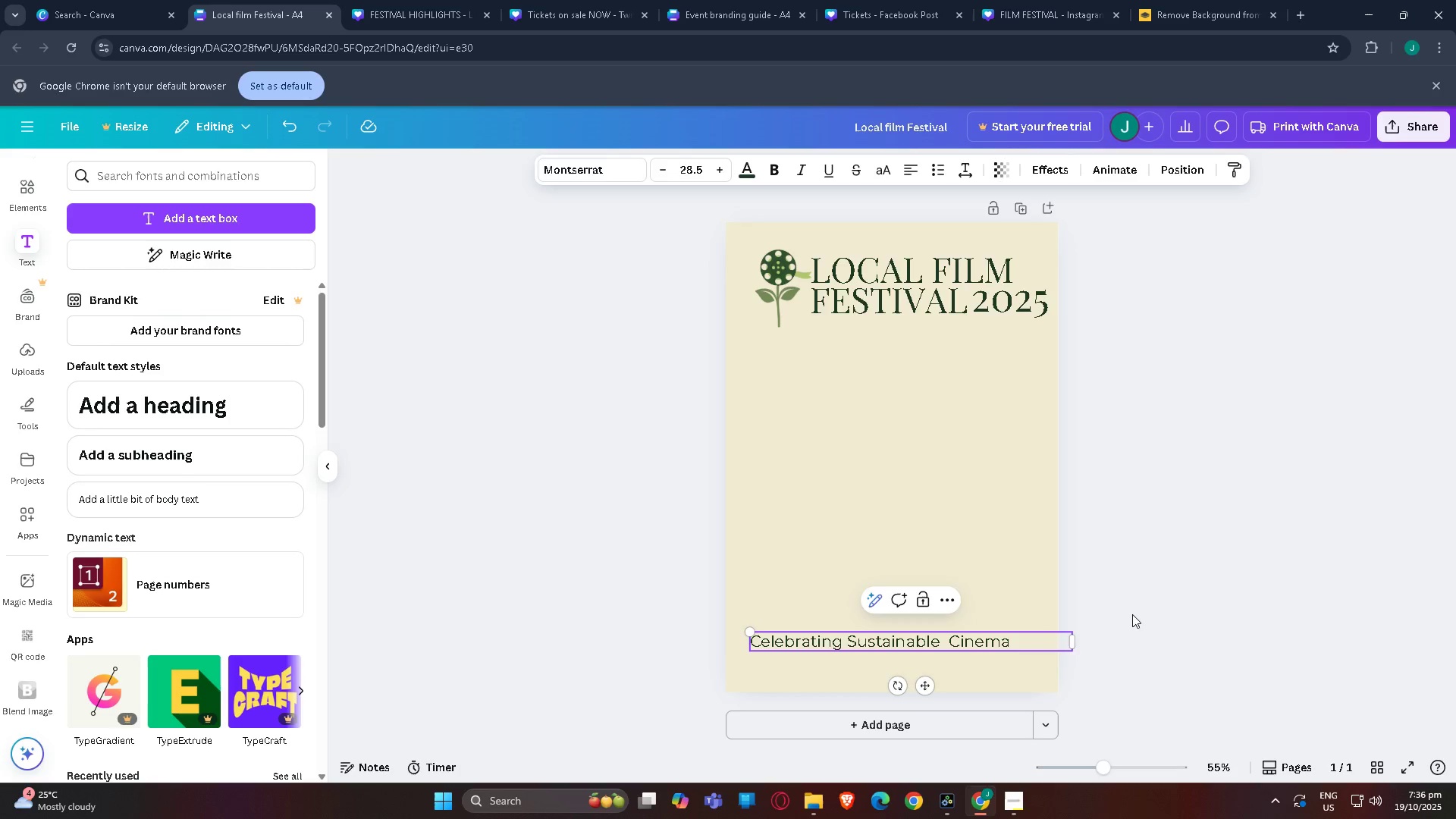 
left_click([1137, 612])
 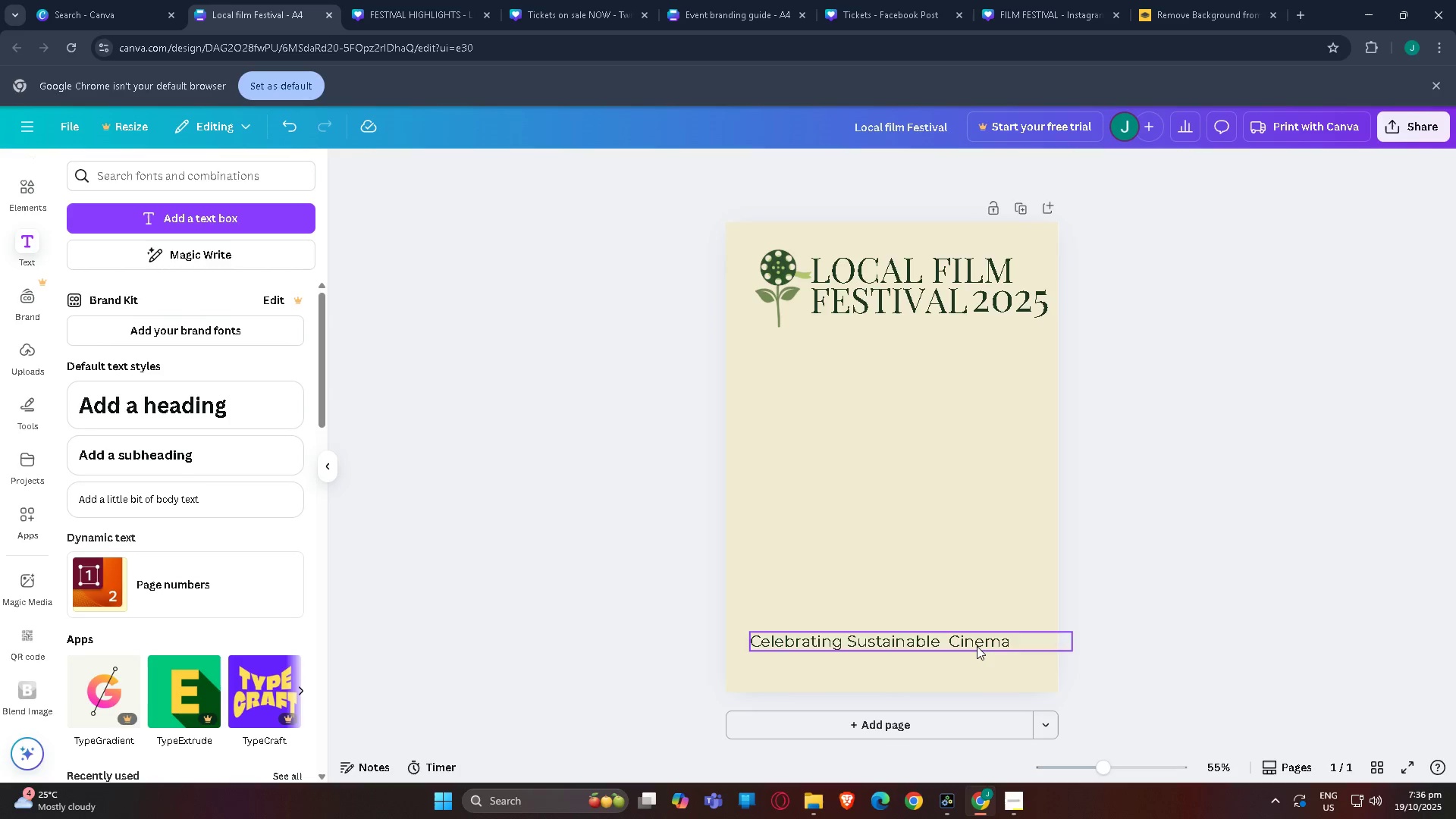 
left_click_drag(start_coordinate=[976, 646], to_coordinate=[989, 340])
 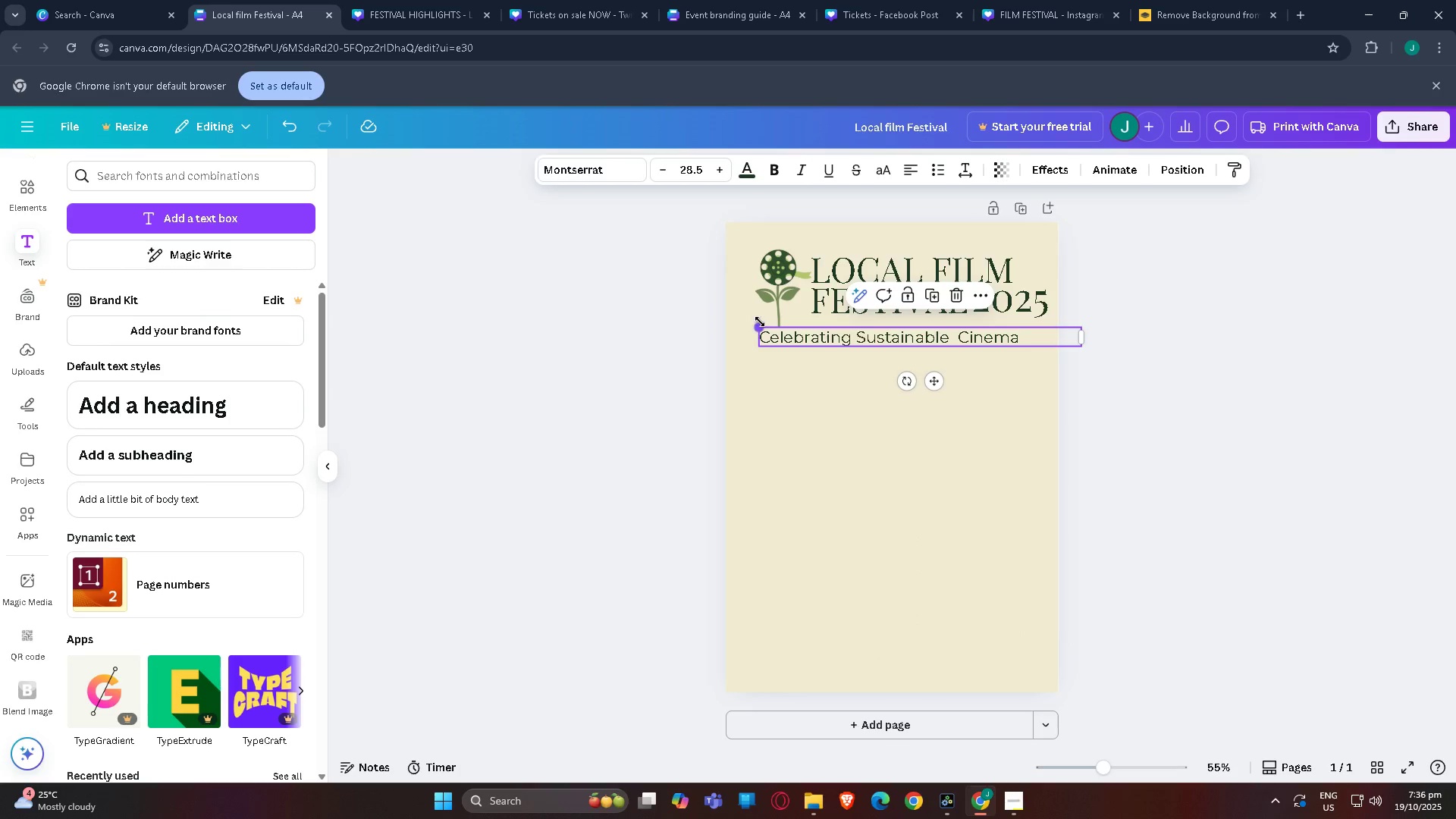 
left_click_drag(start_coordinate=[761, 331], to_coordinate=[821, 340])
 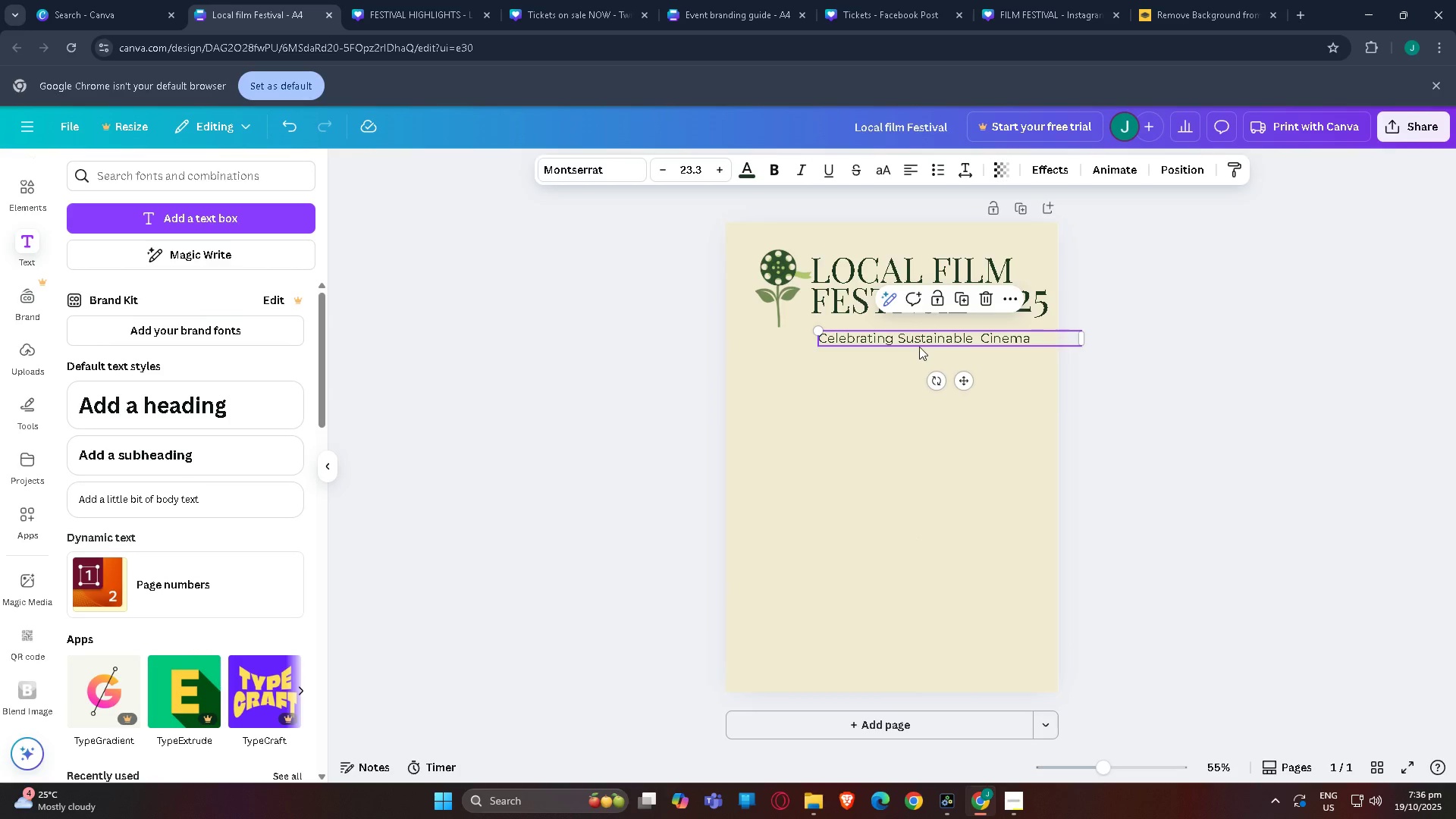 
left_click_drag(start_coordinate=[924, 345], to_coordinate=[915, 334])
 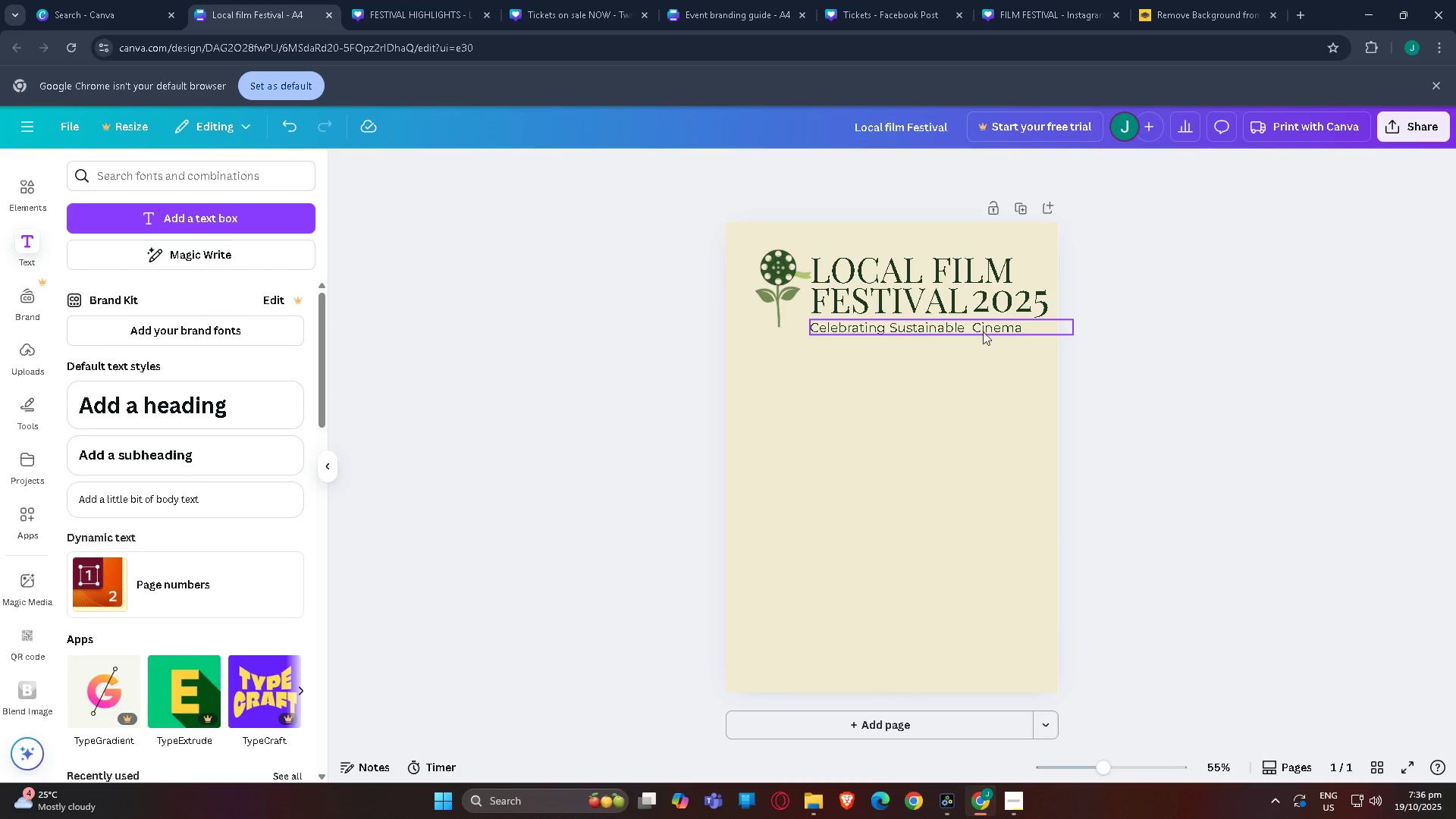 
left_click_drag(start_coordinate=[971, 328], to_coordinate=[979, 328])
 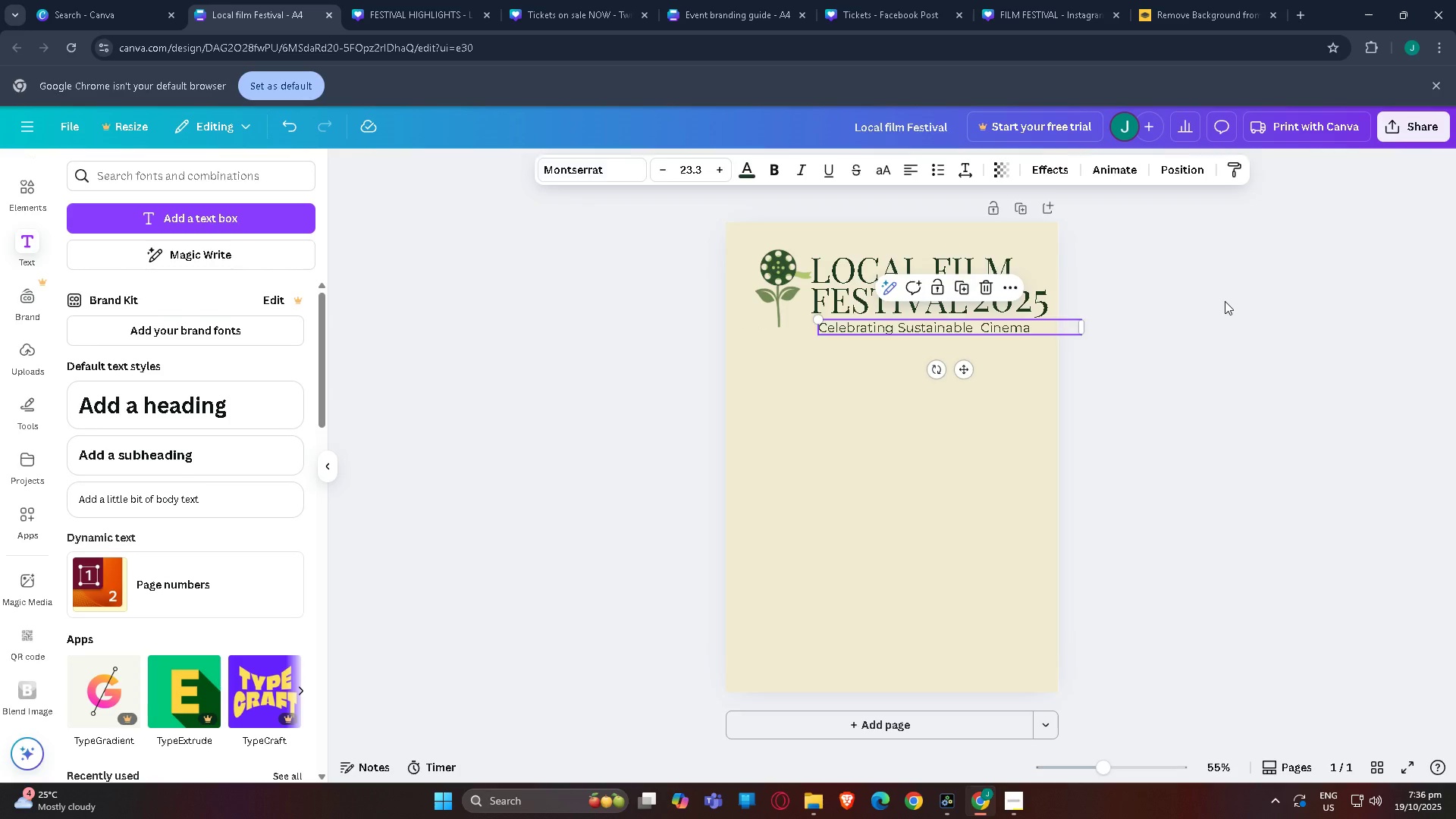 
left_click([1225, 301])
 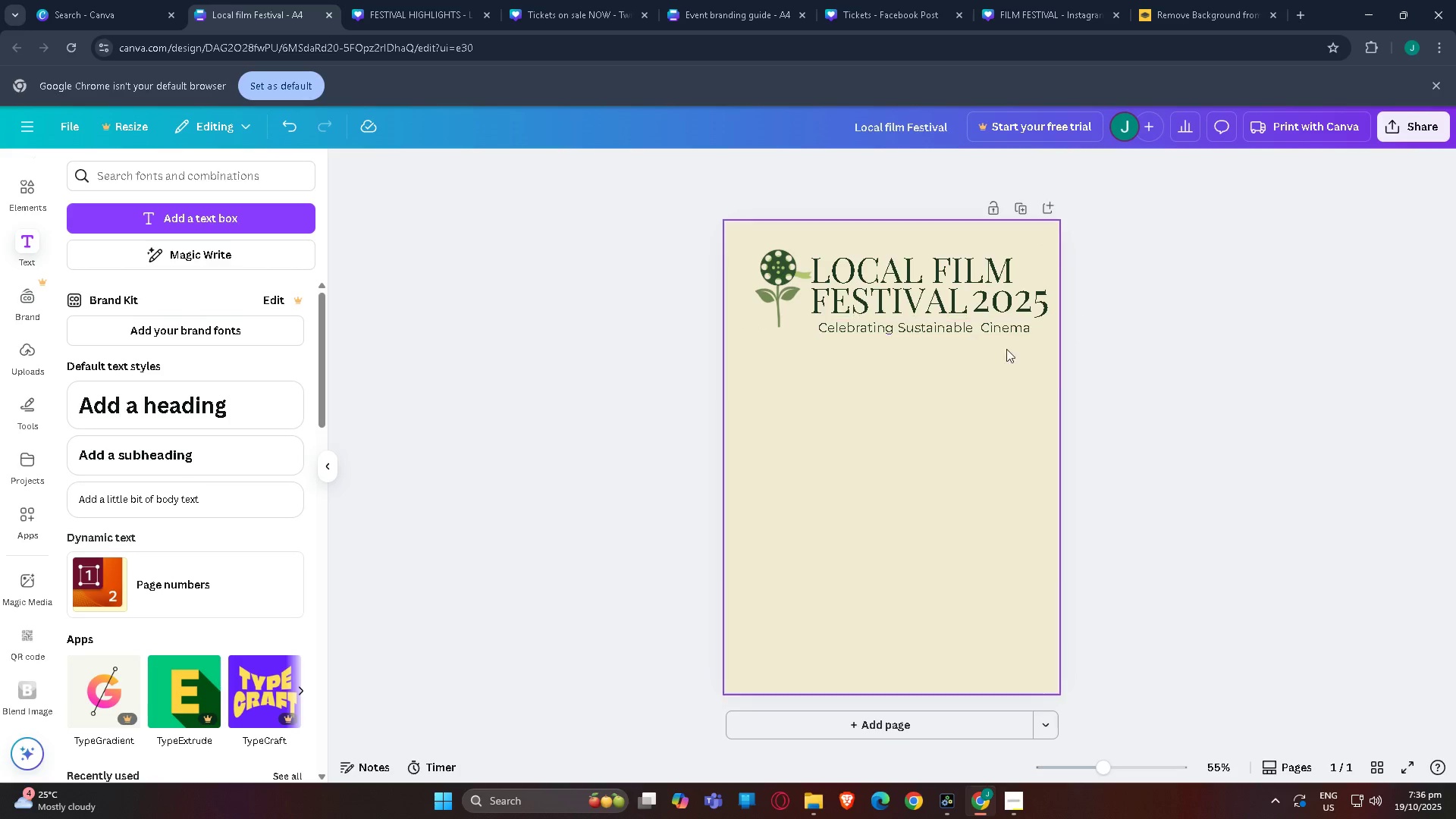 
left_click([1081, 387])
 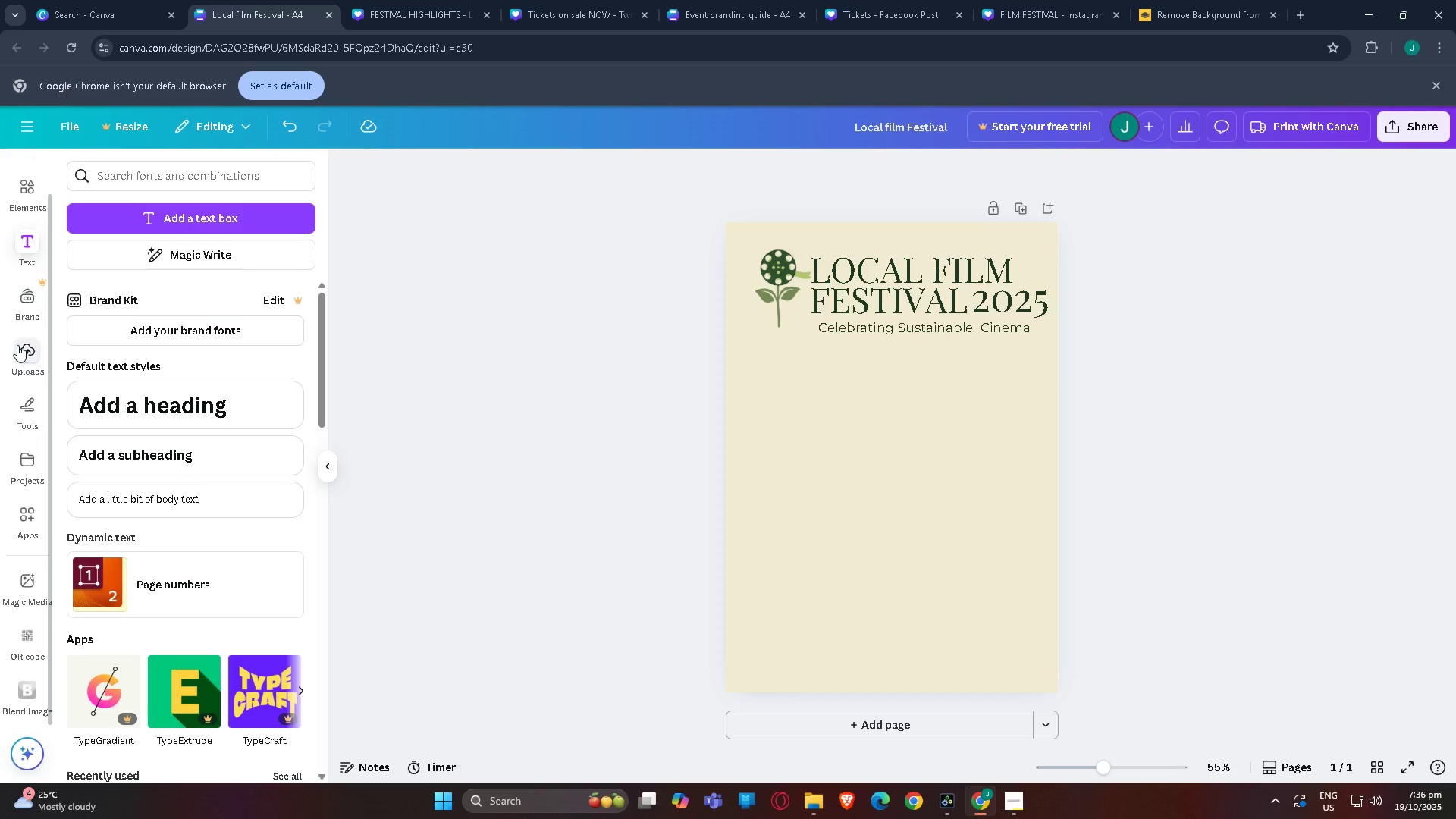 
left_click([18, 346])
 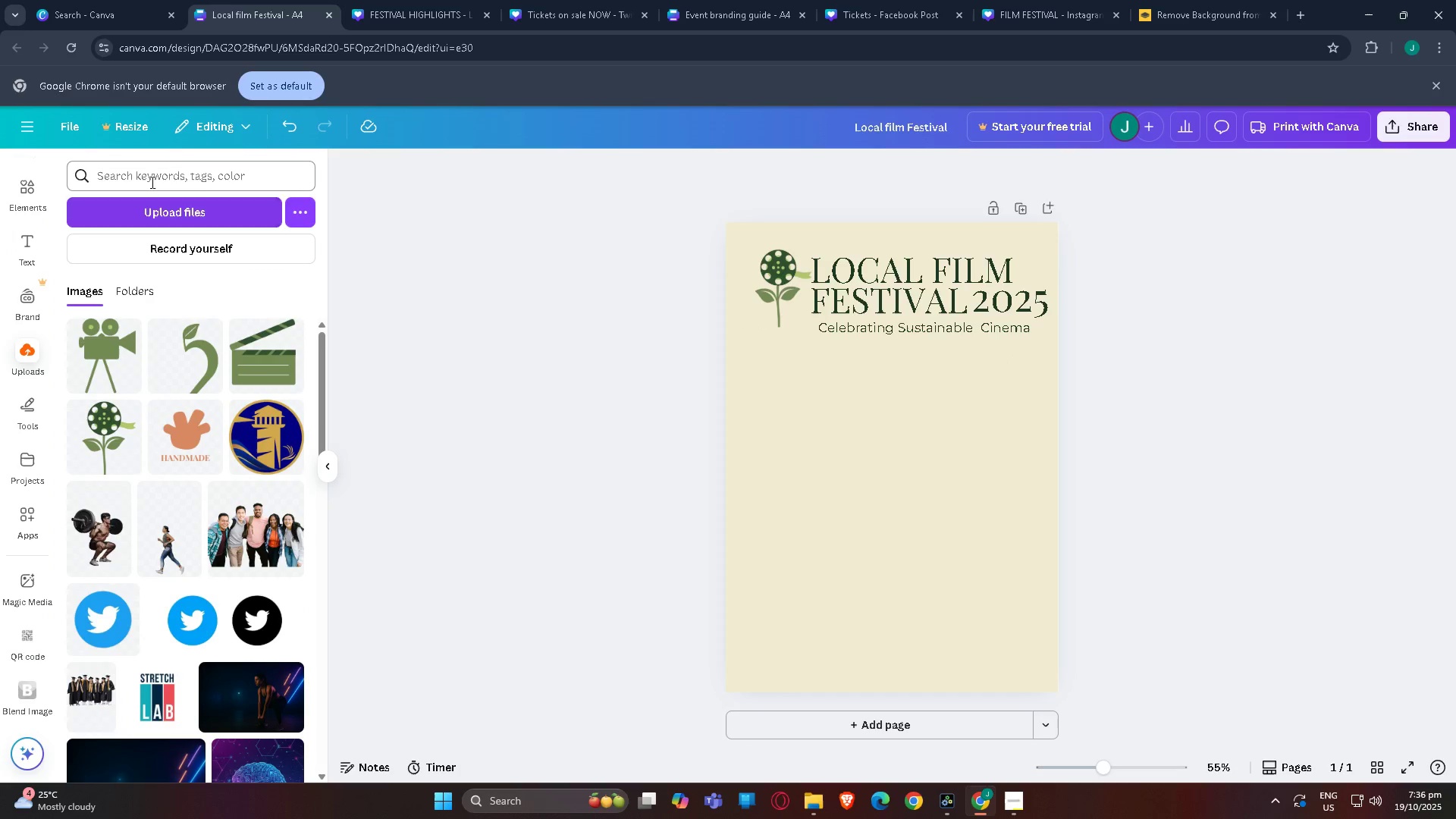 
left_click([177, 169])
 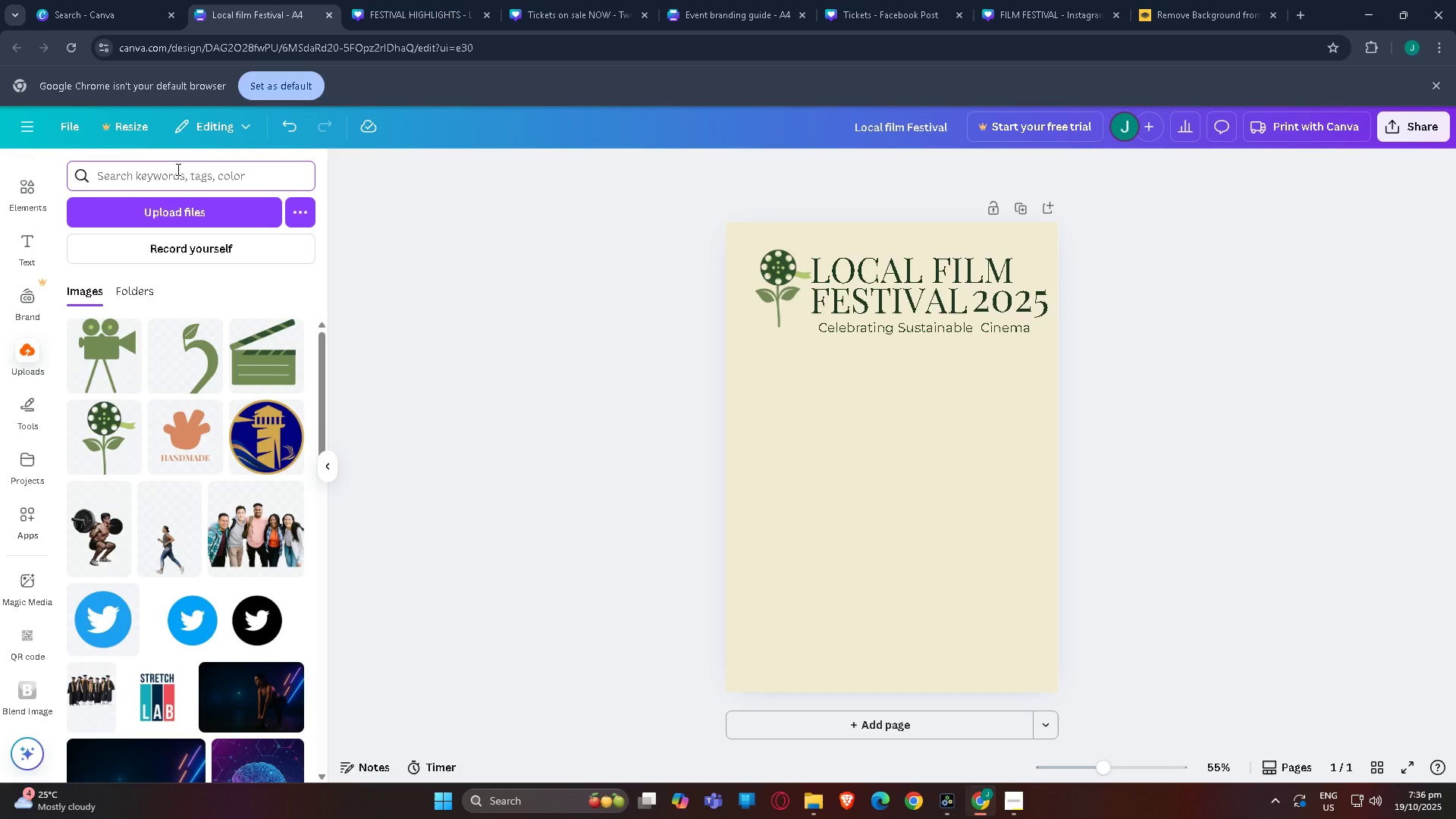 
type(grass)
key(Backspace)
key(Backspace)
key(Backspace)
type(leaf)
 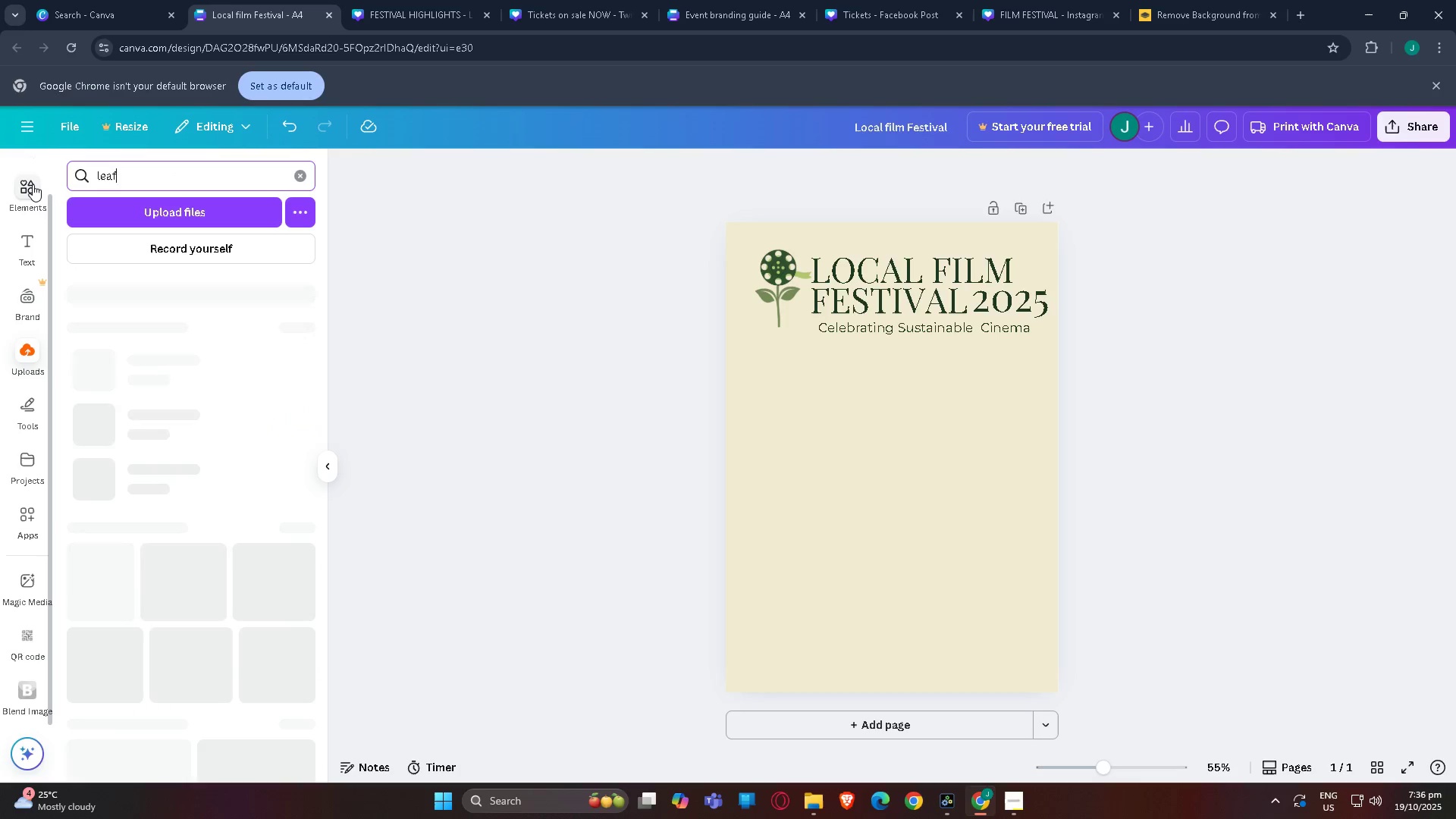 
left_click_drag(start_coordinate=[156, 184], to_coordinate=[33, 184])
 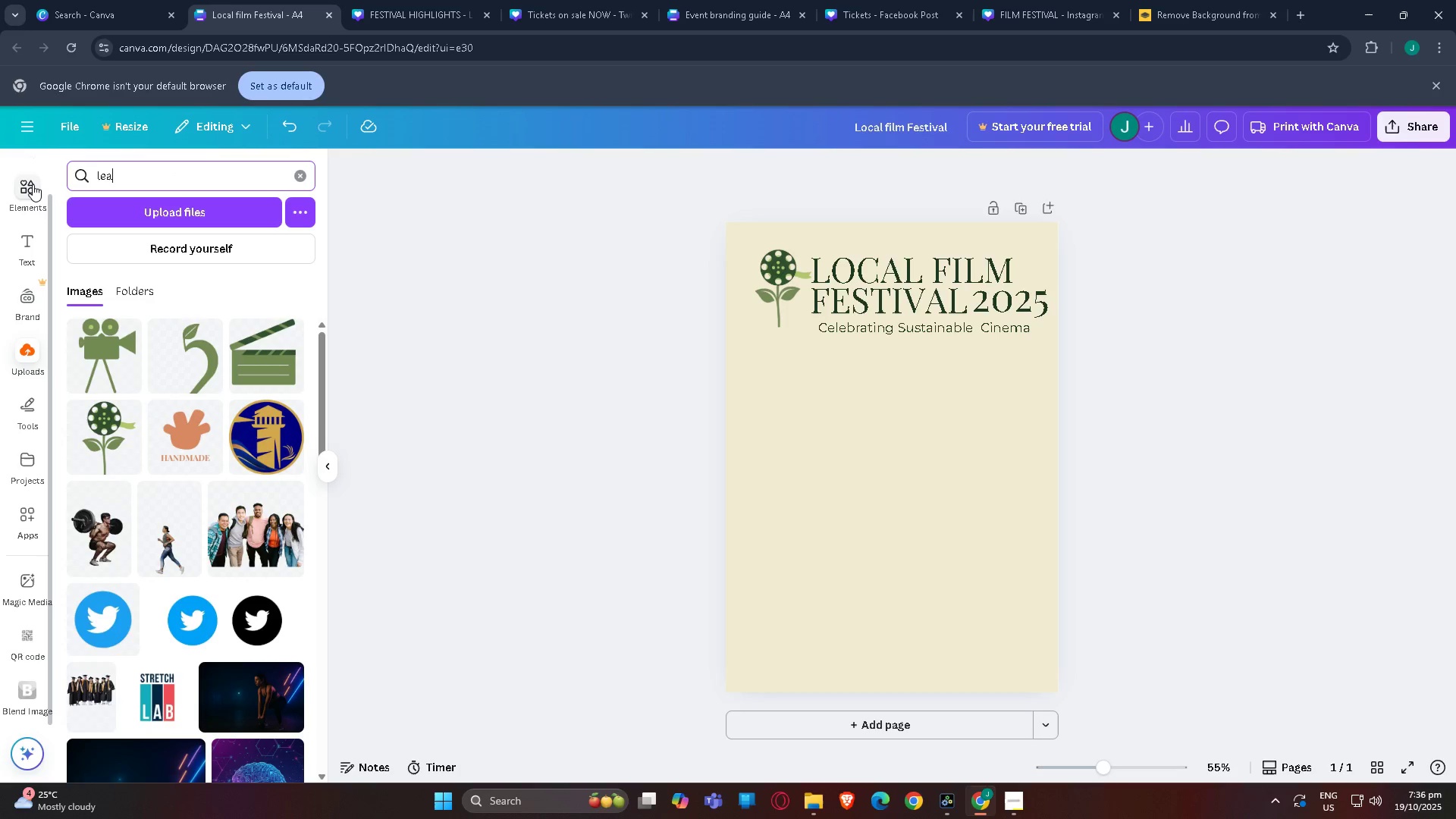 
key(Enter)
 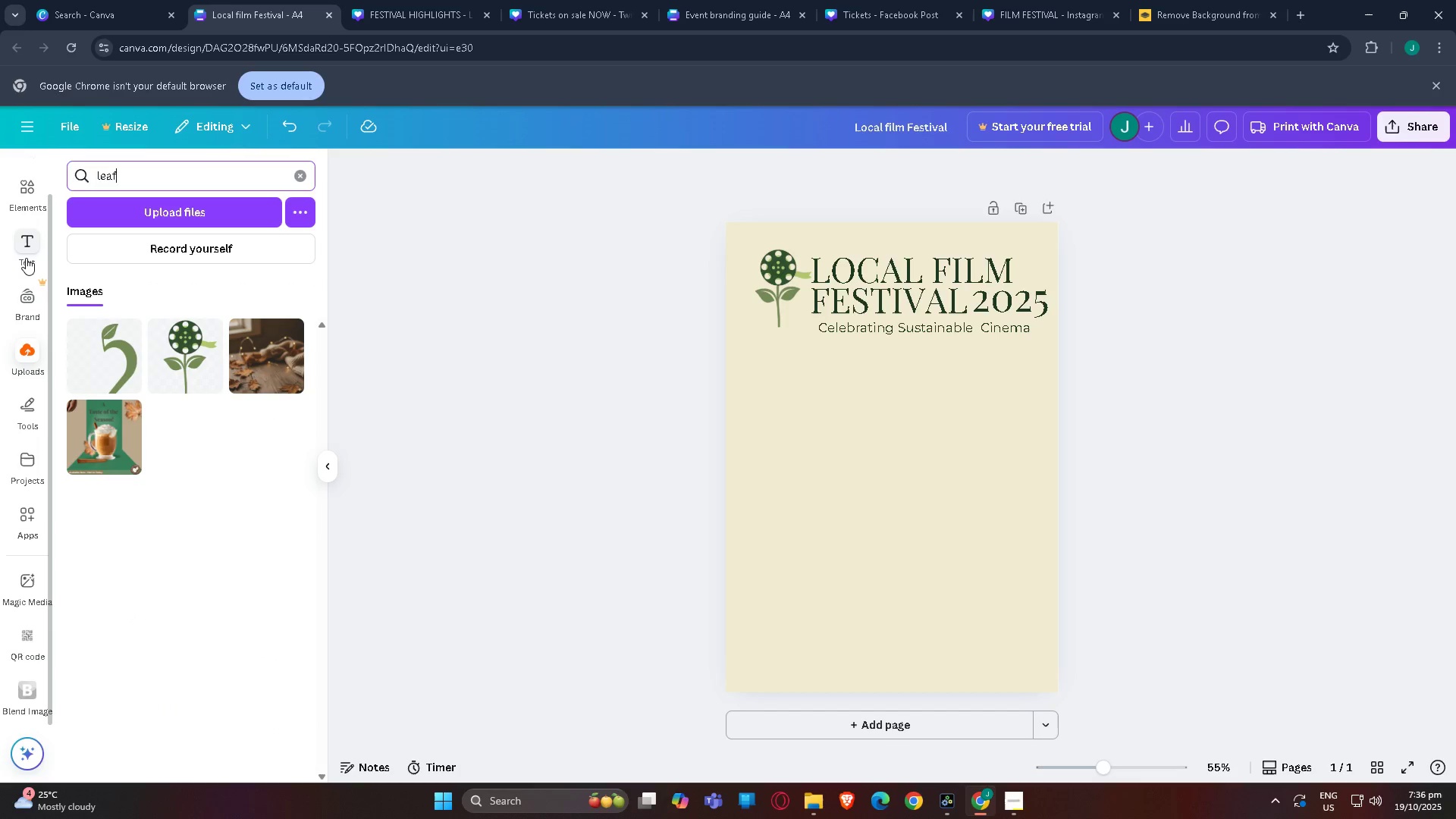 
left_click([26, 258])
 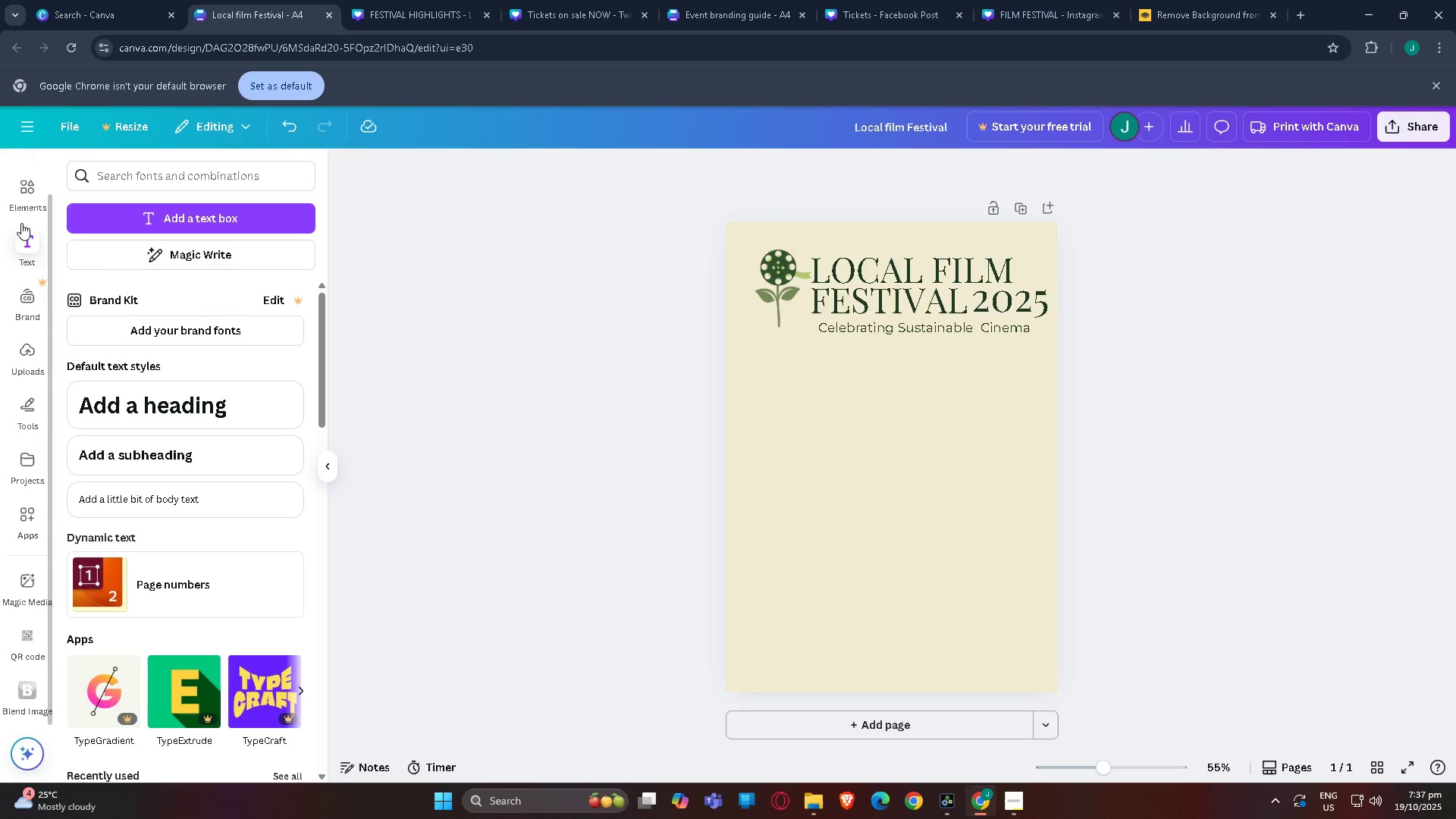 
double_click([171, 171])
 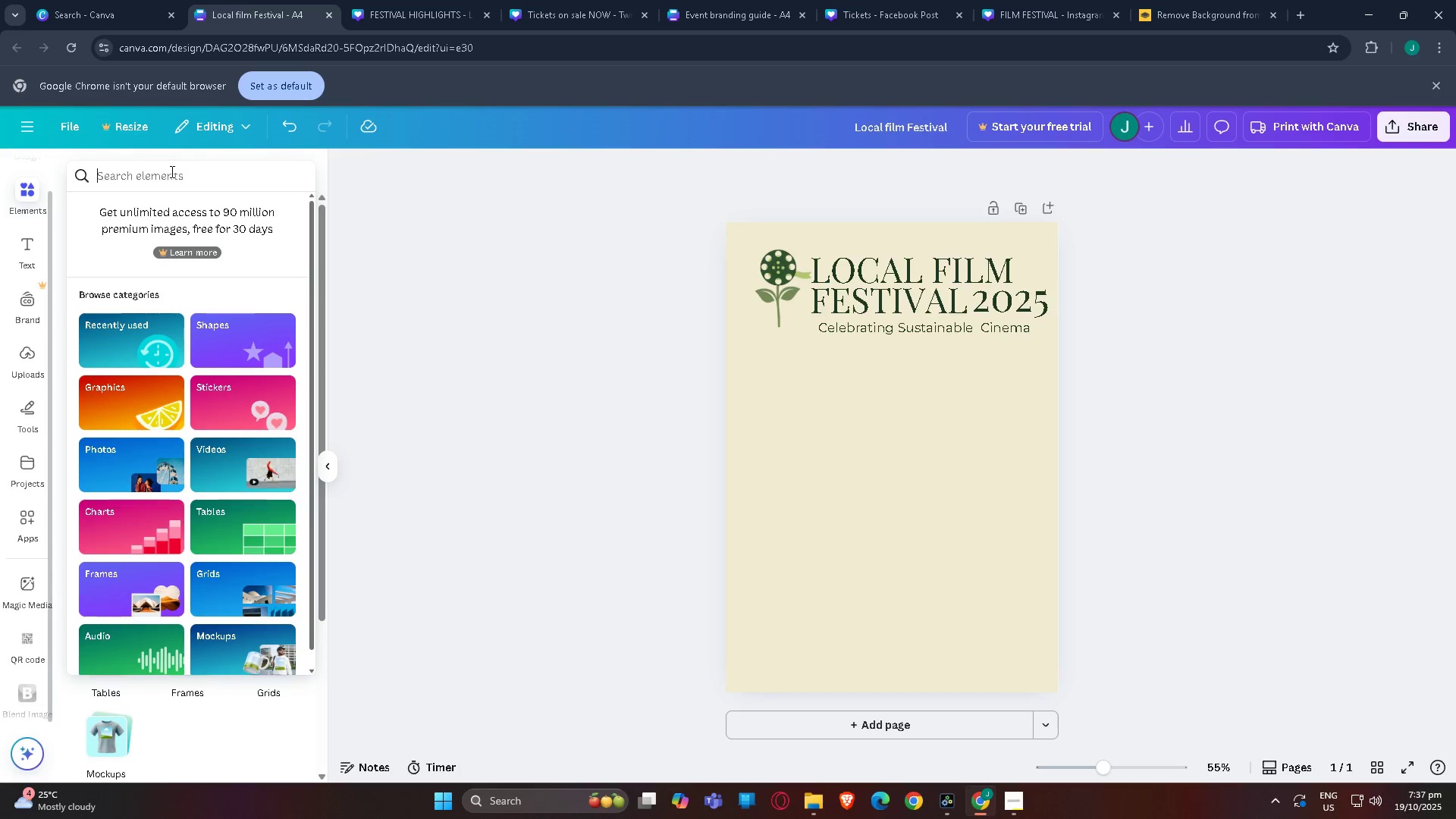 
type(leaf)
 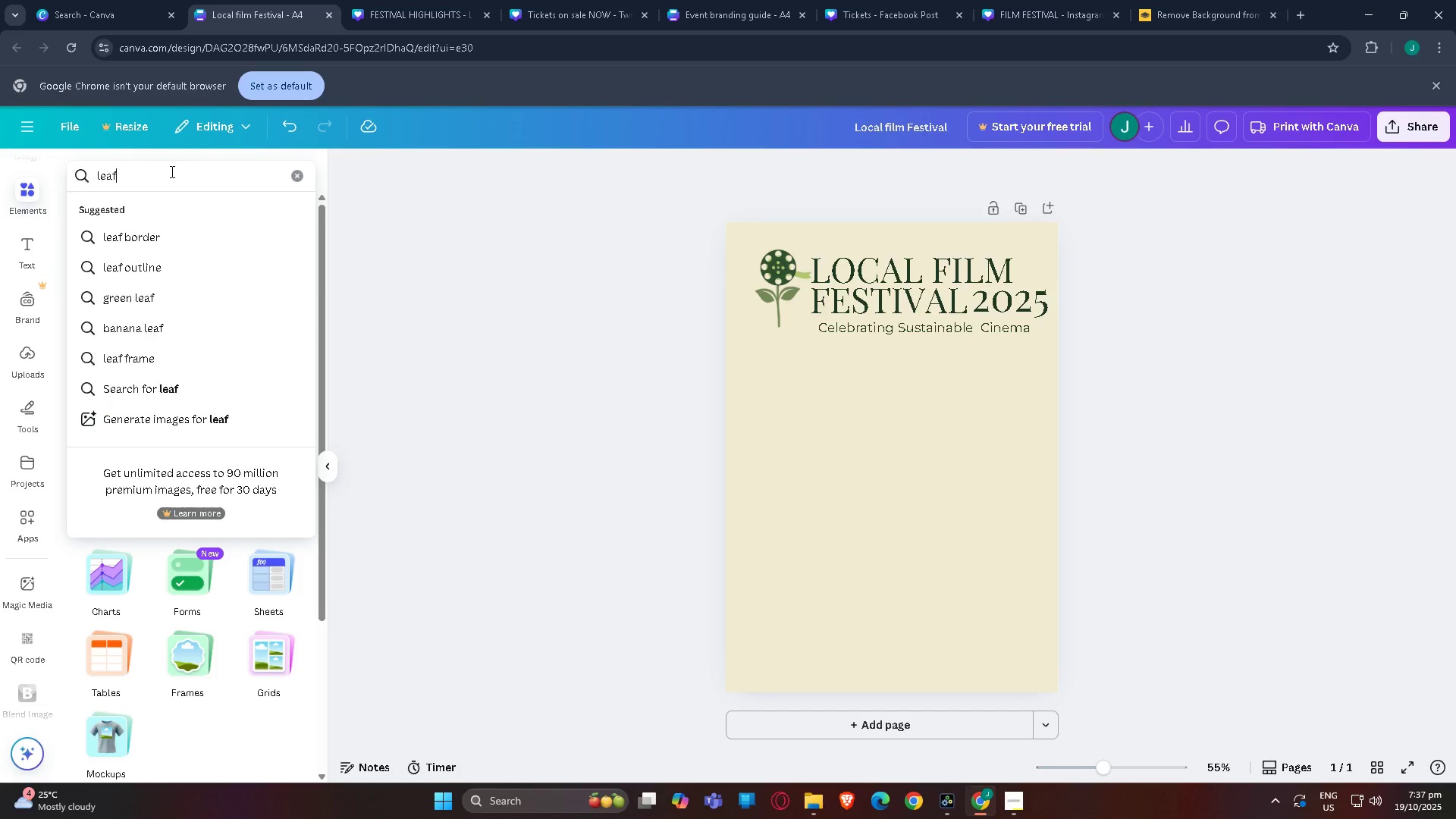 
key(Enter)
 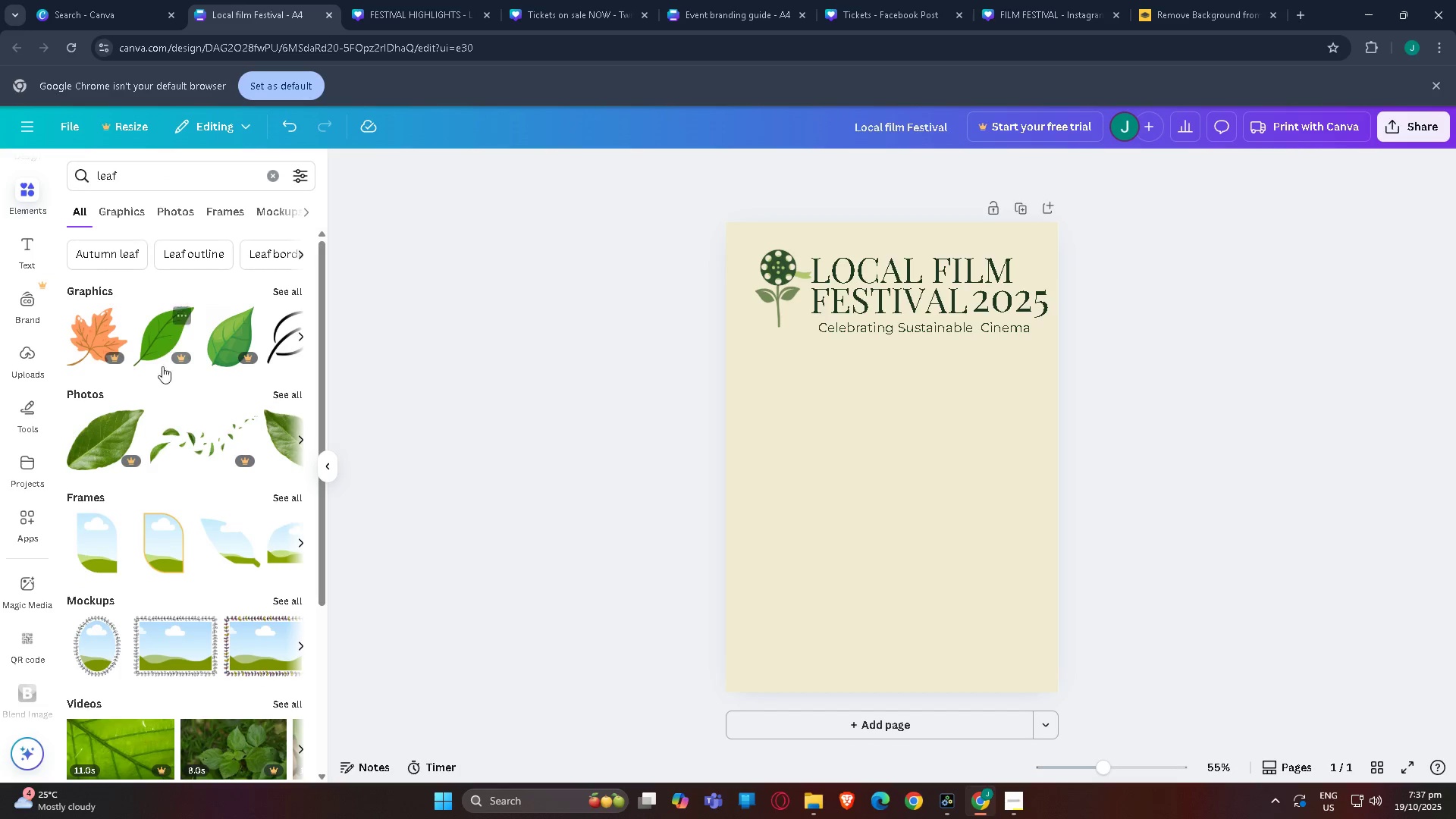 
scroll: coordinate [158, 535], scroll_direction: down, amount: 2.0
 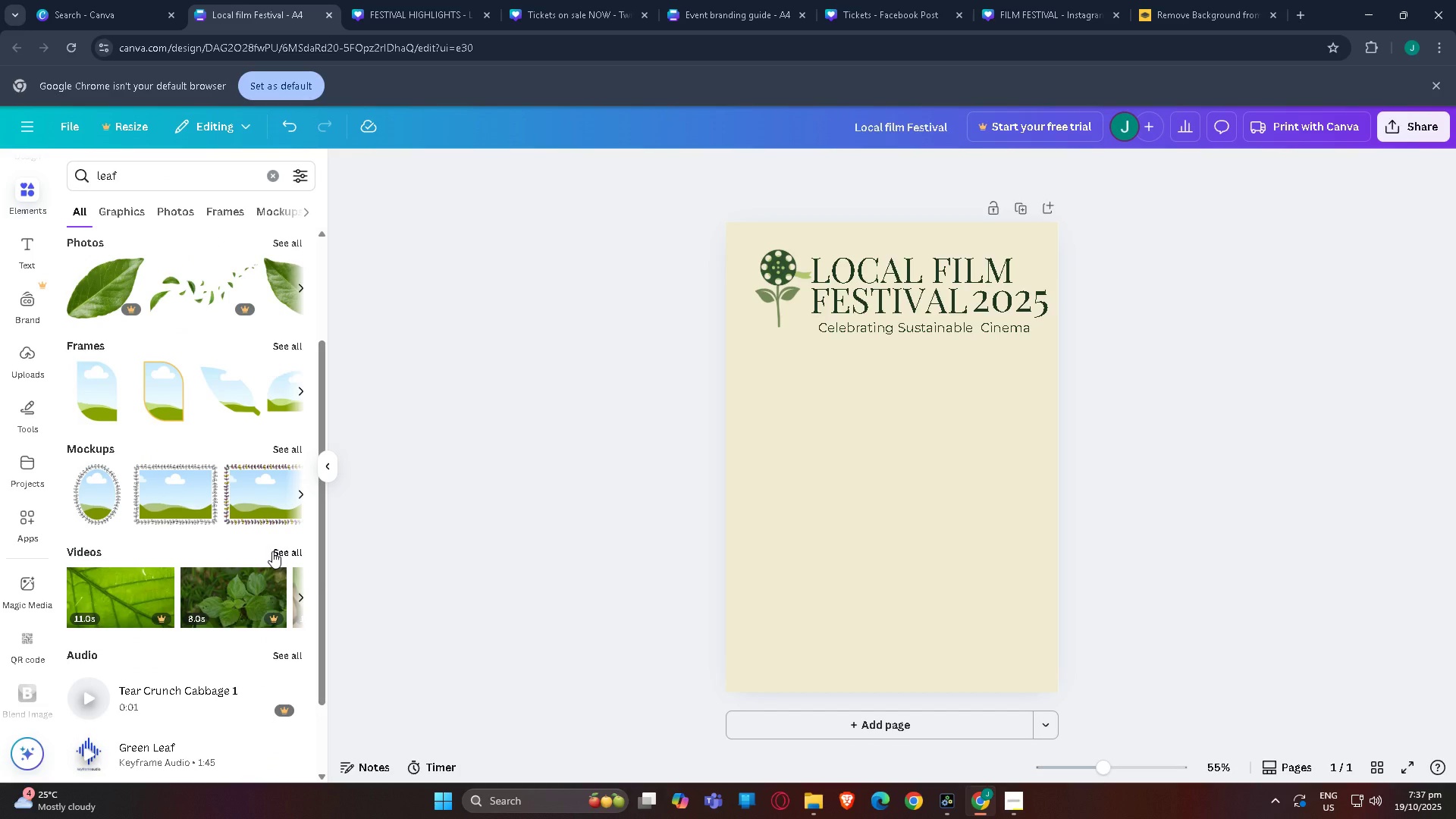 
scroll: coordinate [272, 551], scroll_direction: up, amount: 3.0
 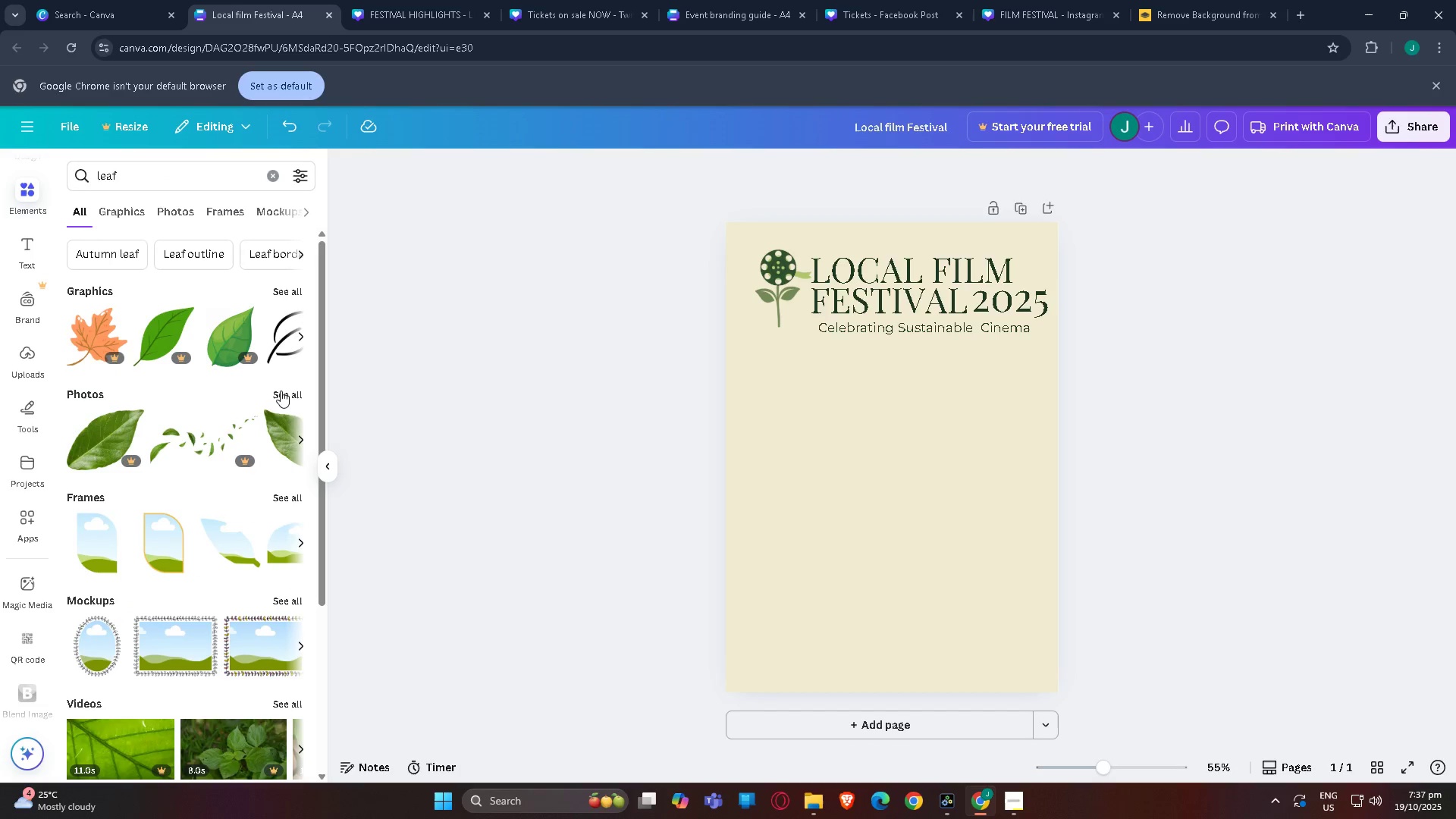 
left_click([290, 393])
 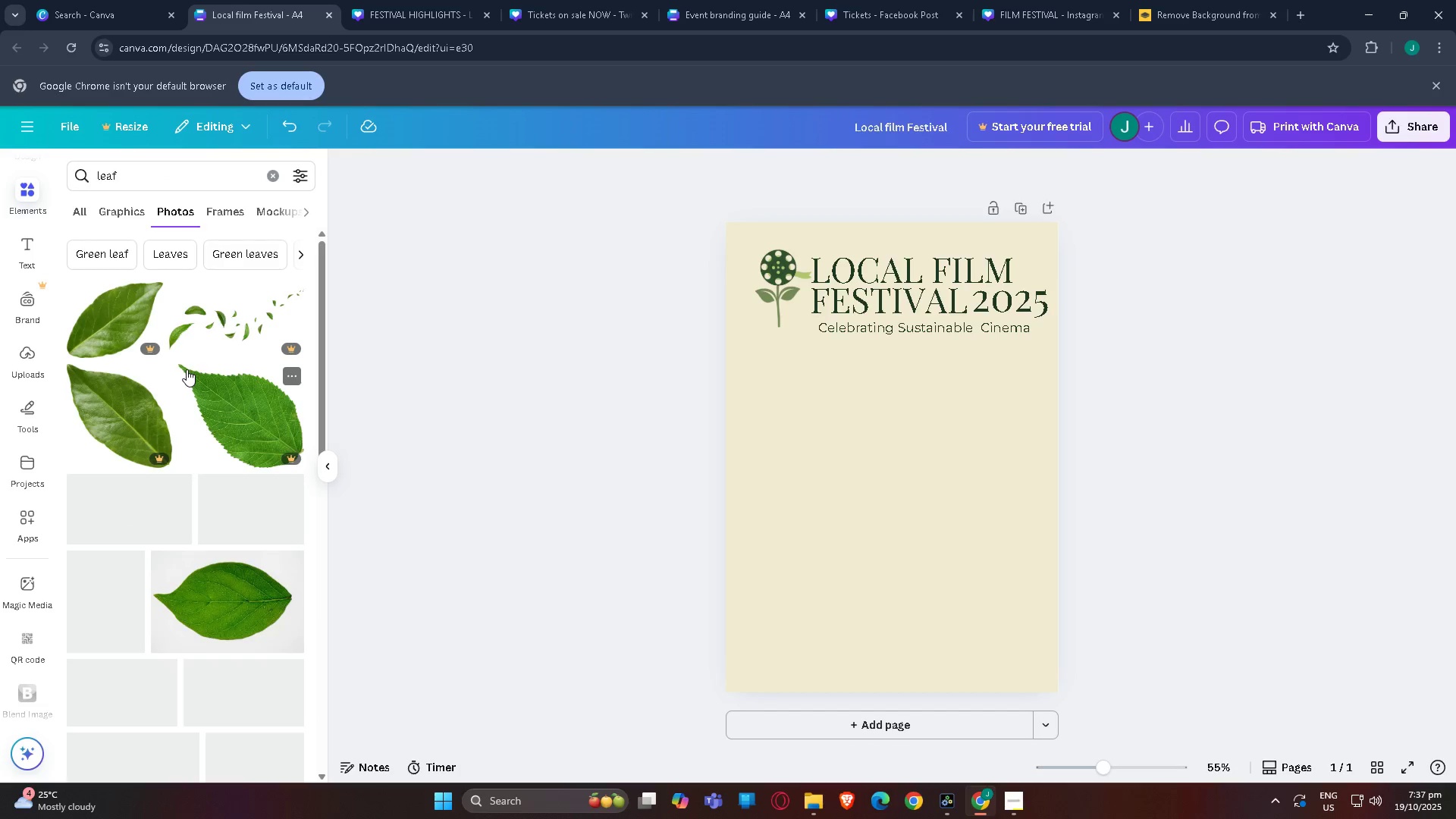 
scroll: coordinate [178, 418], scroll_direction: down, amount: 2.0
 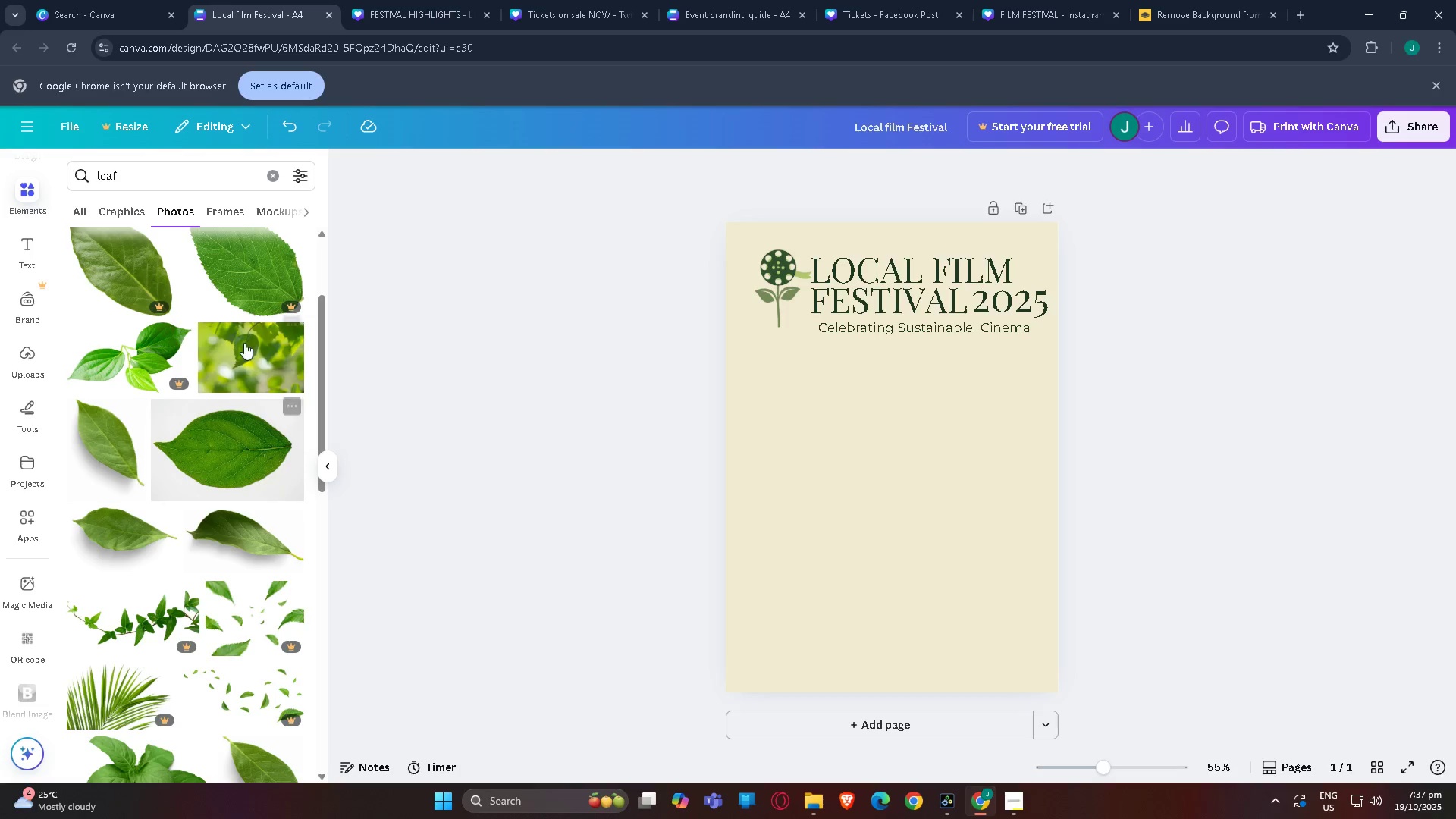 
left_click([244, 343])
 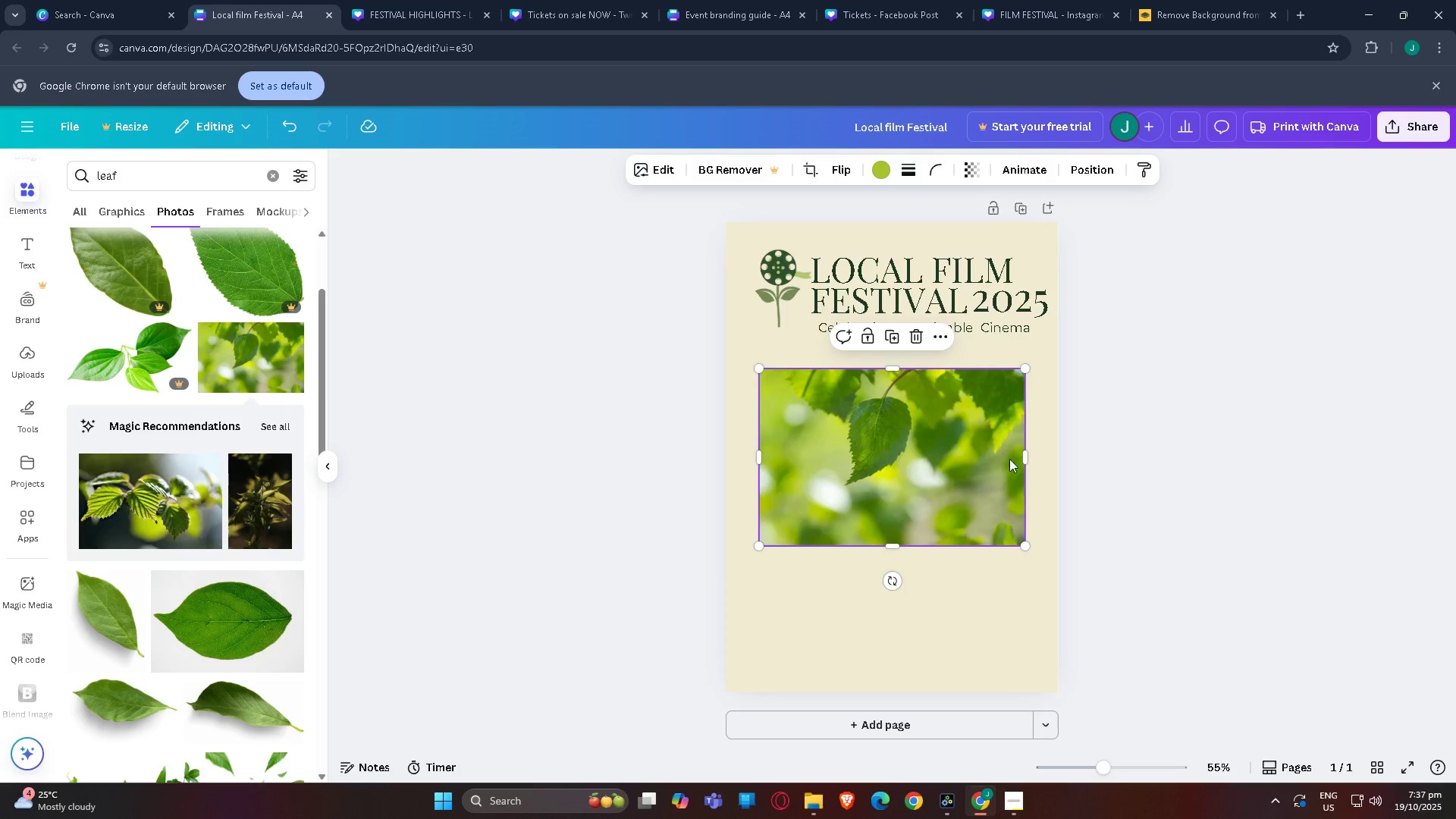 
left_click_drag(start_coordinate=[1023, 457], to_coordinate=[1090, 461])
 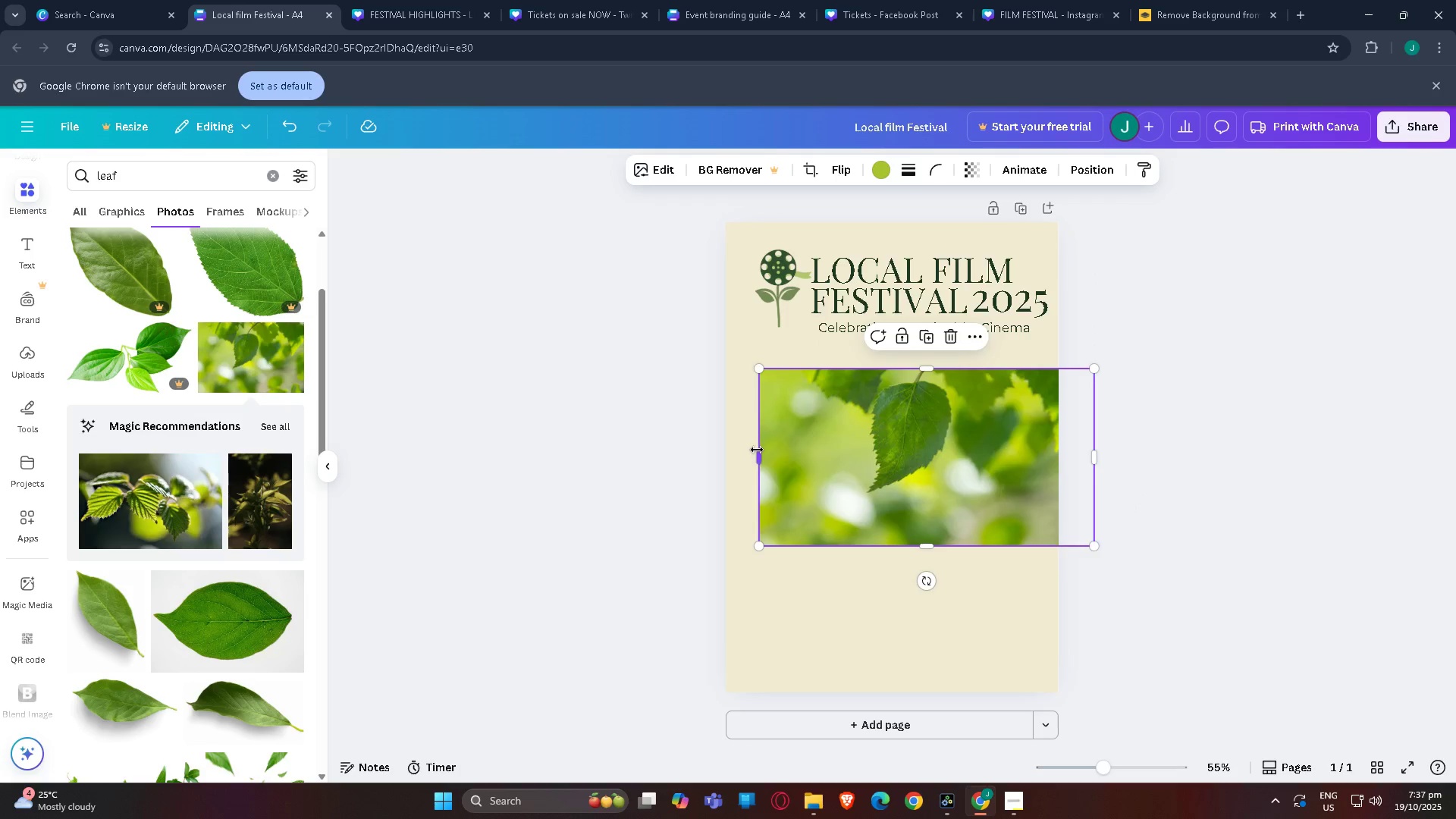 
left_click_drag(start_coordinate=[757, 450], to_coordinate=[750, 446])
 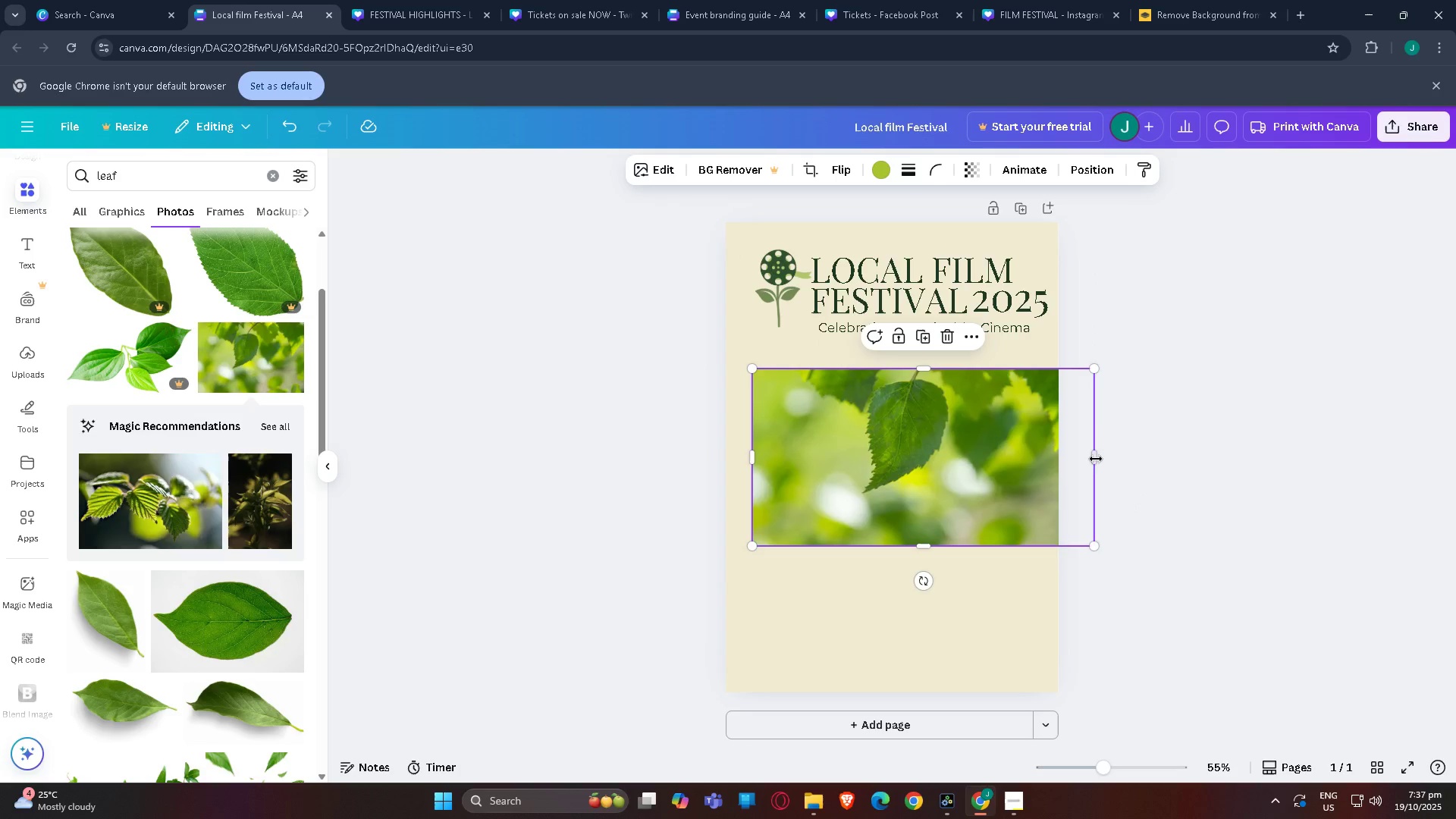 
left_click_drag(start_coordinate=[1094, 459], to_coordinate=[1054, 455])
 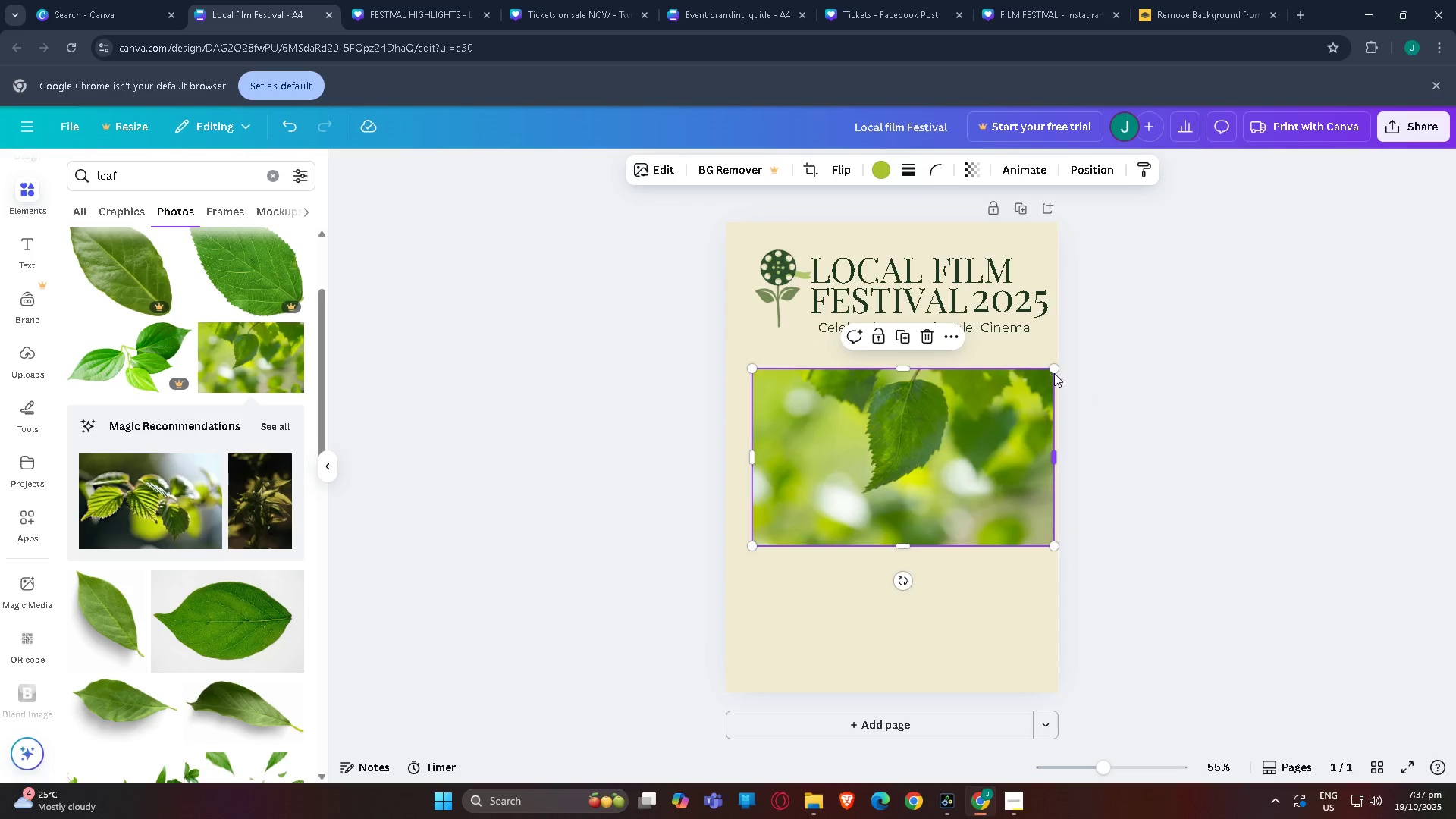 
left_click_drag(start_coordinate=[1054, 372], to_coordinate=[987, 400])
 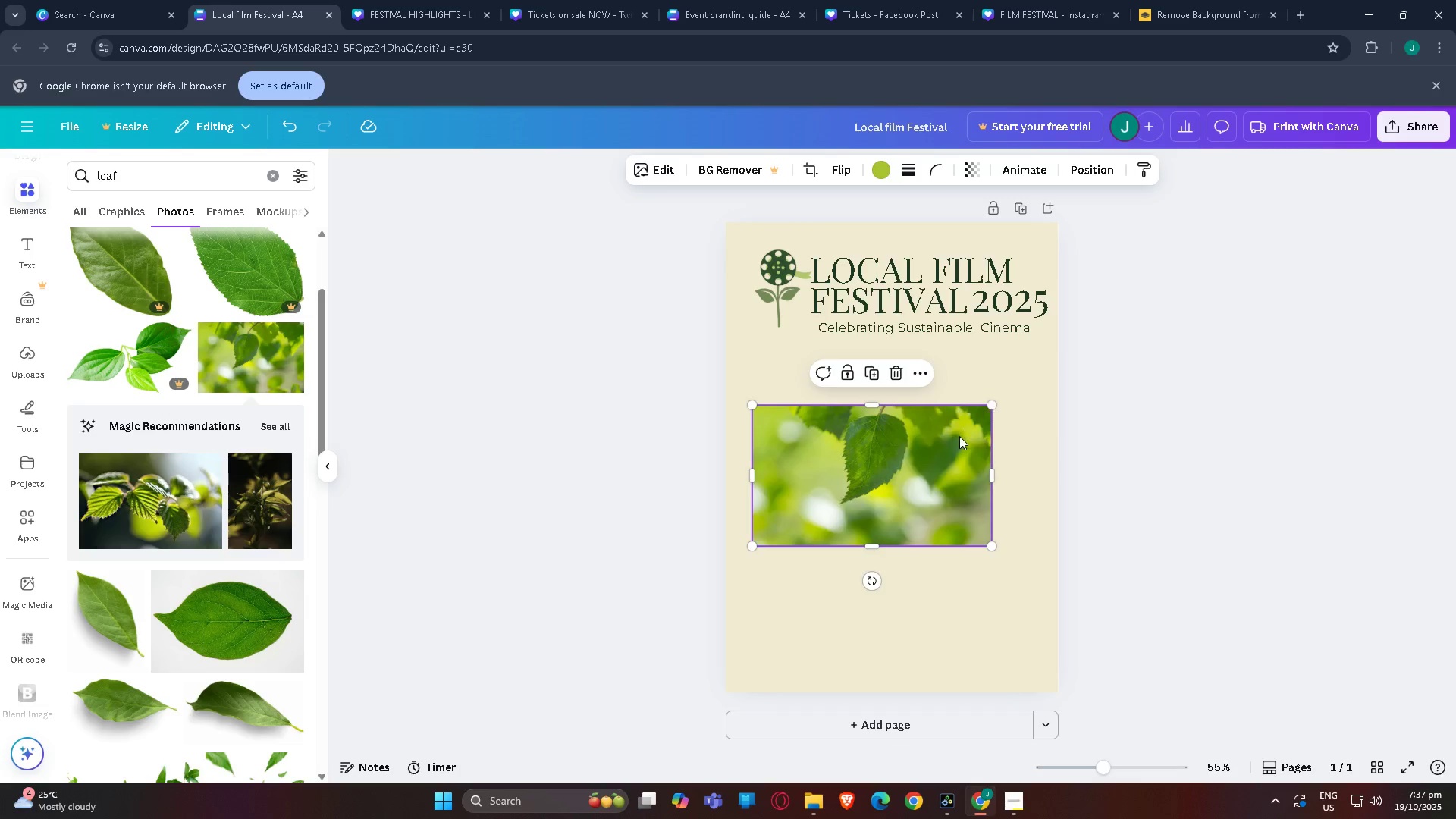 
left_click_drag(start_coordinate=[959, 436], to_coordinate=[982, 384])
 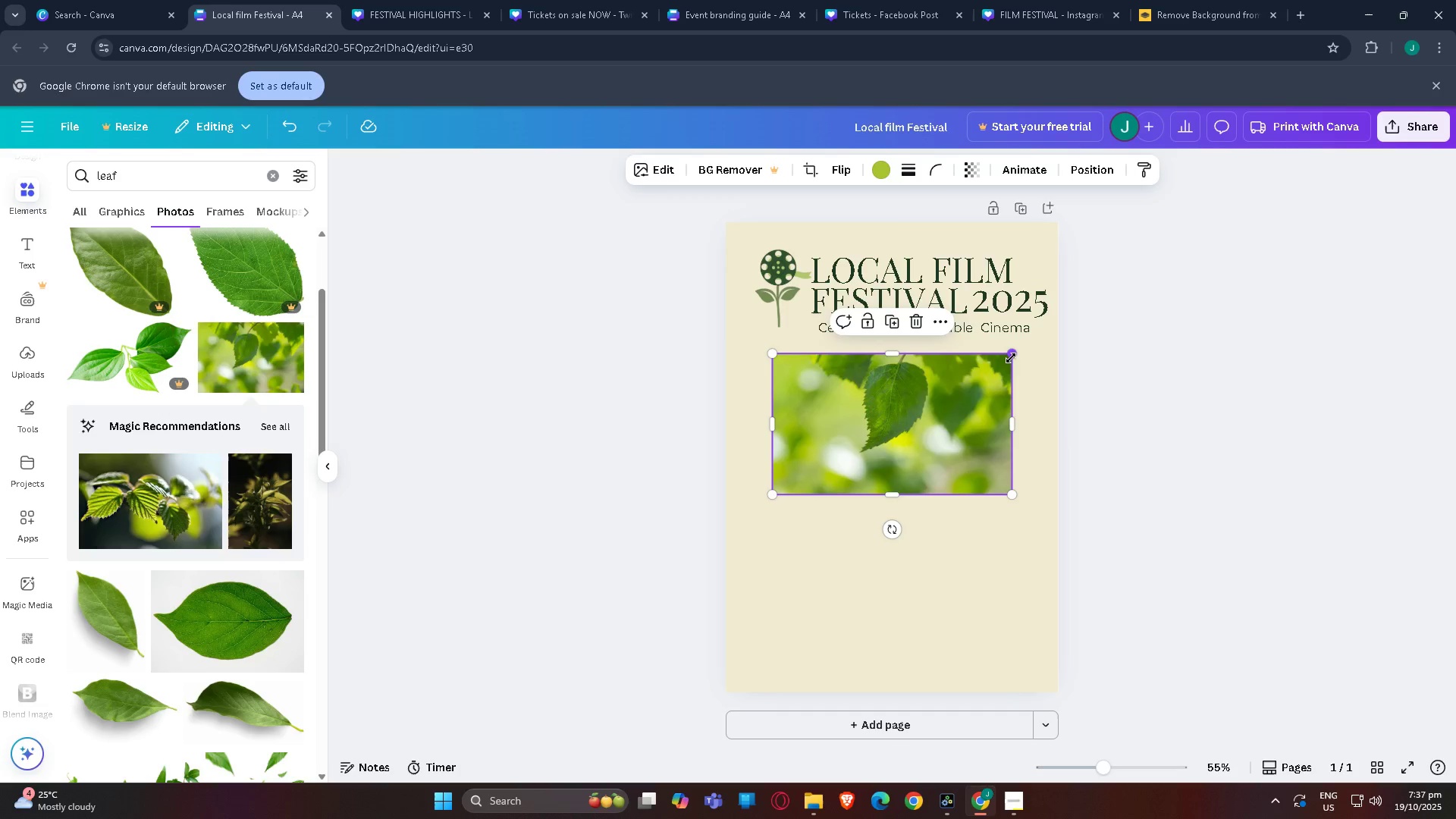 
left_click([1011, 358])
 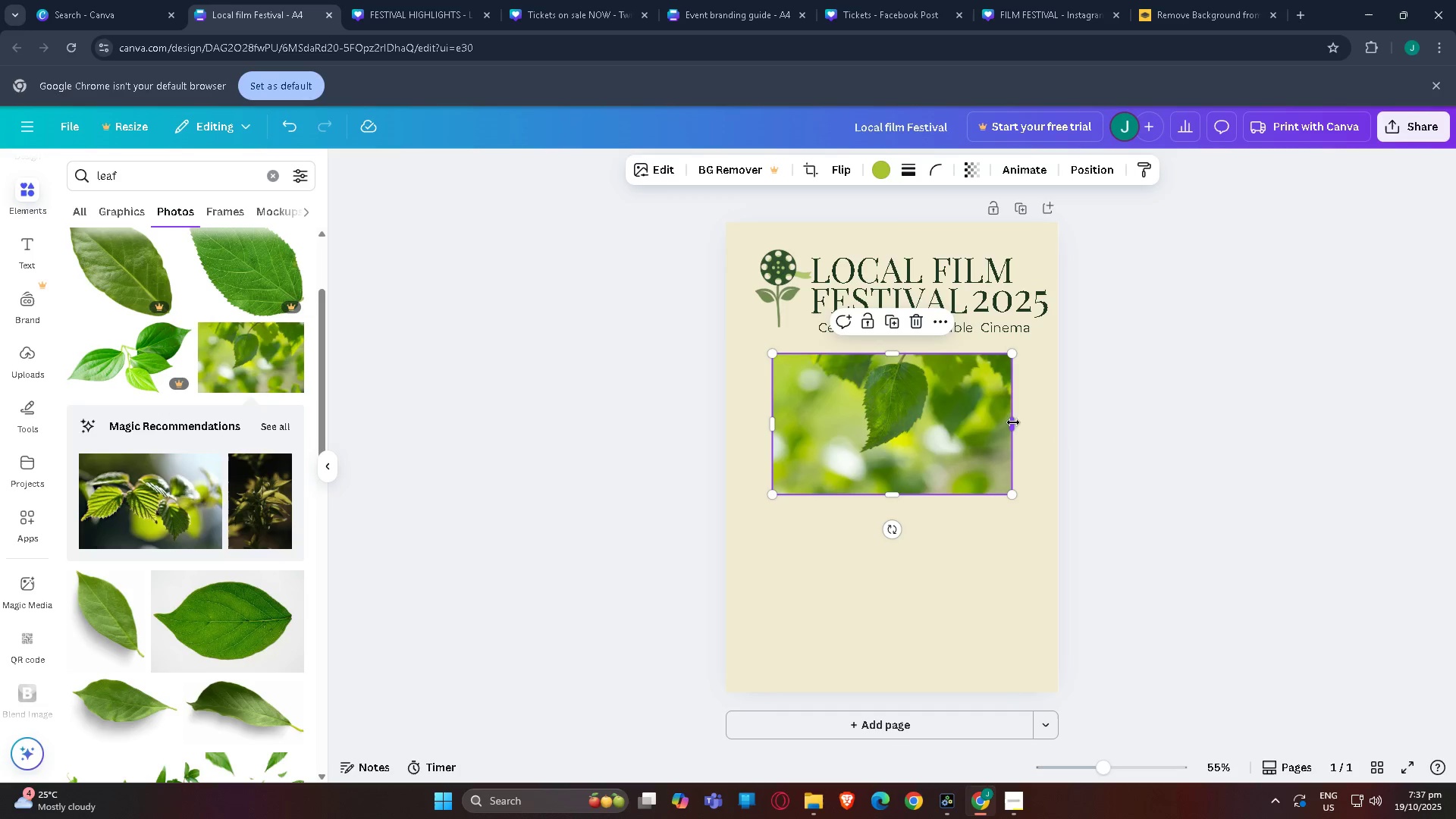 
left_click_drag(start_coordinate=[1013, 423], to_coordinate=[1051, 425])
 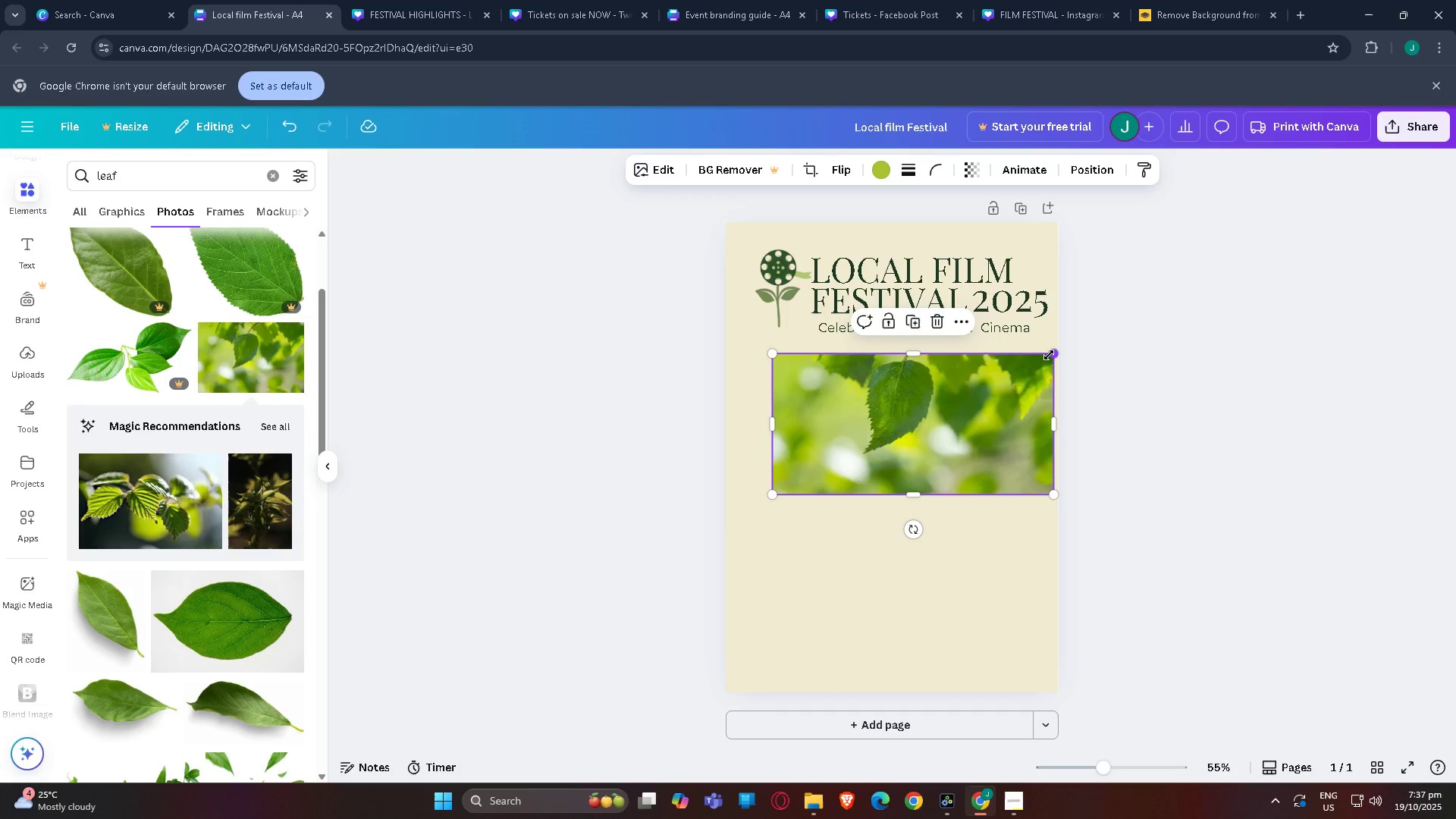 
left_click_drag(start_coordinate=[1049, 355], to_coordinate=[1010, 359])
 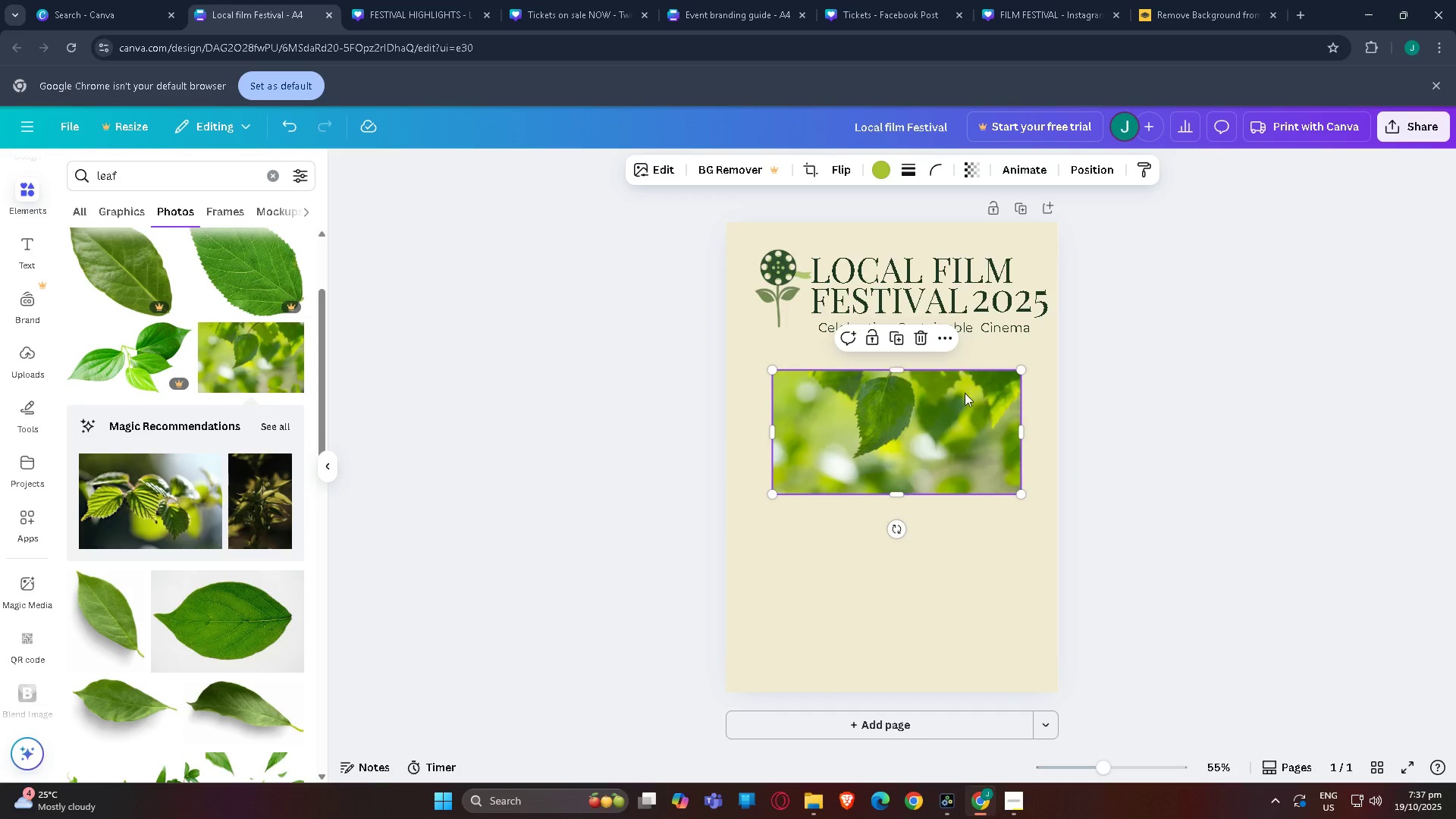 
left_click_drag(start_coordinate=[965, 395], to_coordinate=[949, 375])
 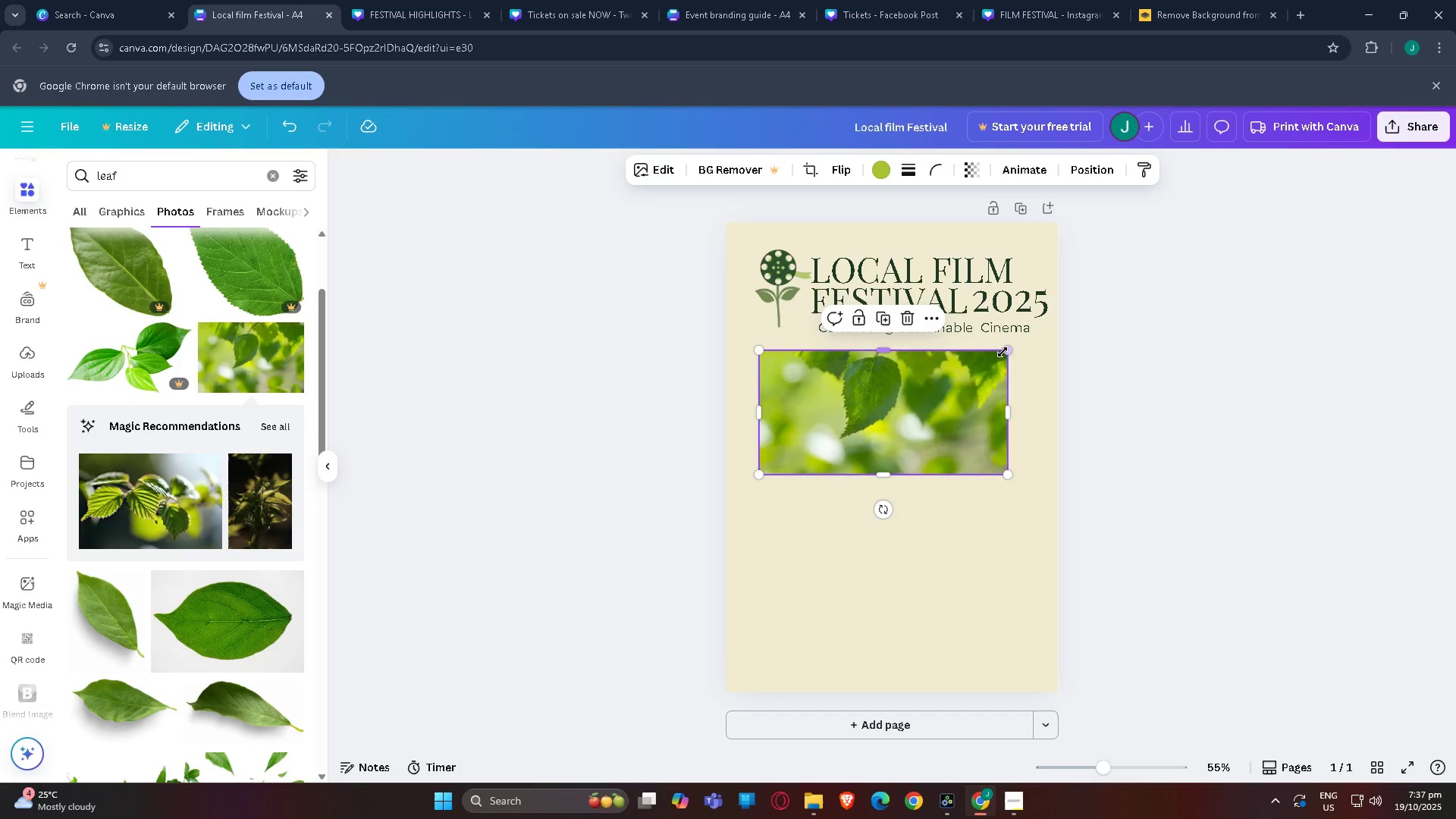 
left_click_drag(start_coordinate=[1008, 352], to_coordinate=[1030, 354])
 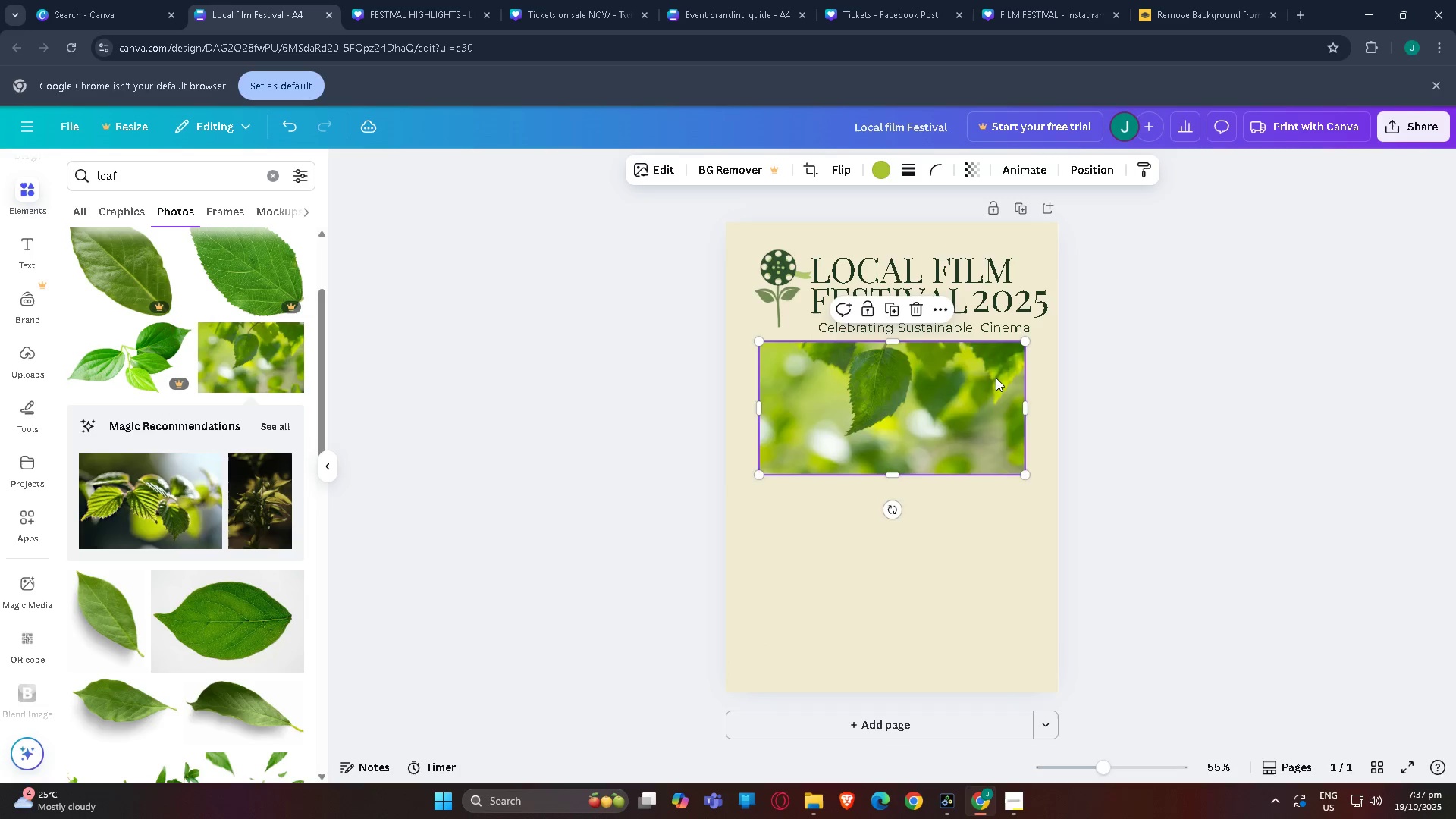 
left_click_drag(start_coordinate=[996, 378], to_coordinate=[1002, 388])
 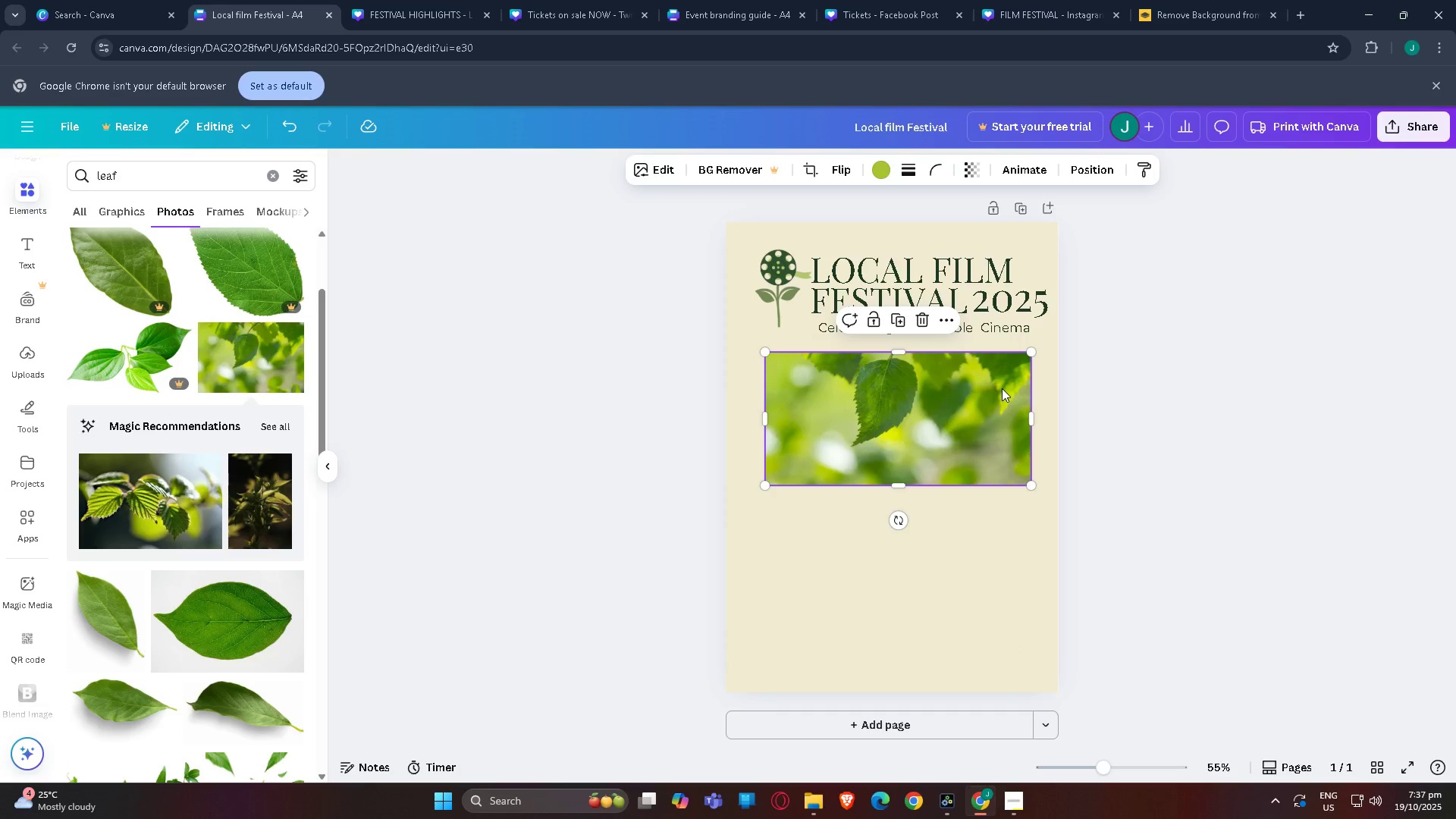 
left_click([1002, 388])
 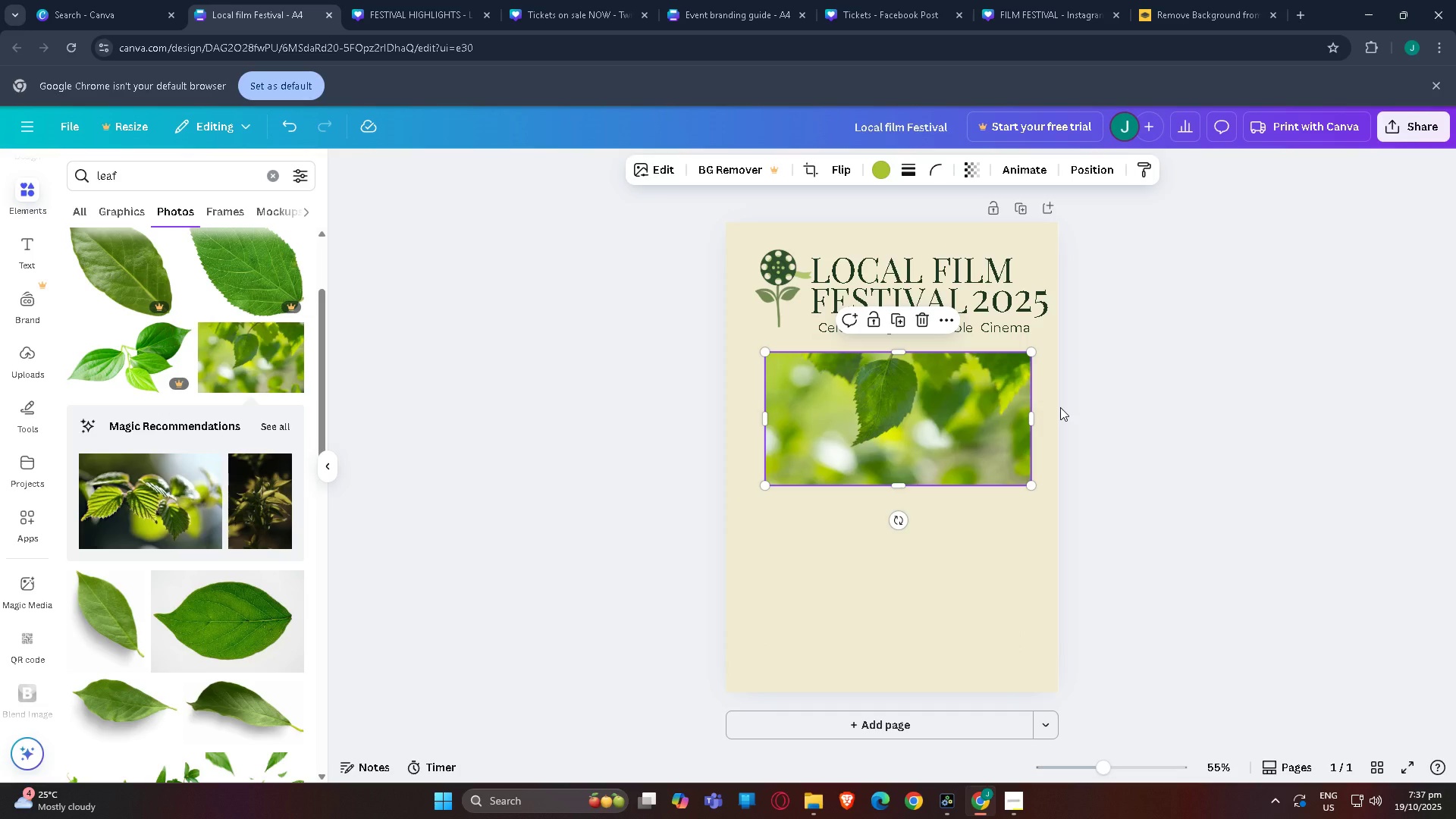 
wait(25.11)
 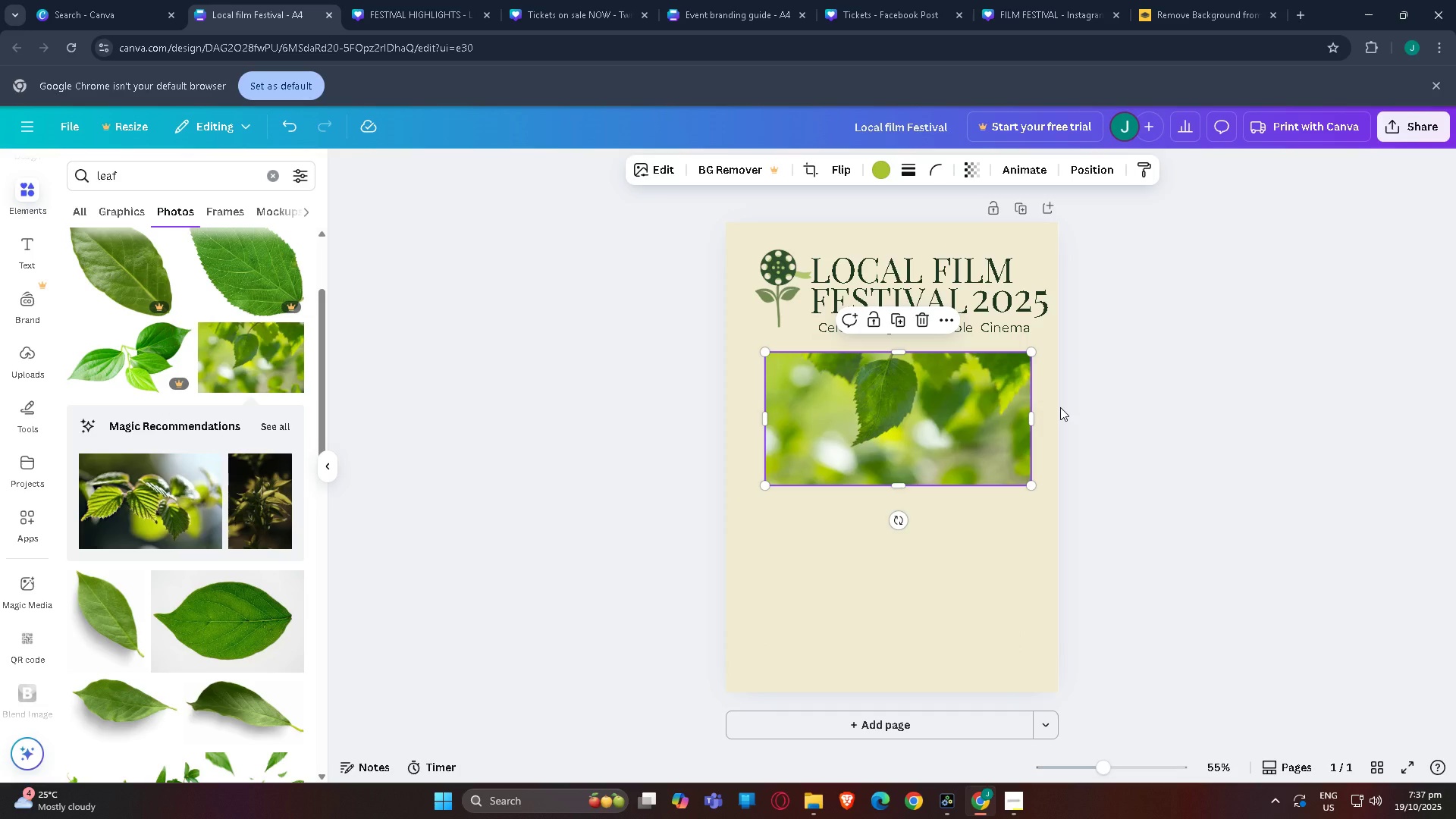 
scroll: coordinate [98, 545], scroll_direction: down, amount: 9.0
 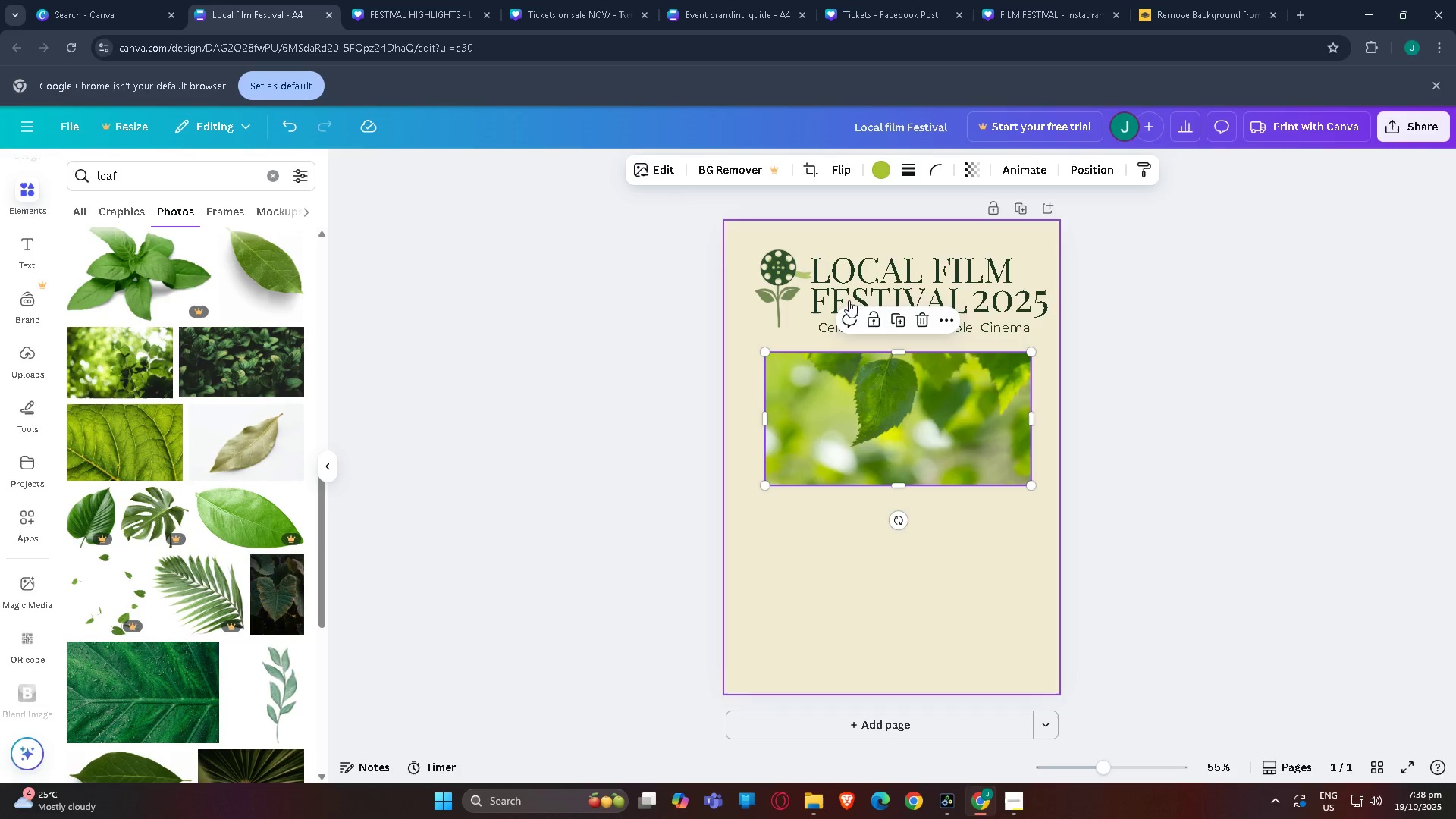 
left_click([867, 292])
 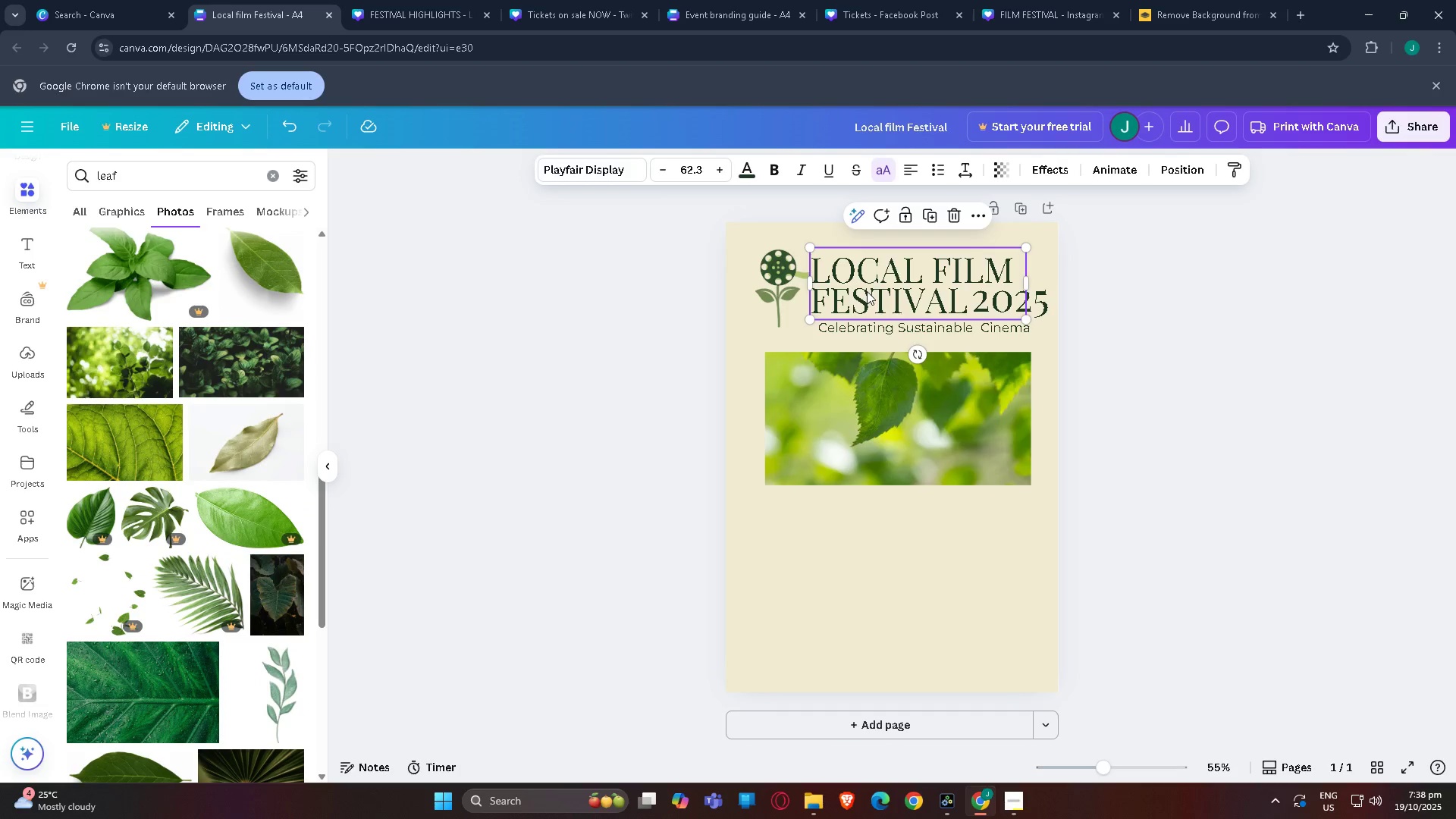 
key(Control+C)
 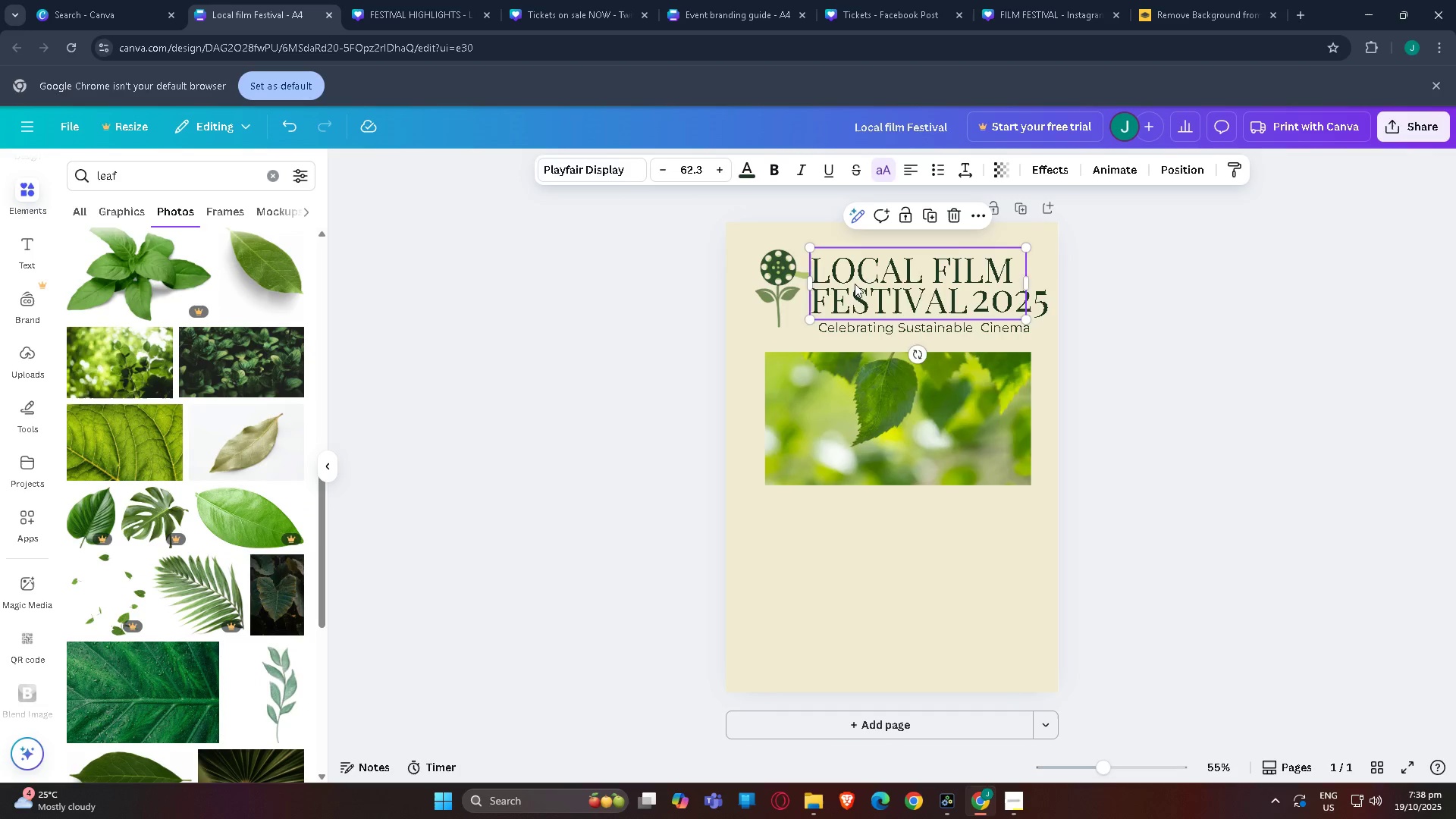 
key(Control+V)
 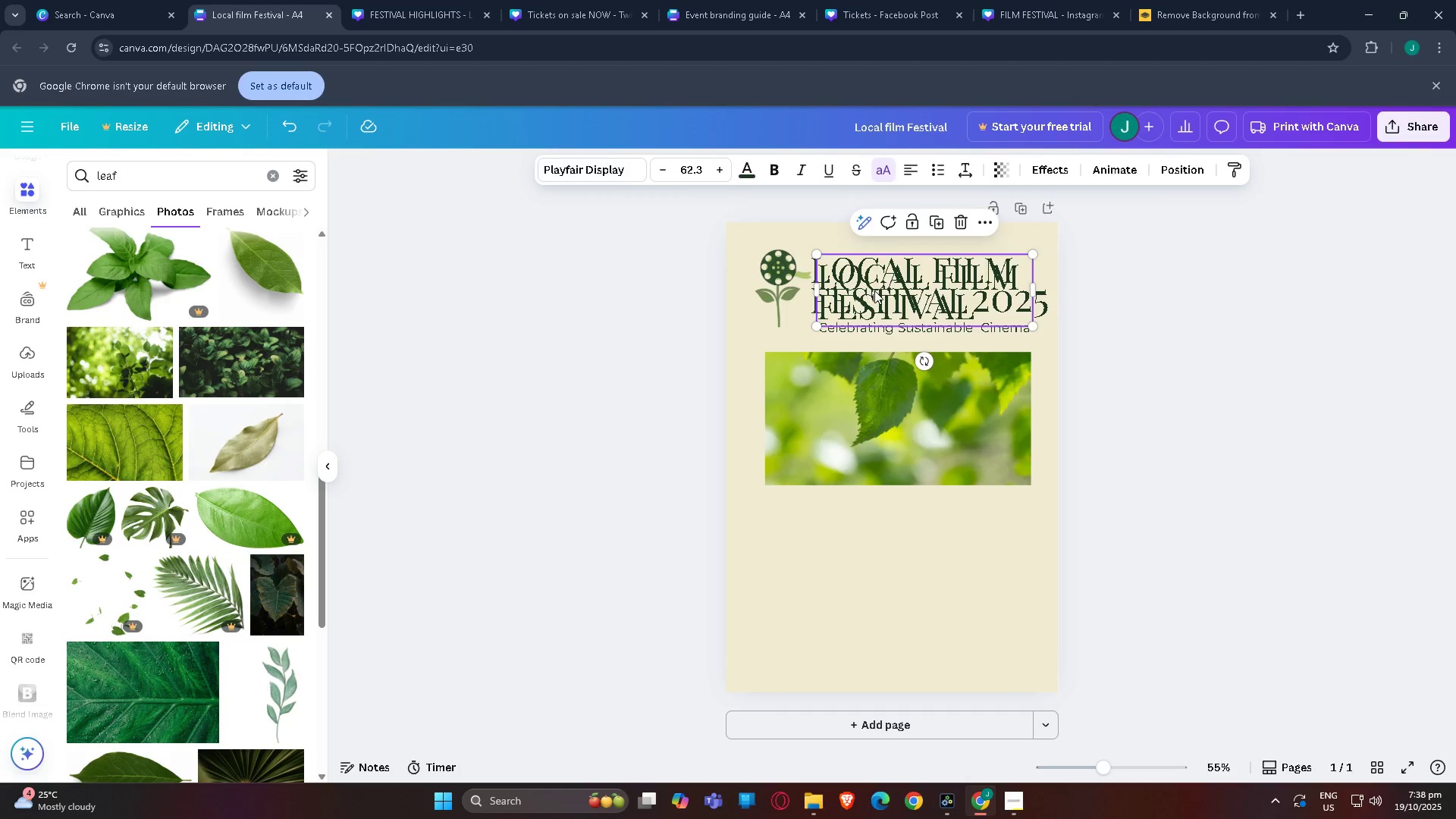 
left_click_drag(start_coordinate=[874, 290], to_coordinate=[873, 371])
 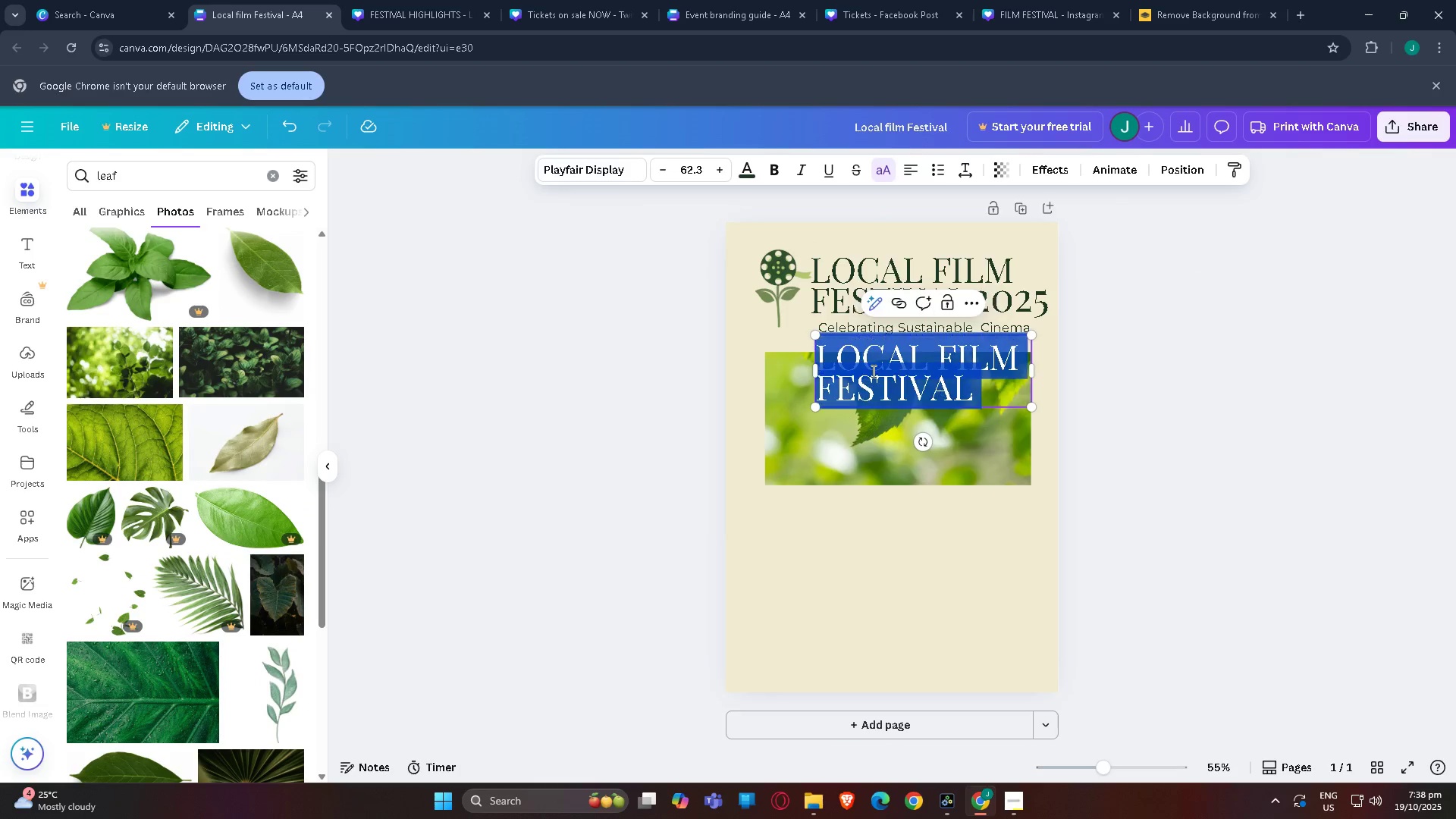 
double_click([872, 371])
 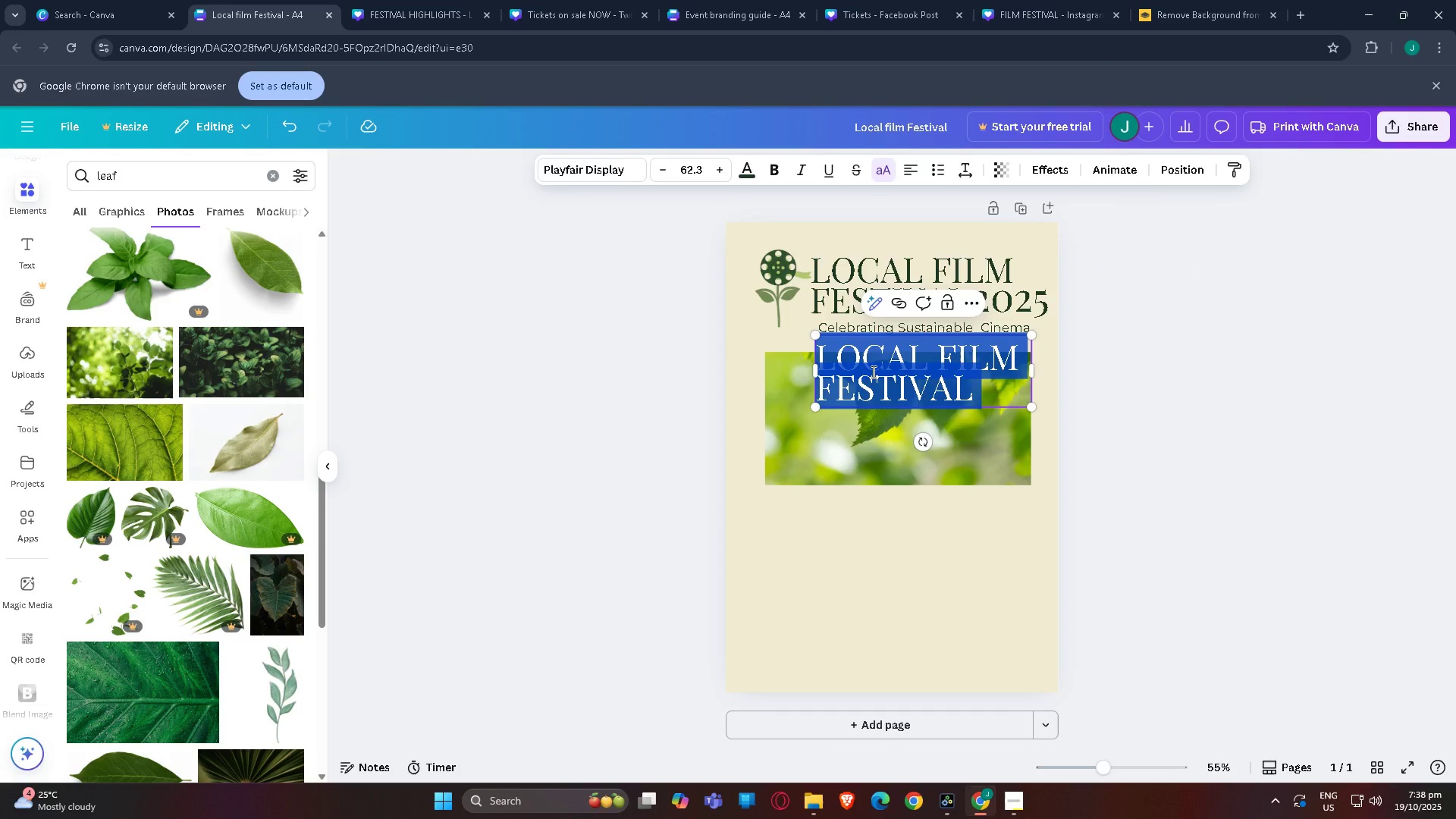 
key(Control+B)
 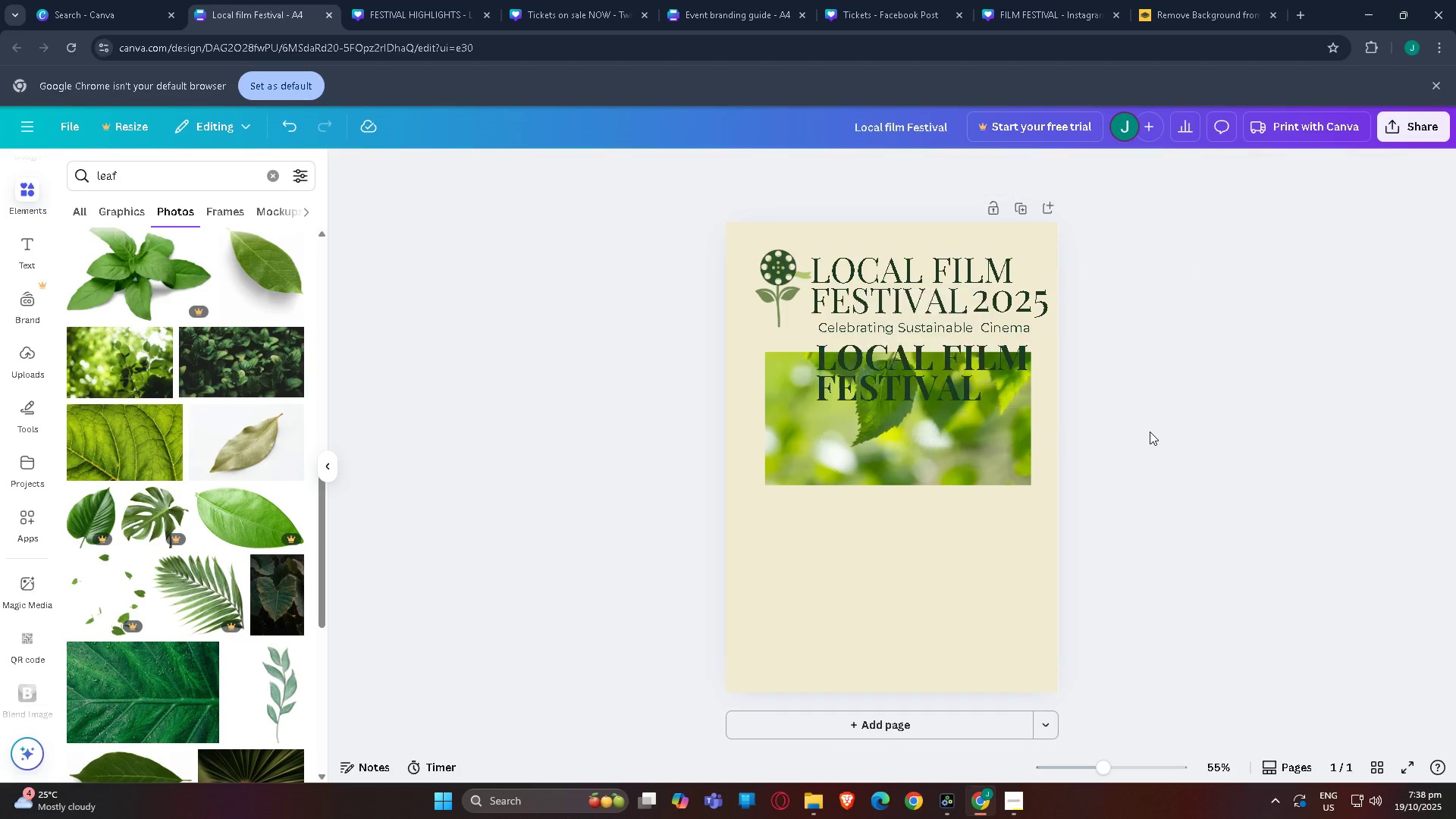 
left_click_drag(start_coordinate=[921, 371], to_coordinate=[904, 406])
 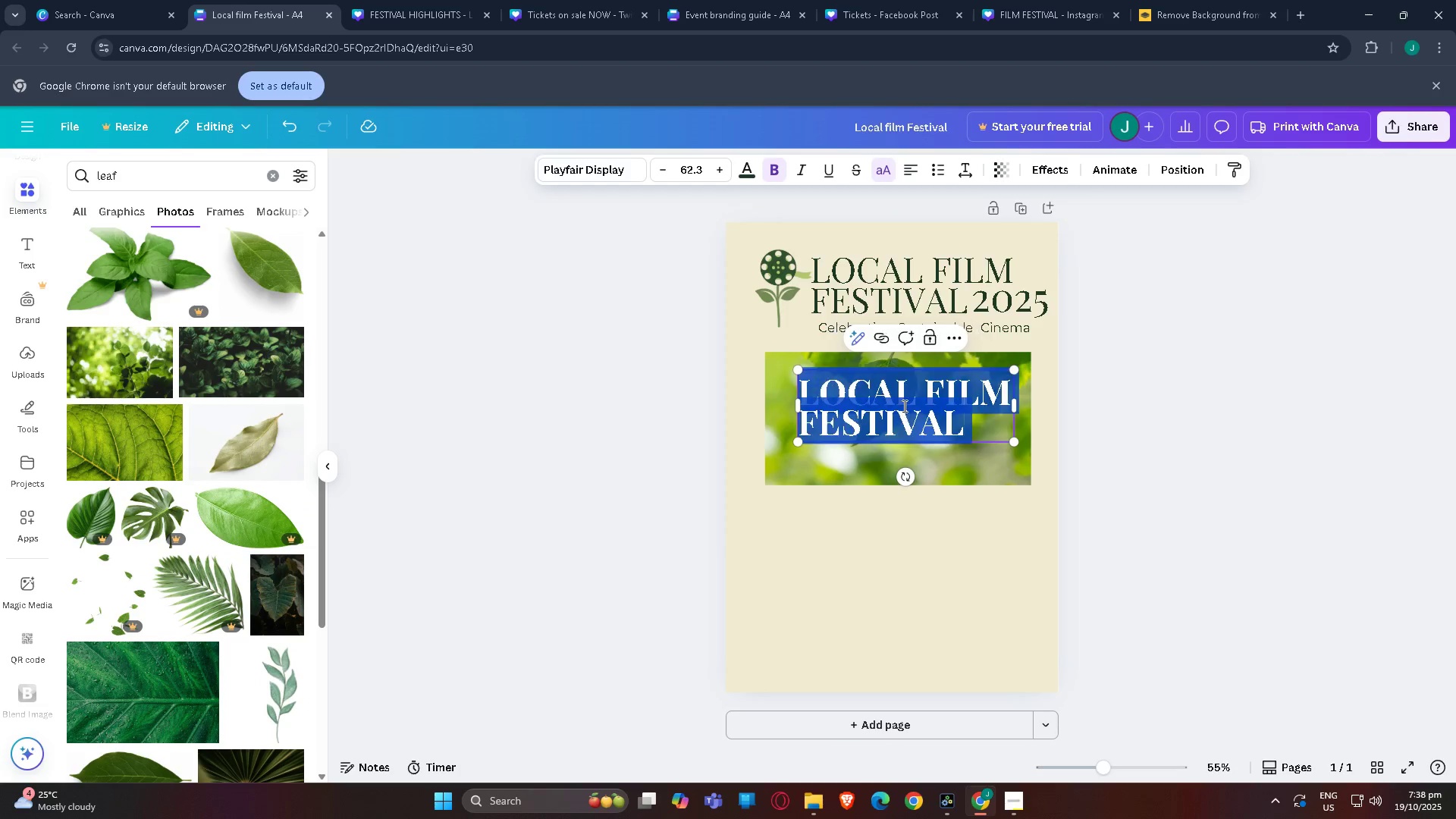 
double_click([903, 406])
 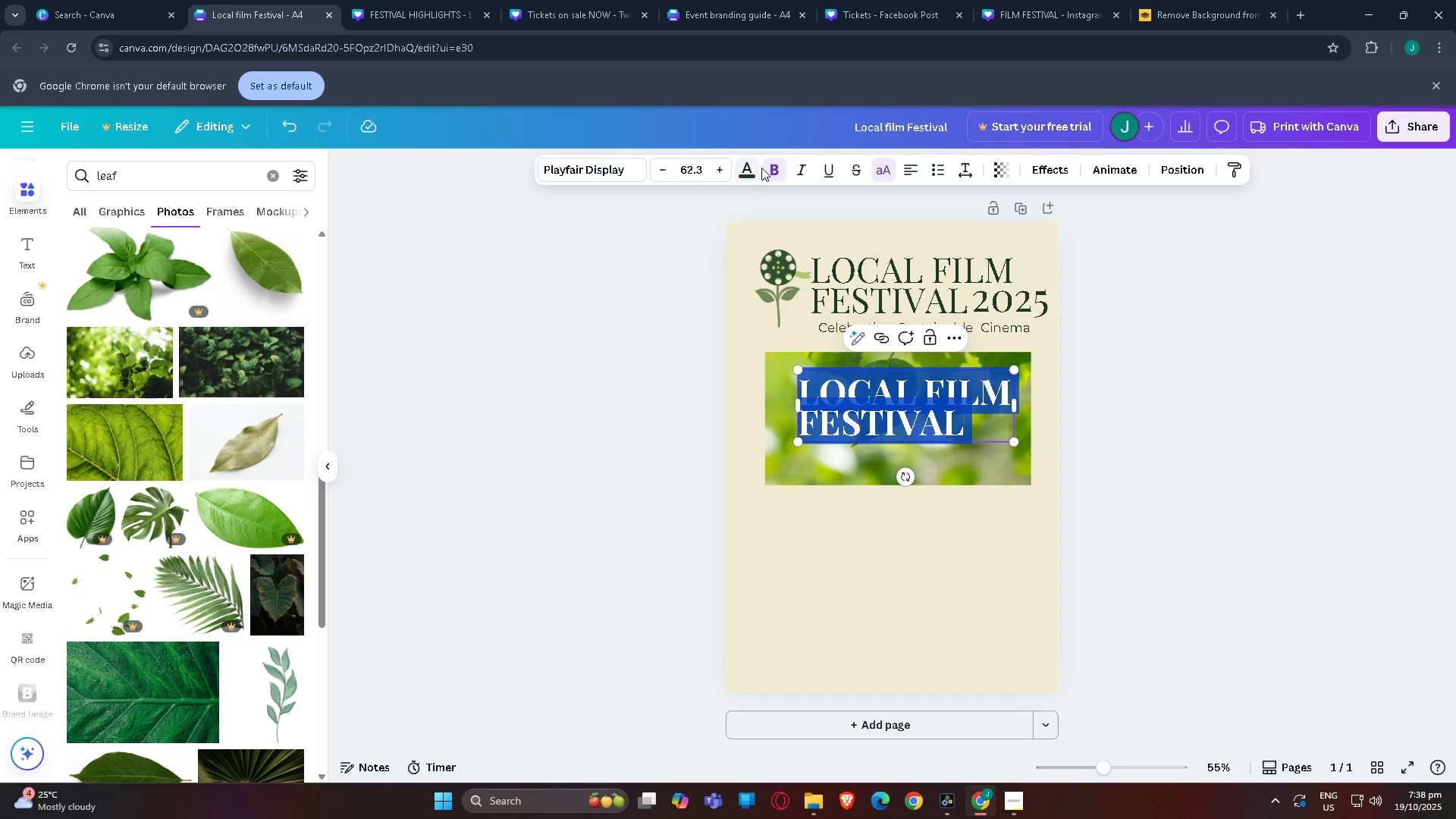 
left_click([746, 171])
 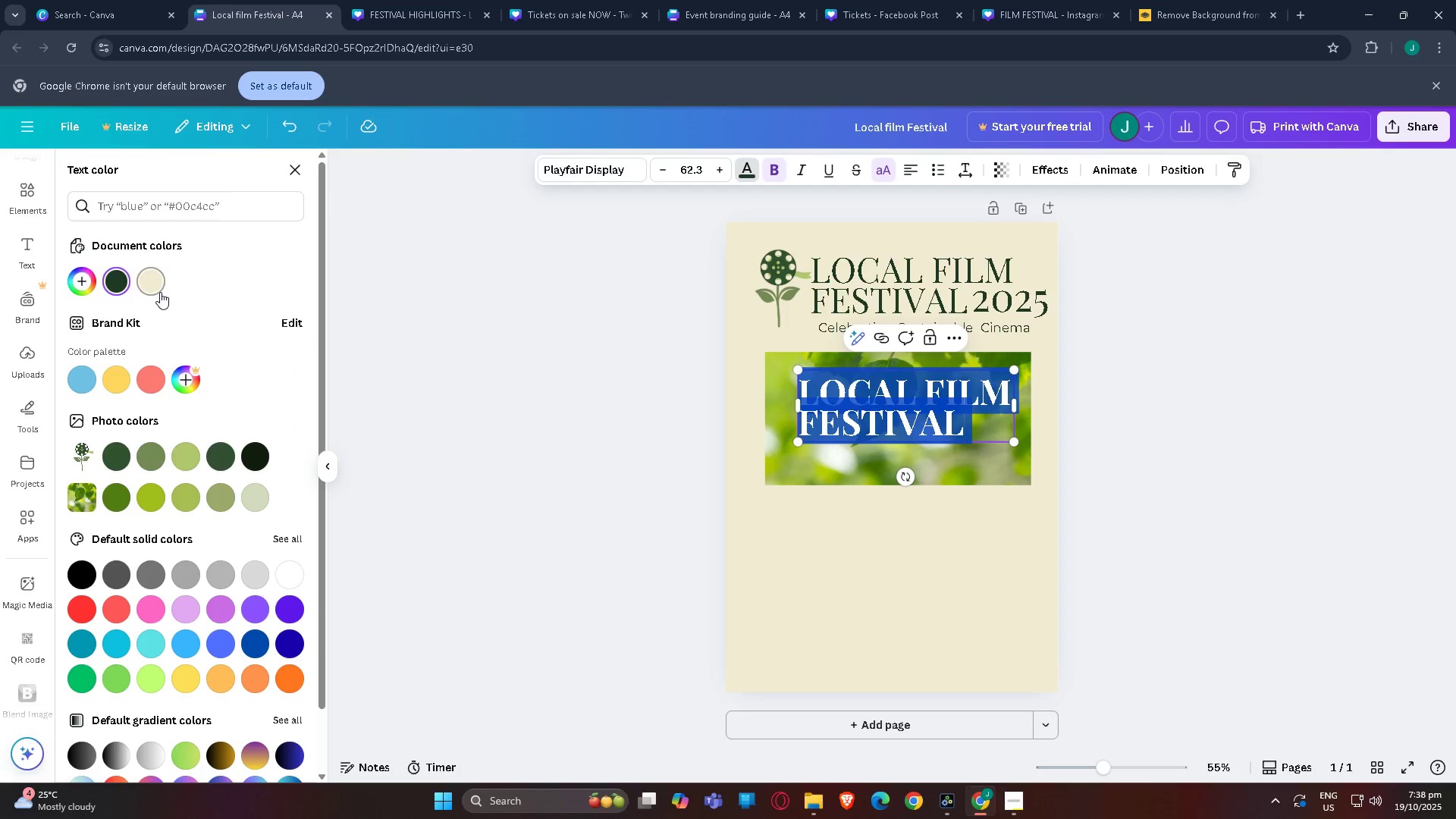 
left_click([160, 290])
 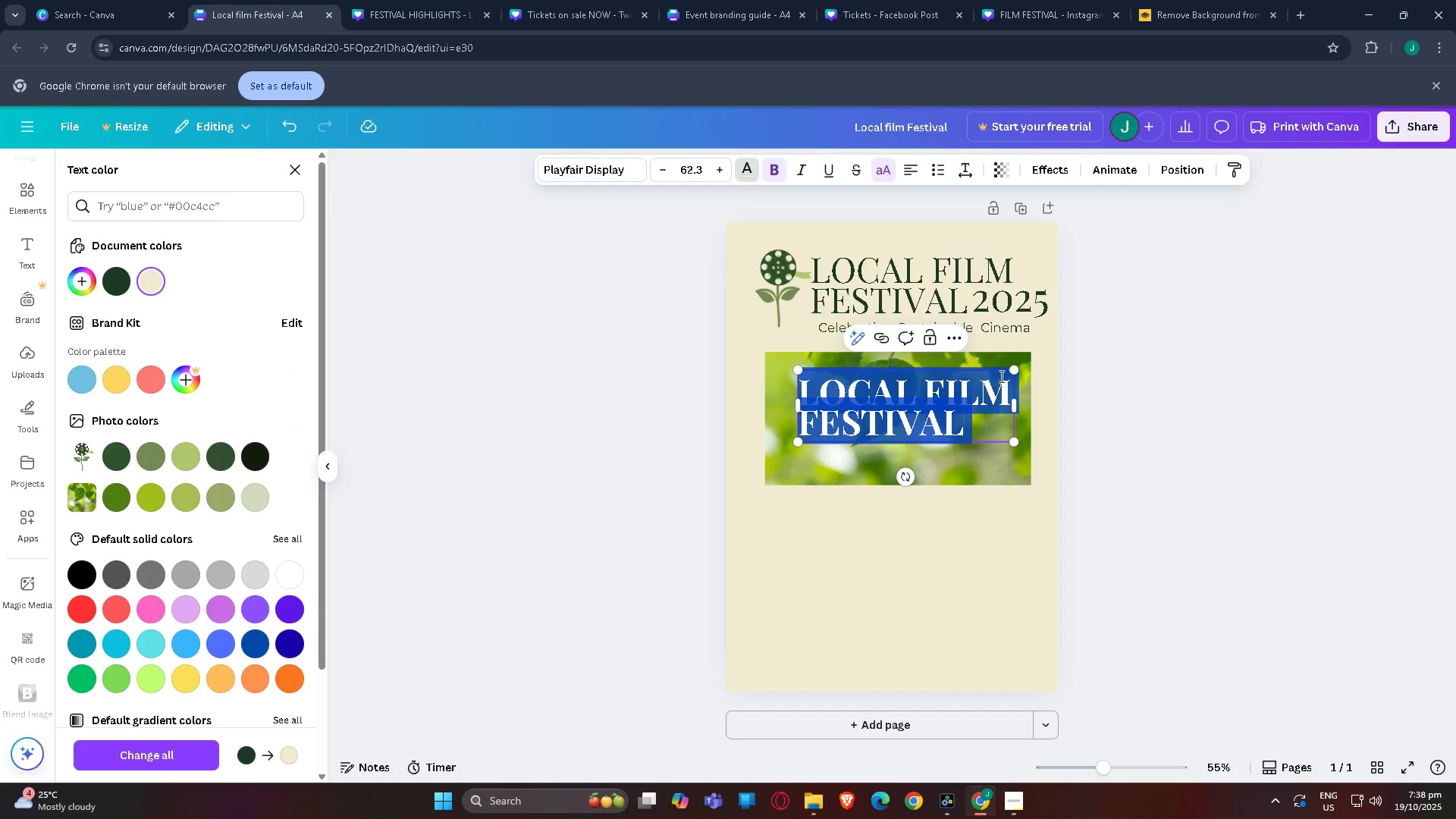 
left_click([1123, 435])
 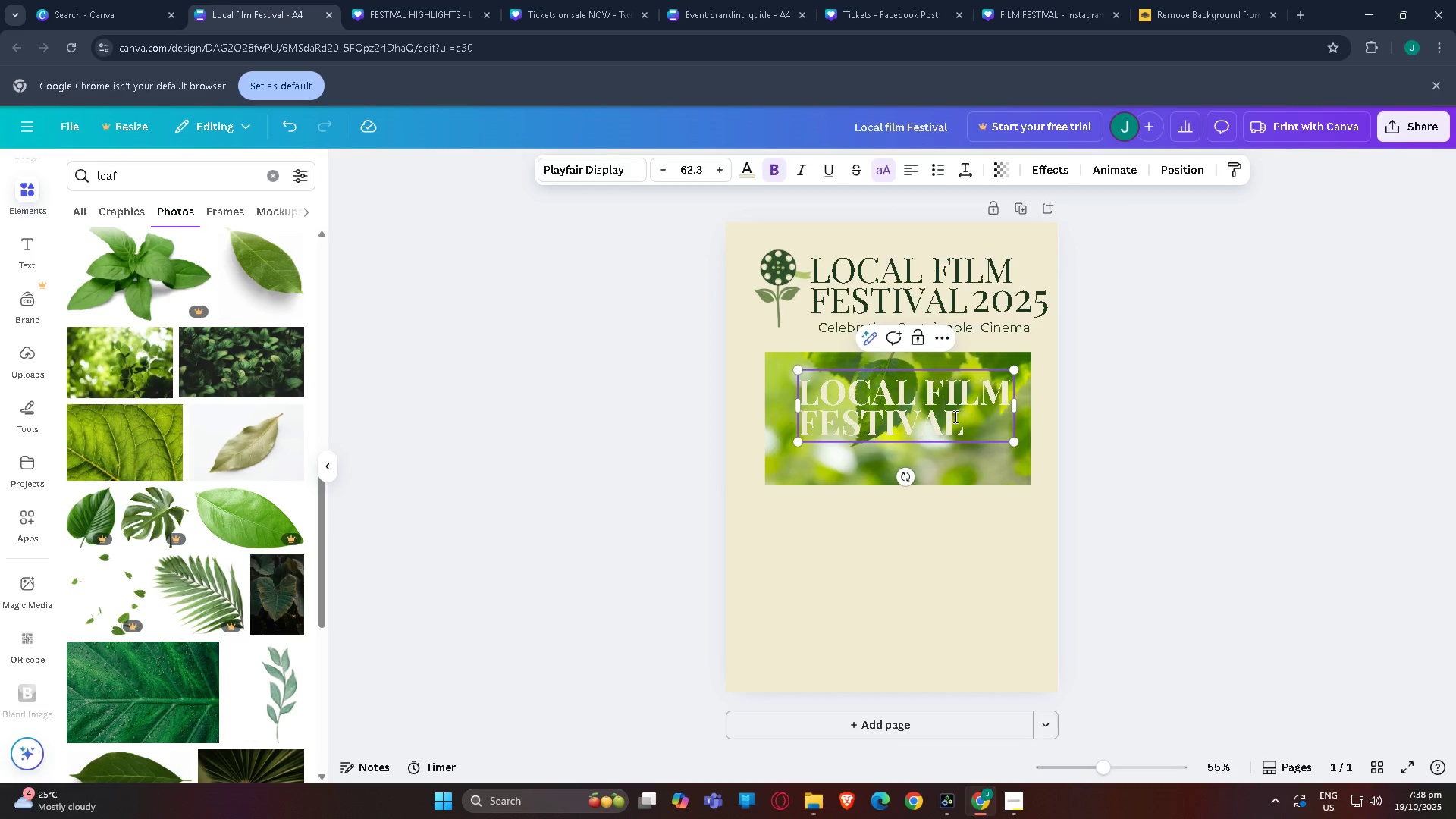 
double_click([984, 421])
 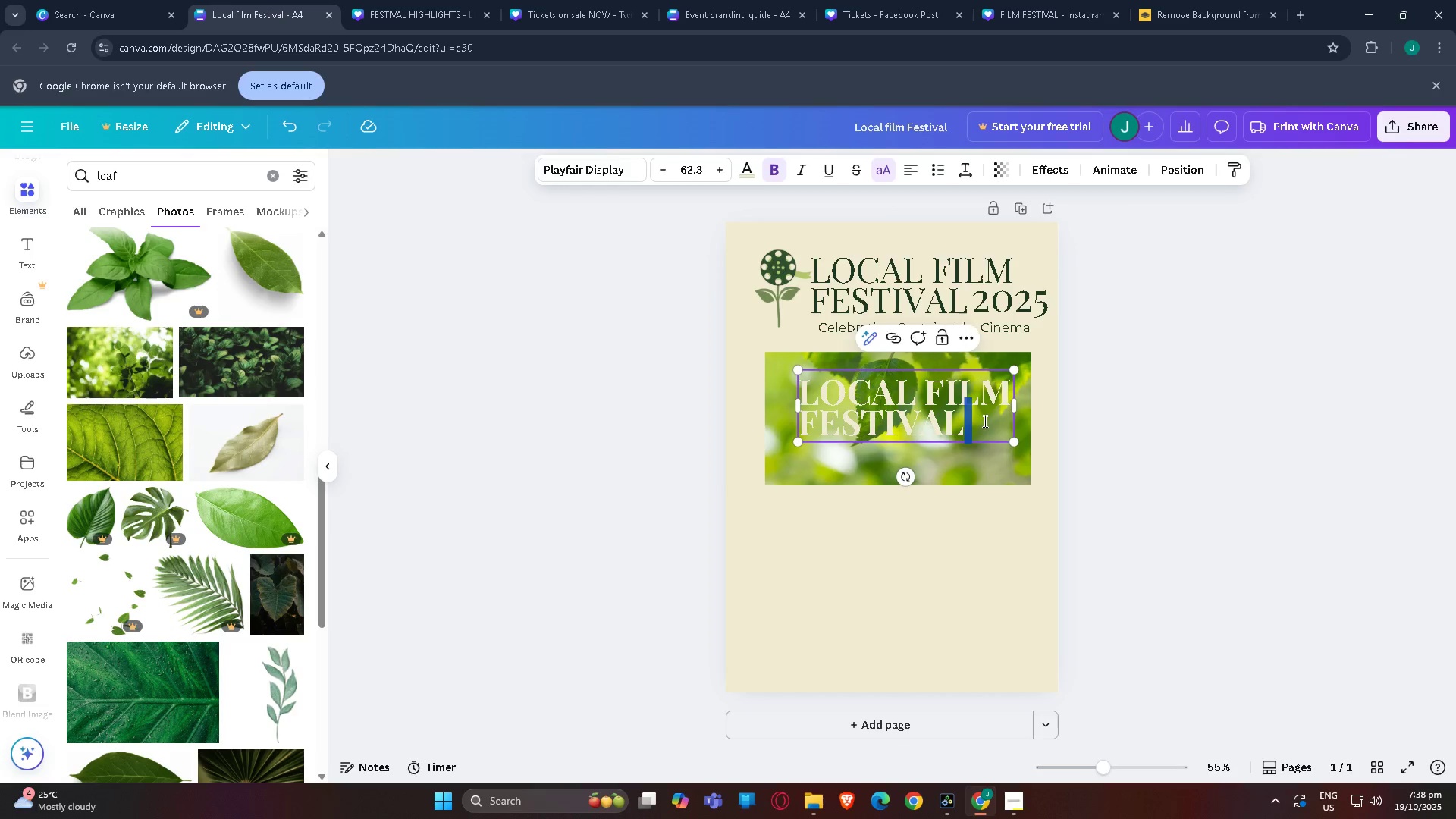 
triple_click([984, 421])
 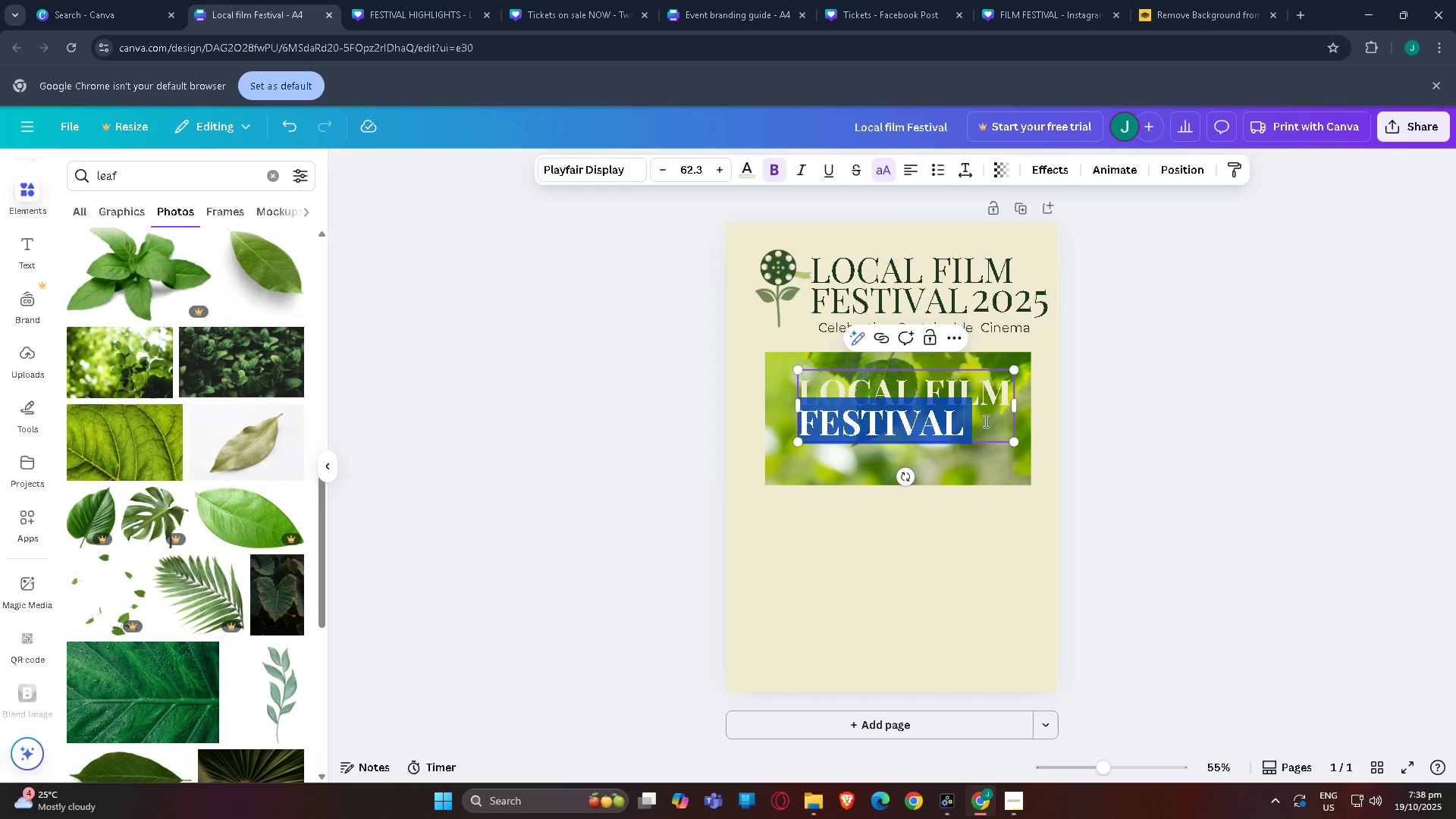 
triple_click([984, 421])
 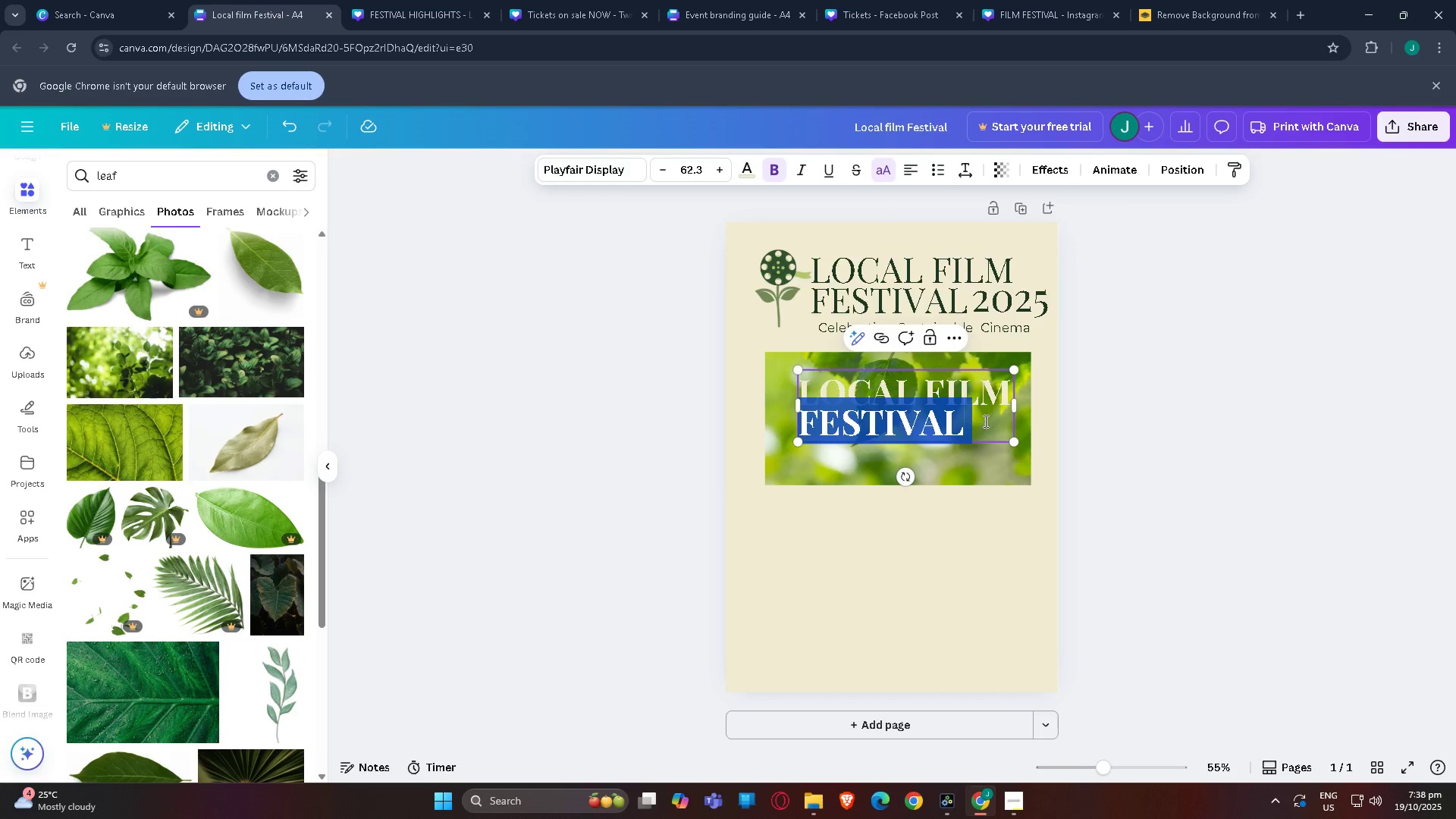 
triple_click([984, 421])
 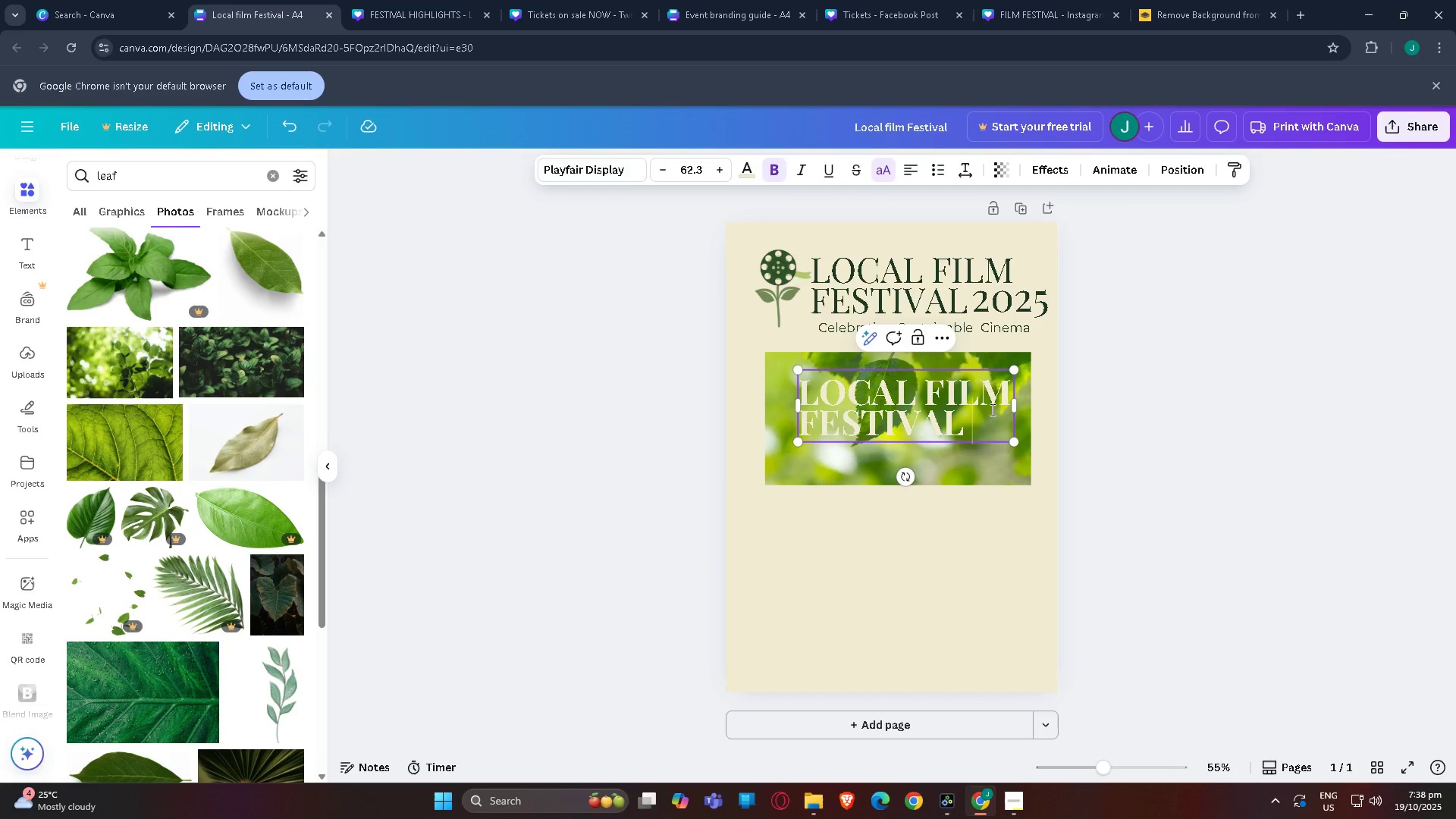 
triple_click([991, 410])
 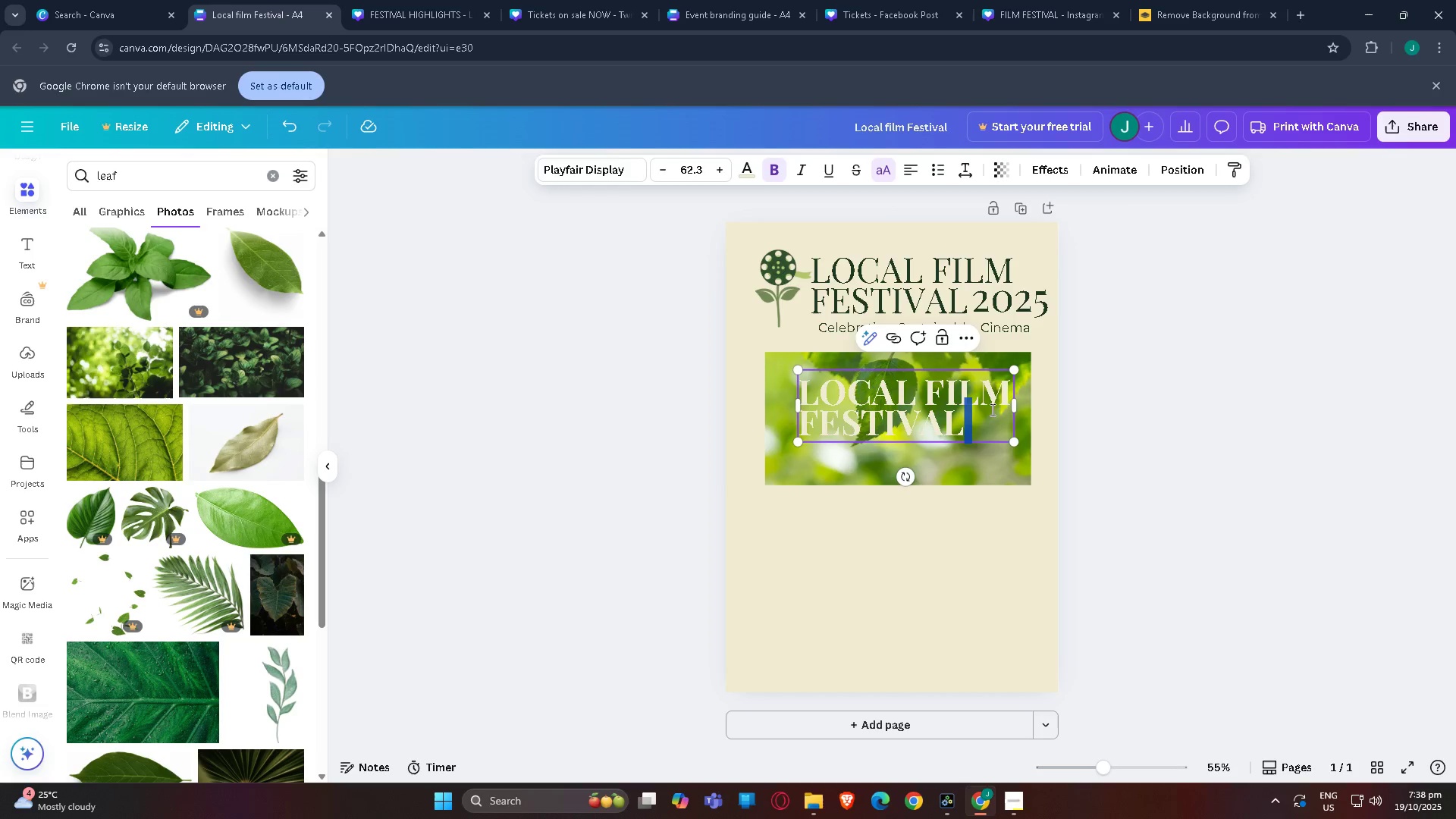 
triple_click([991, 410])
 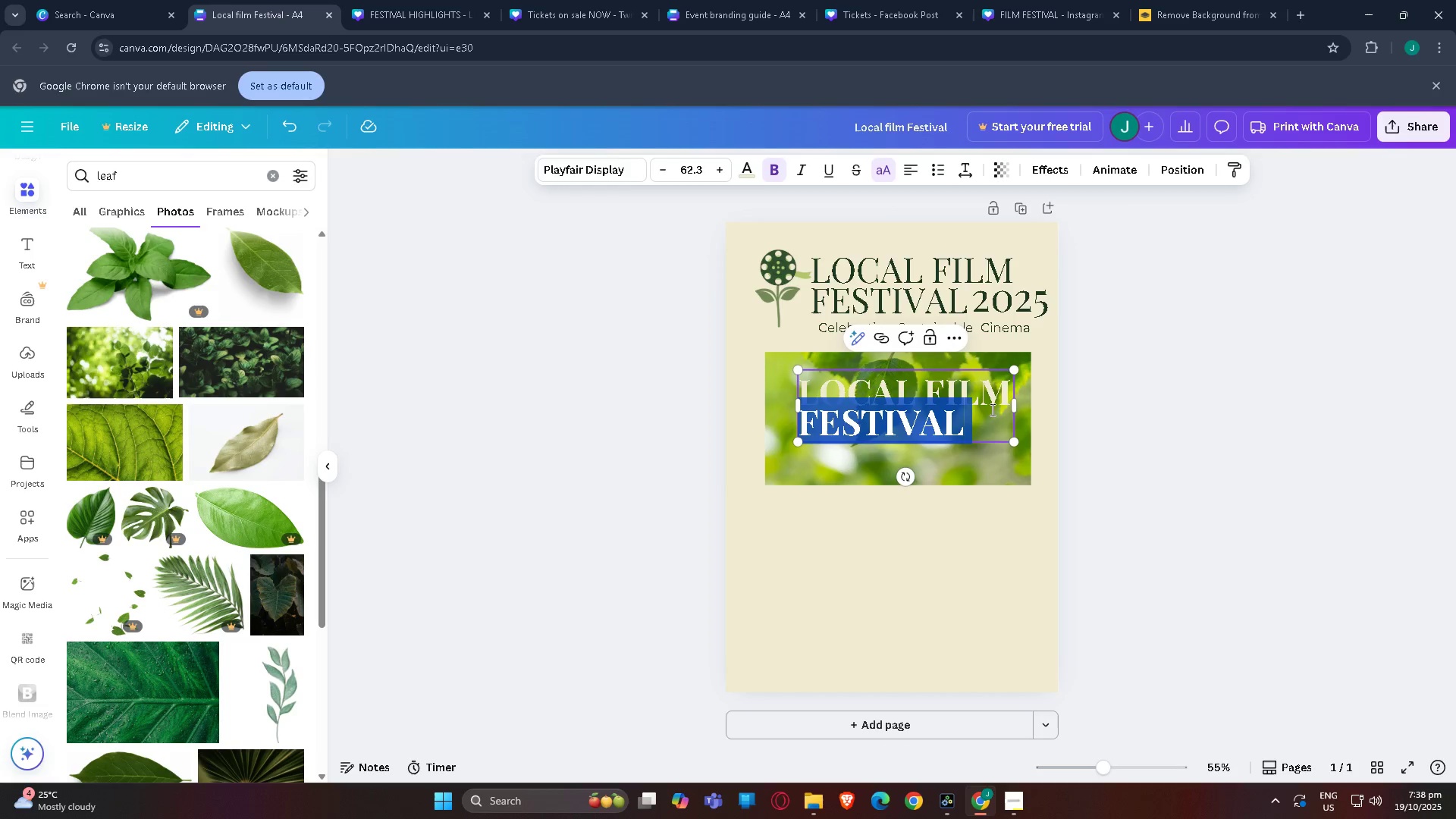 
triple_click([991, 410])
 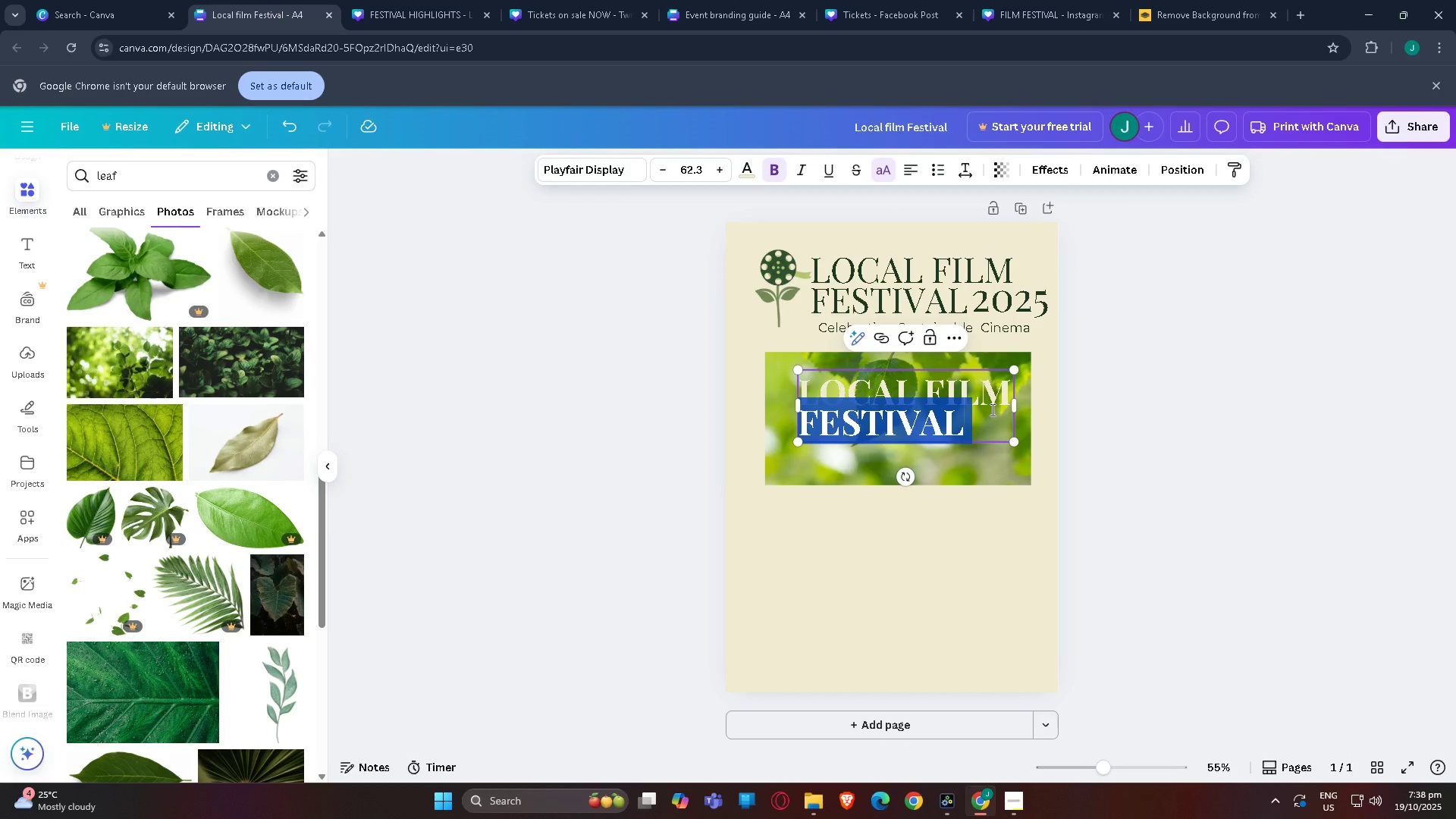 
triple_click([991, 410])
 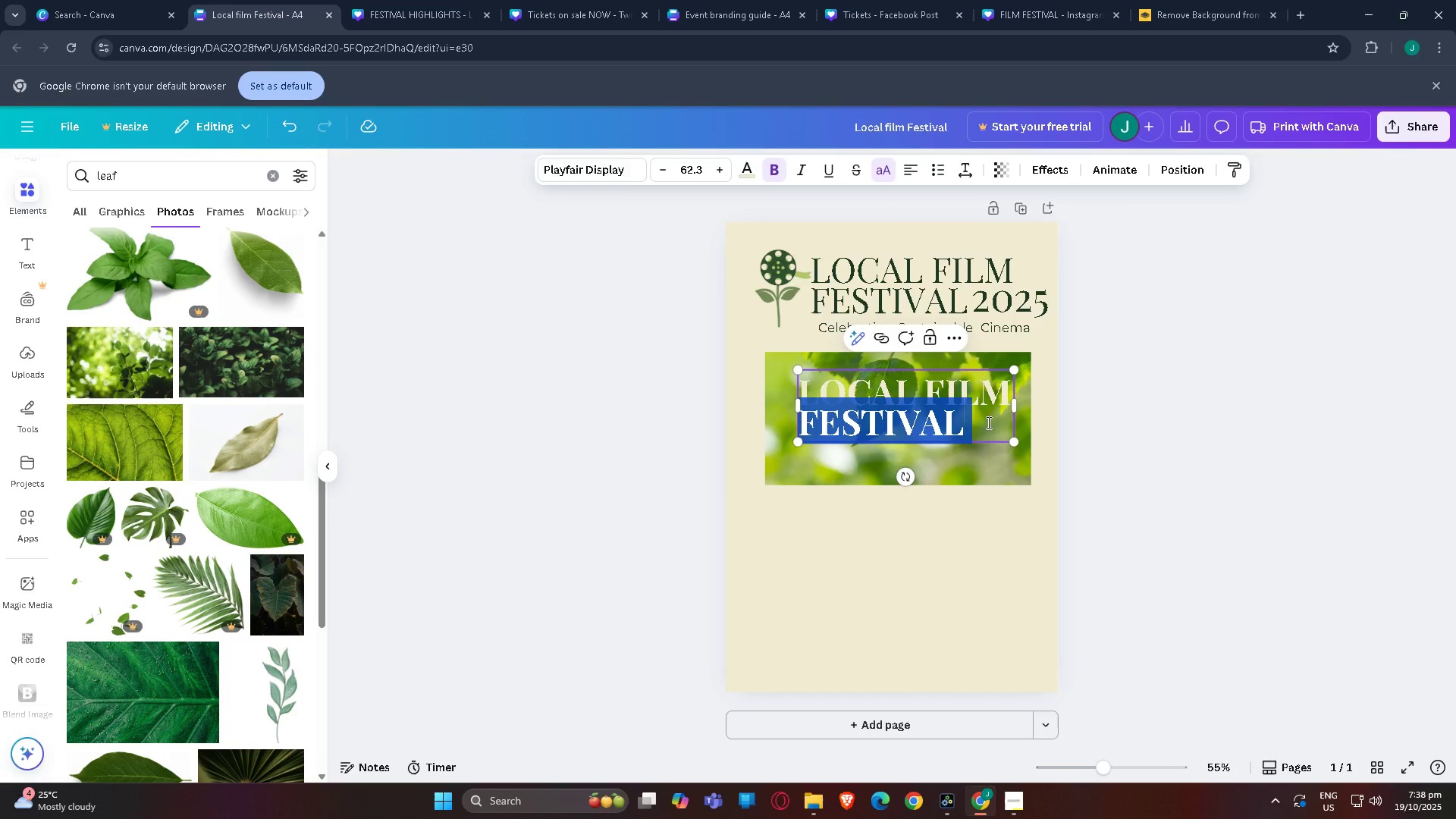 
left_click([978, 420])
 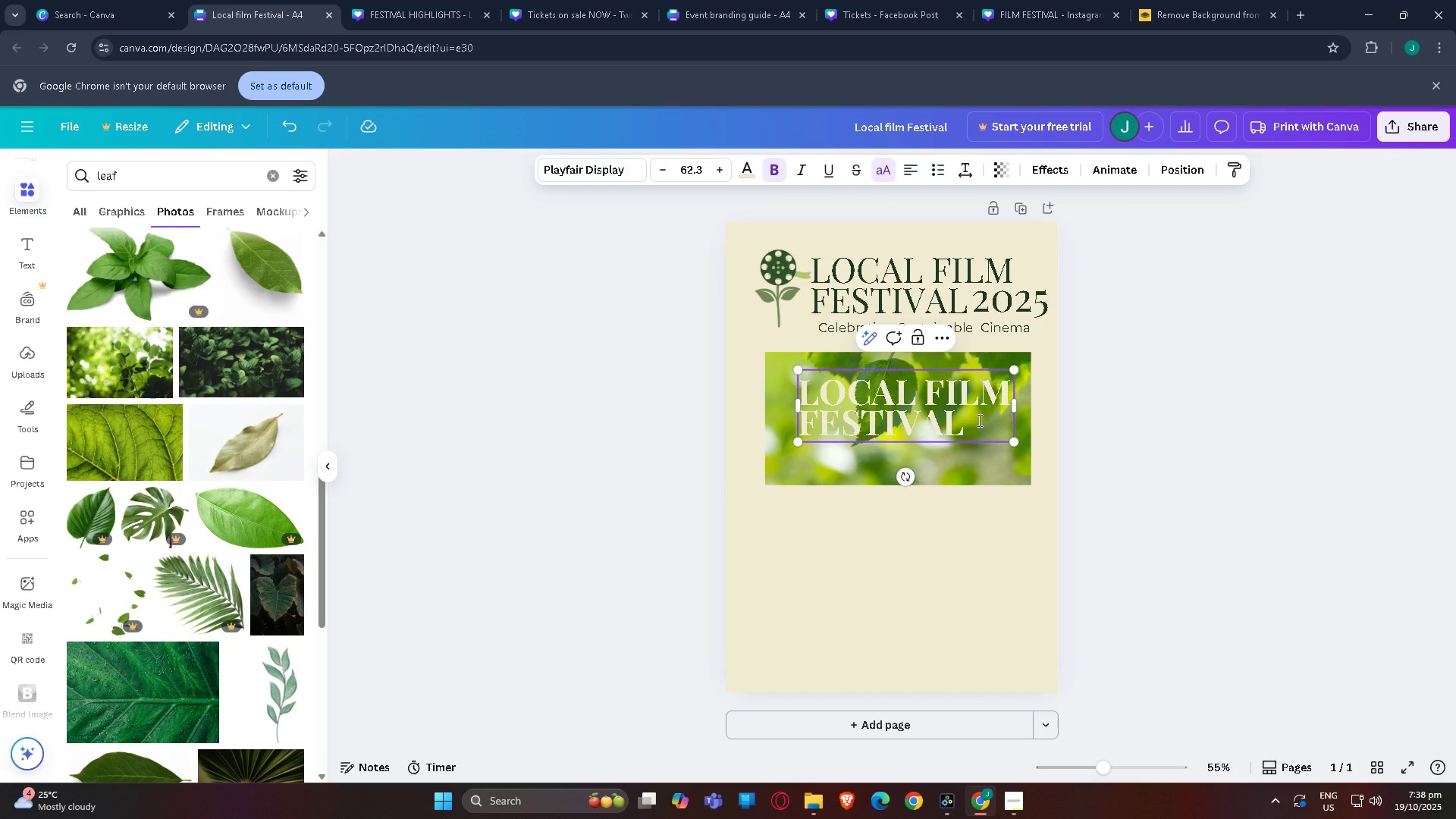 
left_click([978, 420])
 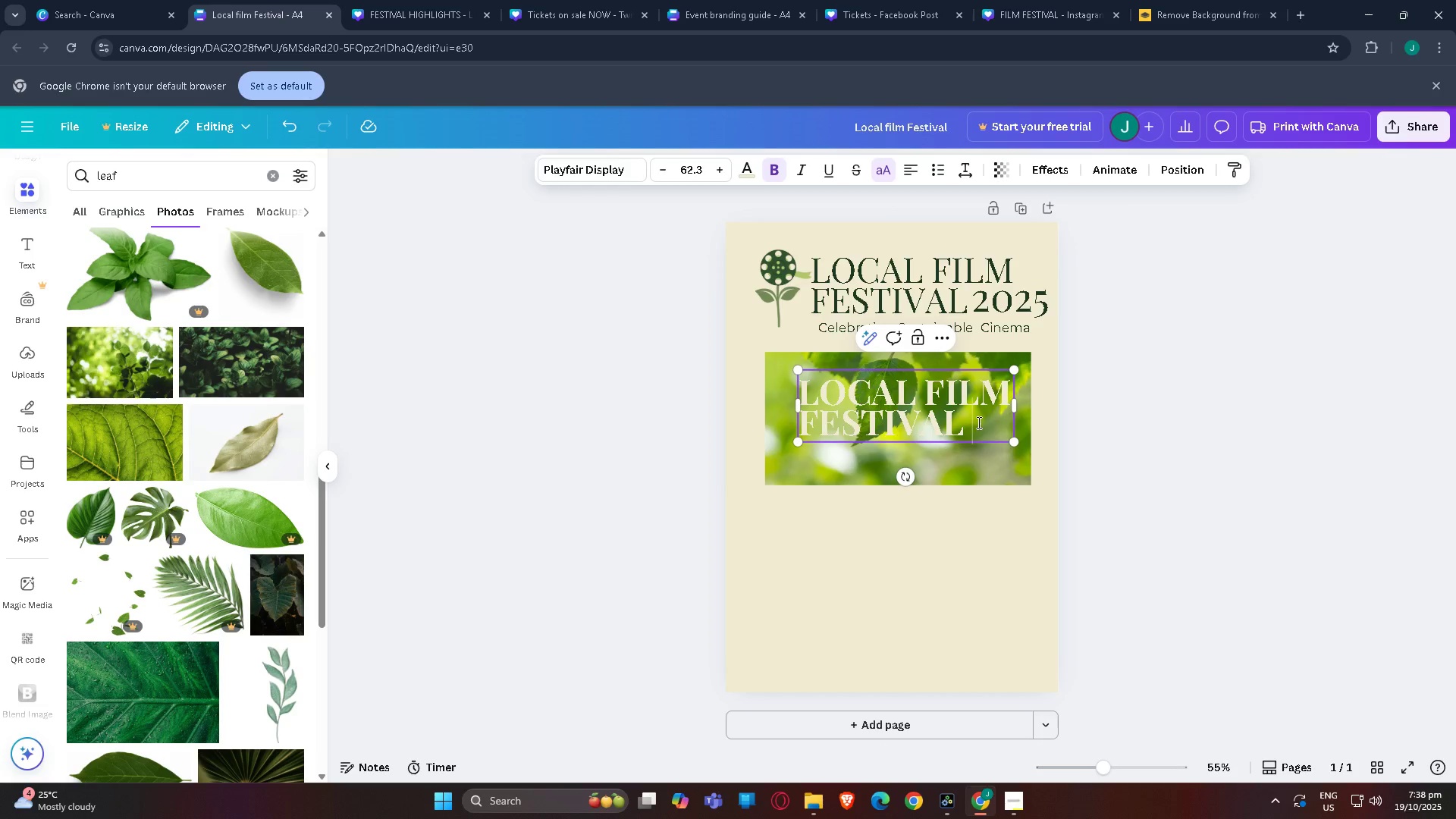 
type(2025)
 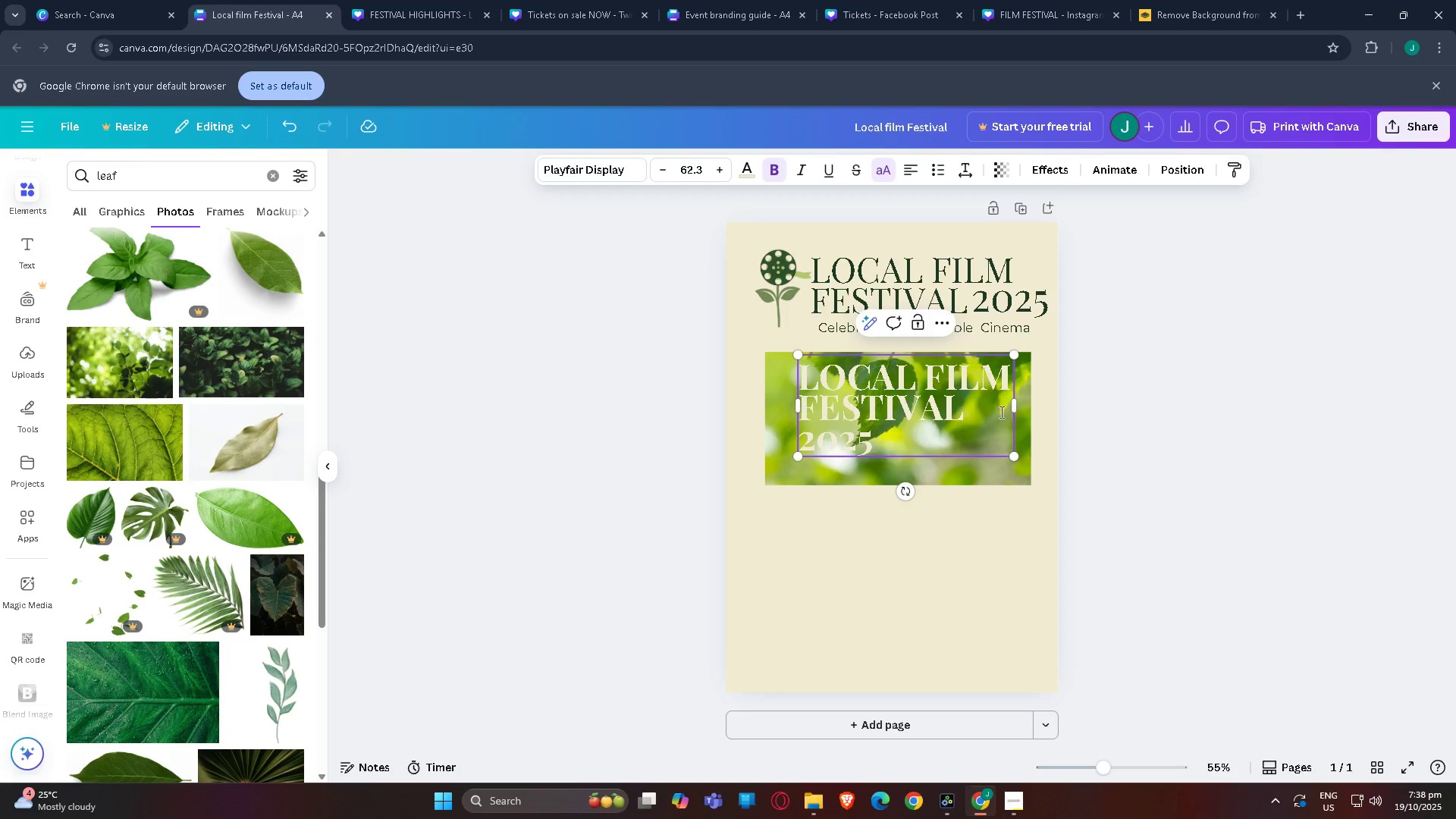 
left_click_drag(start_coordinate=[1014, 408], to_coordinate=[1056, 405])
 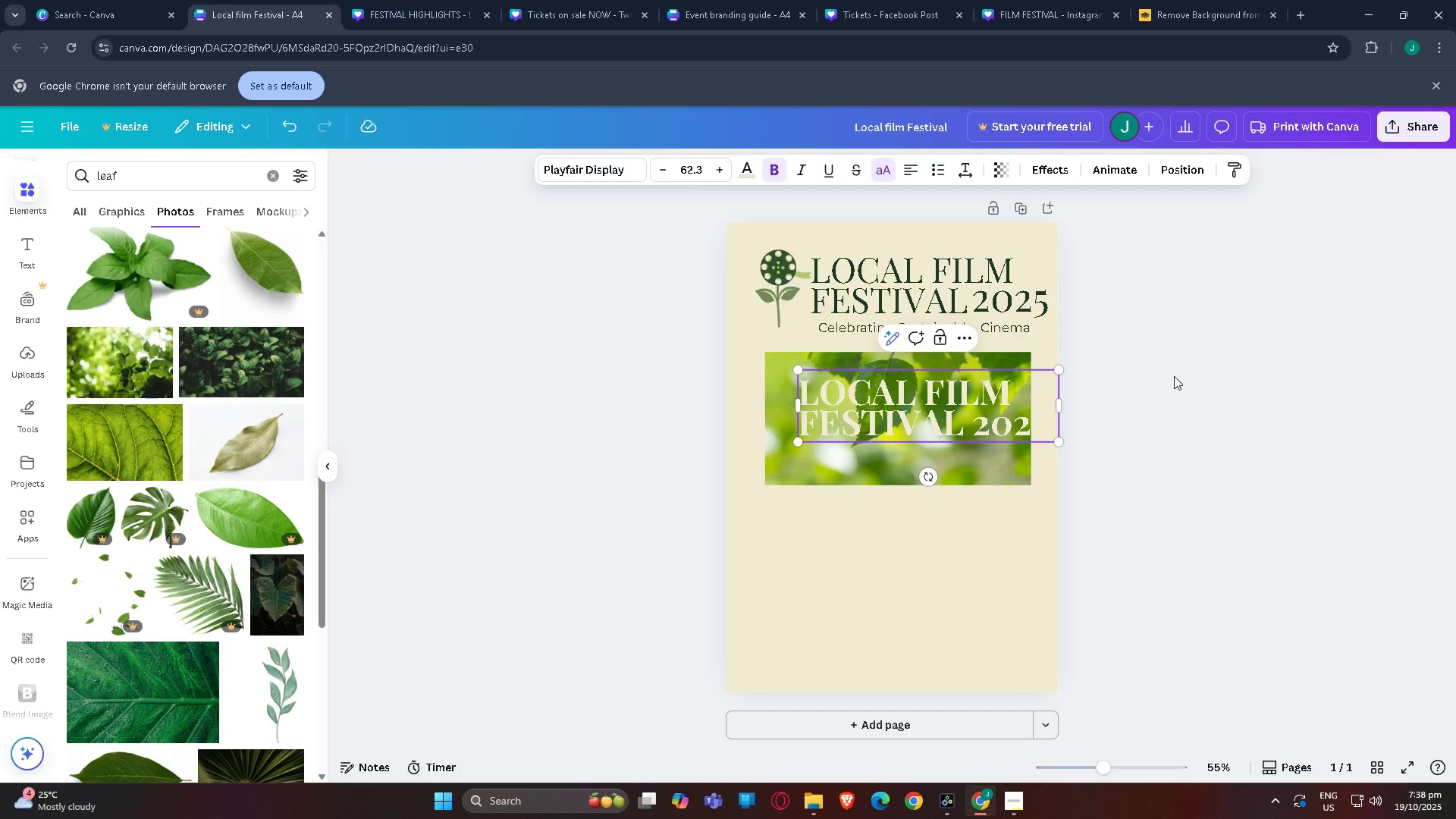 
left_click([1196, 372])
 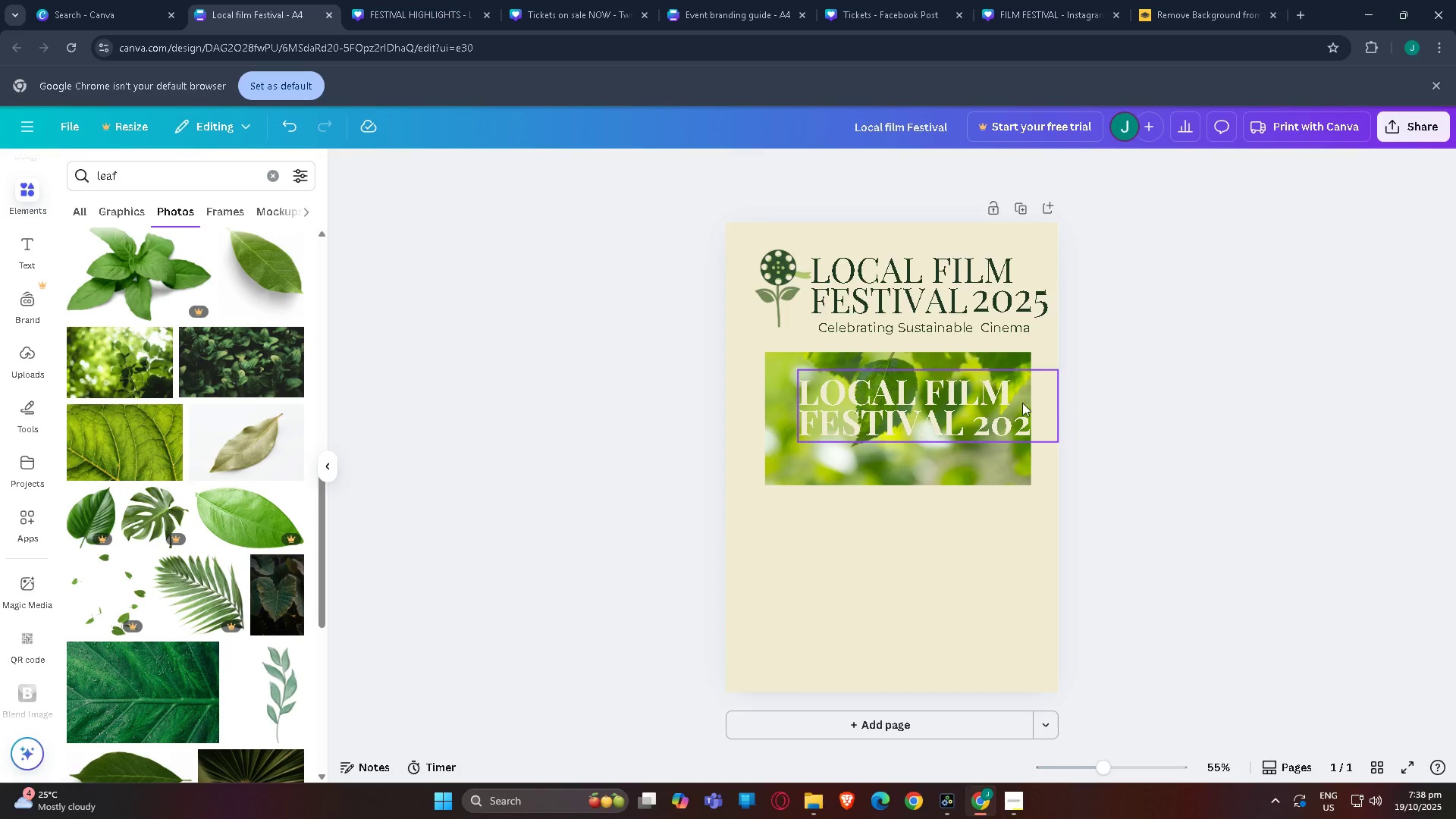 
left_click_drag(start_coordinate=[1015, 406], to_coordinate=[996, 406])
 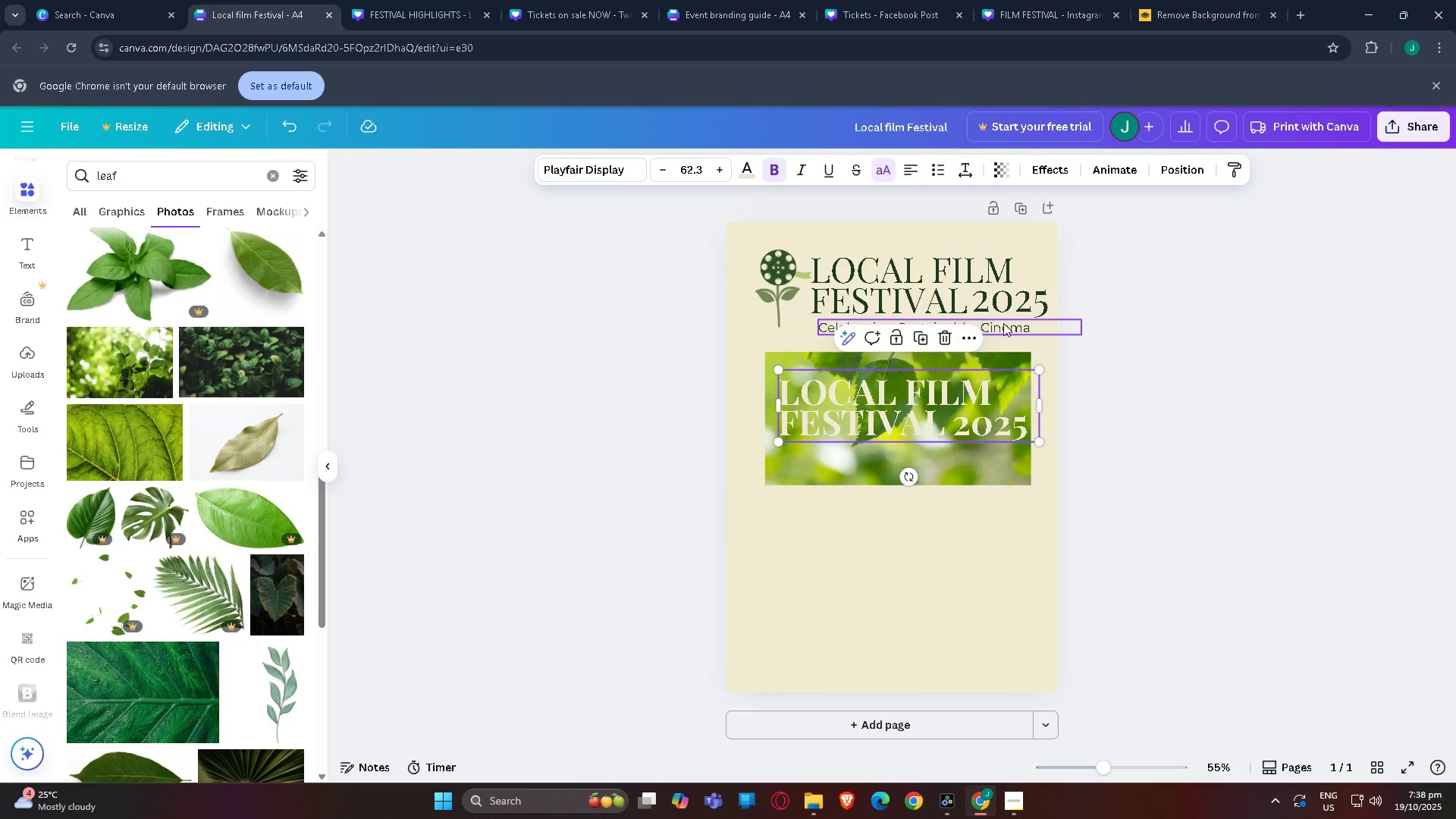 
left_click([1003, 323])
 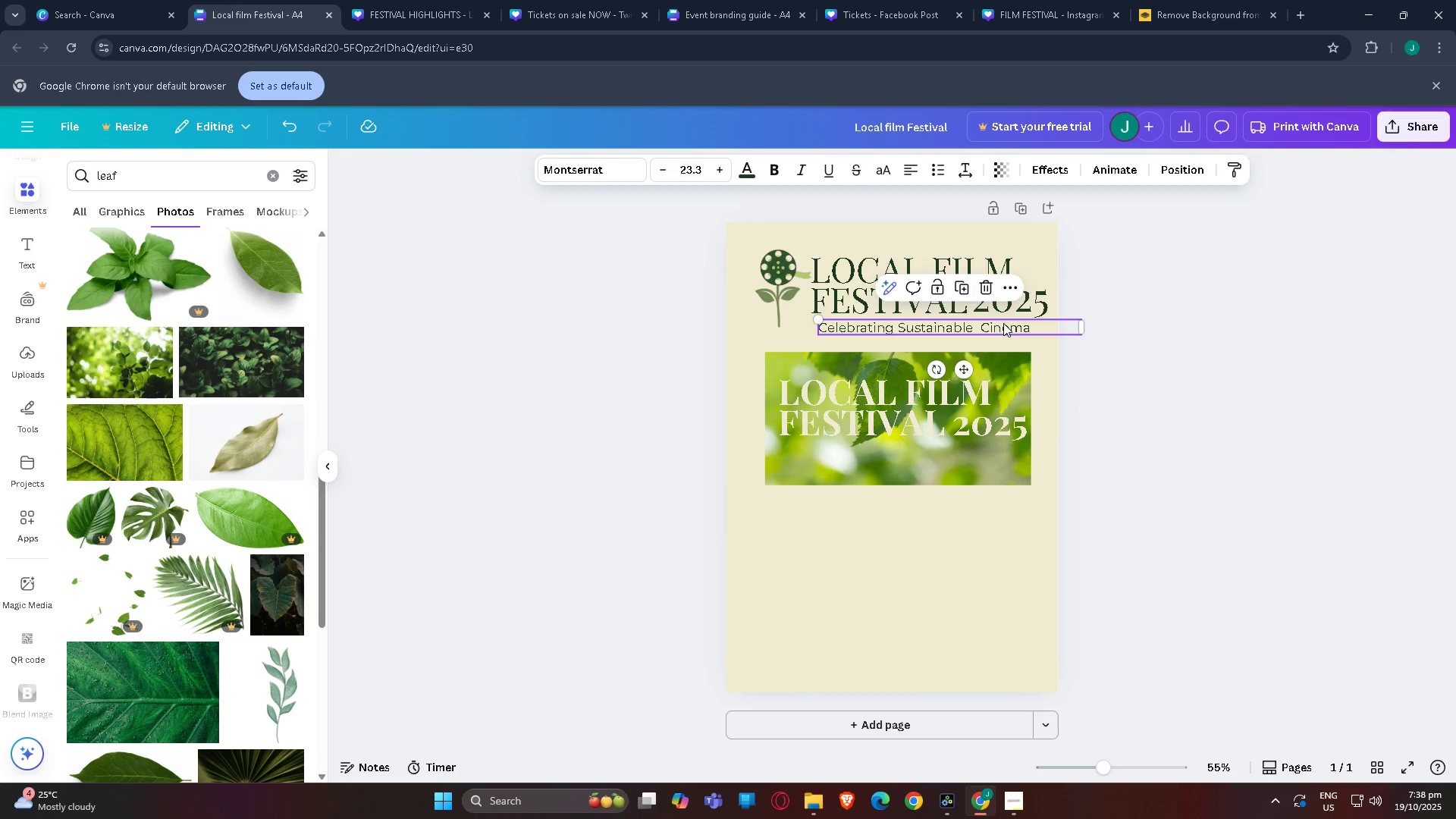 
key(Control+C)
 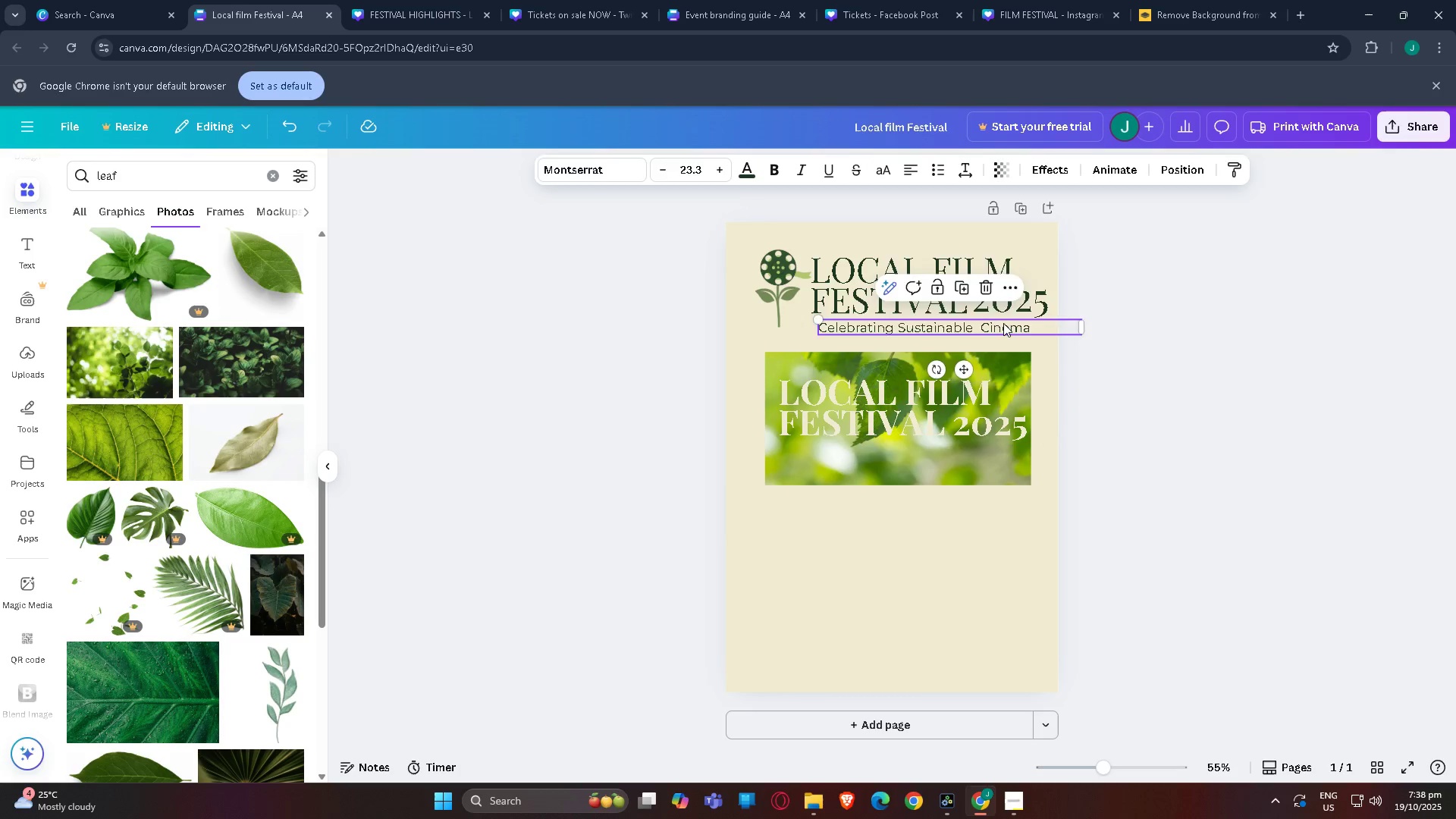 
key(Control+V)
 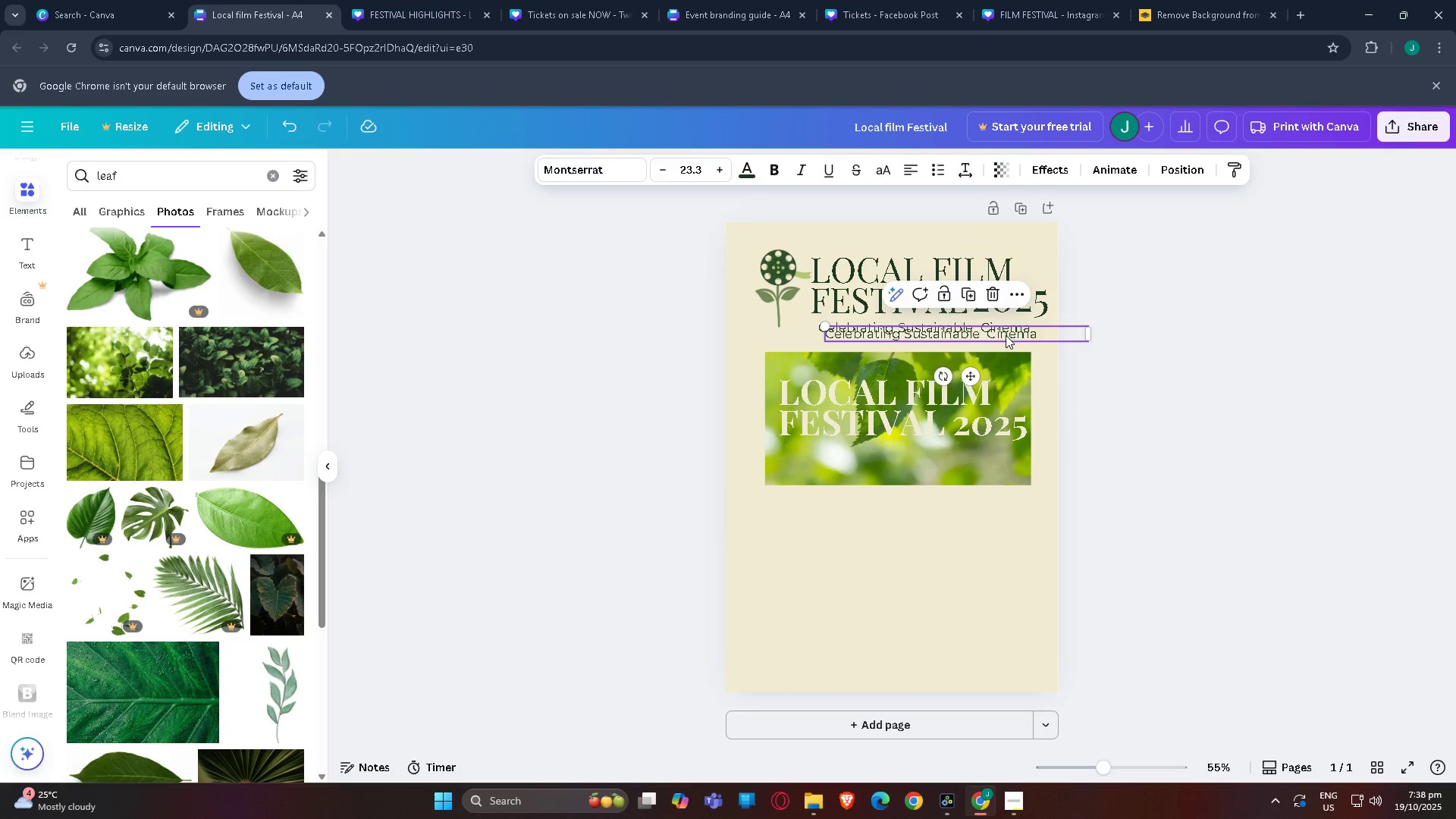 
left_click_drag(start_coordinate=[1006, 335], to_coordinate=[962, 451])
 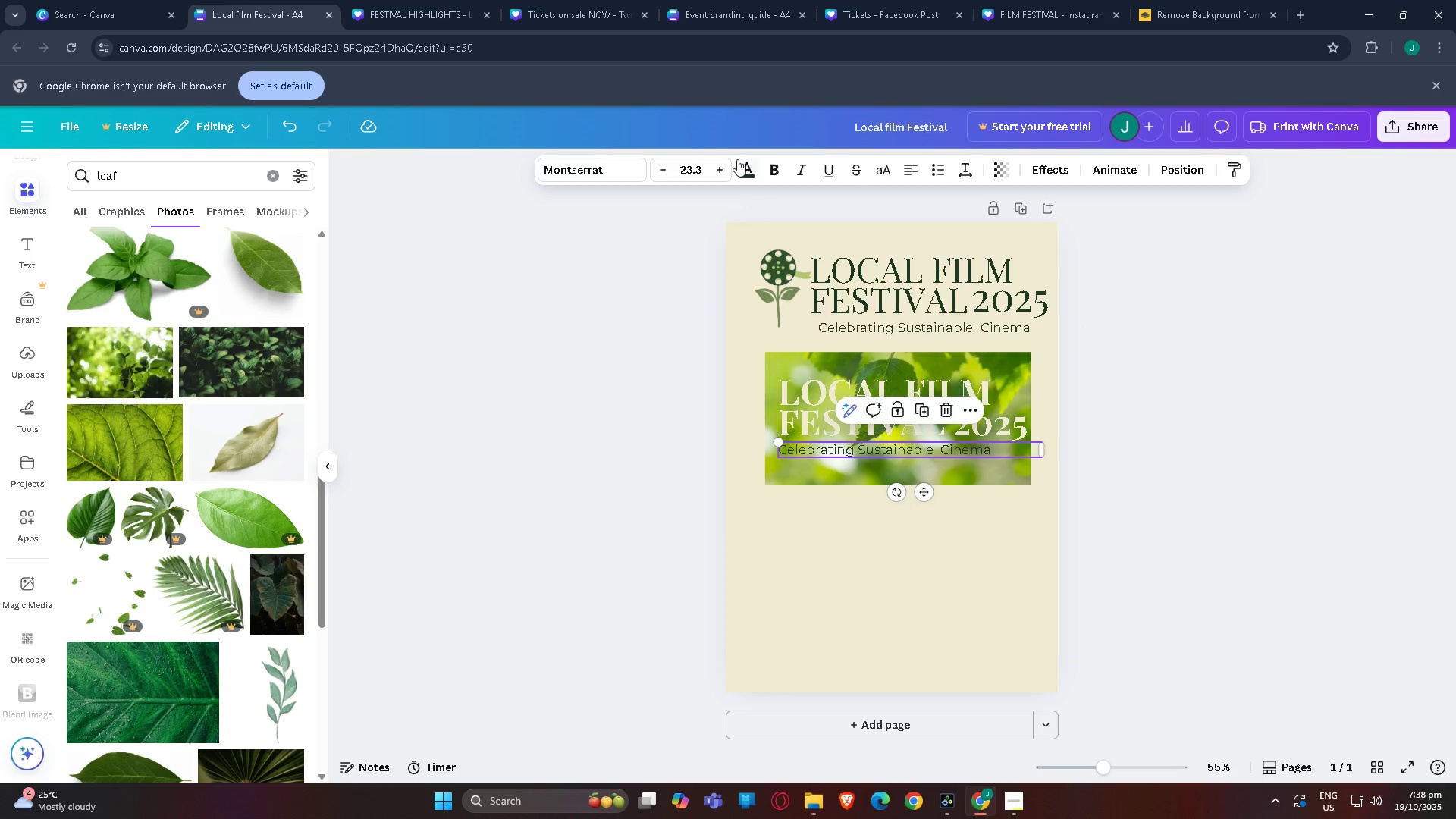 
left_click([745, 165])
 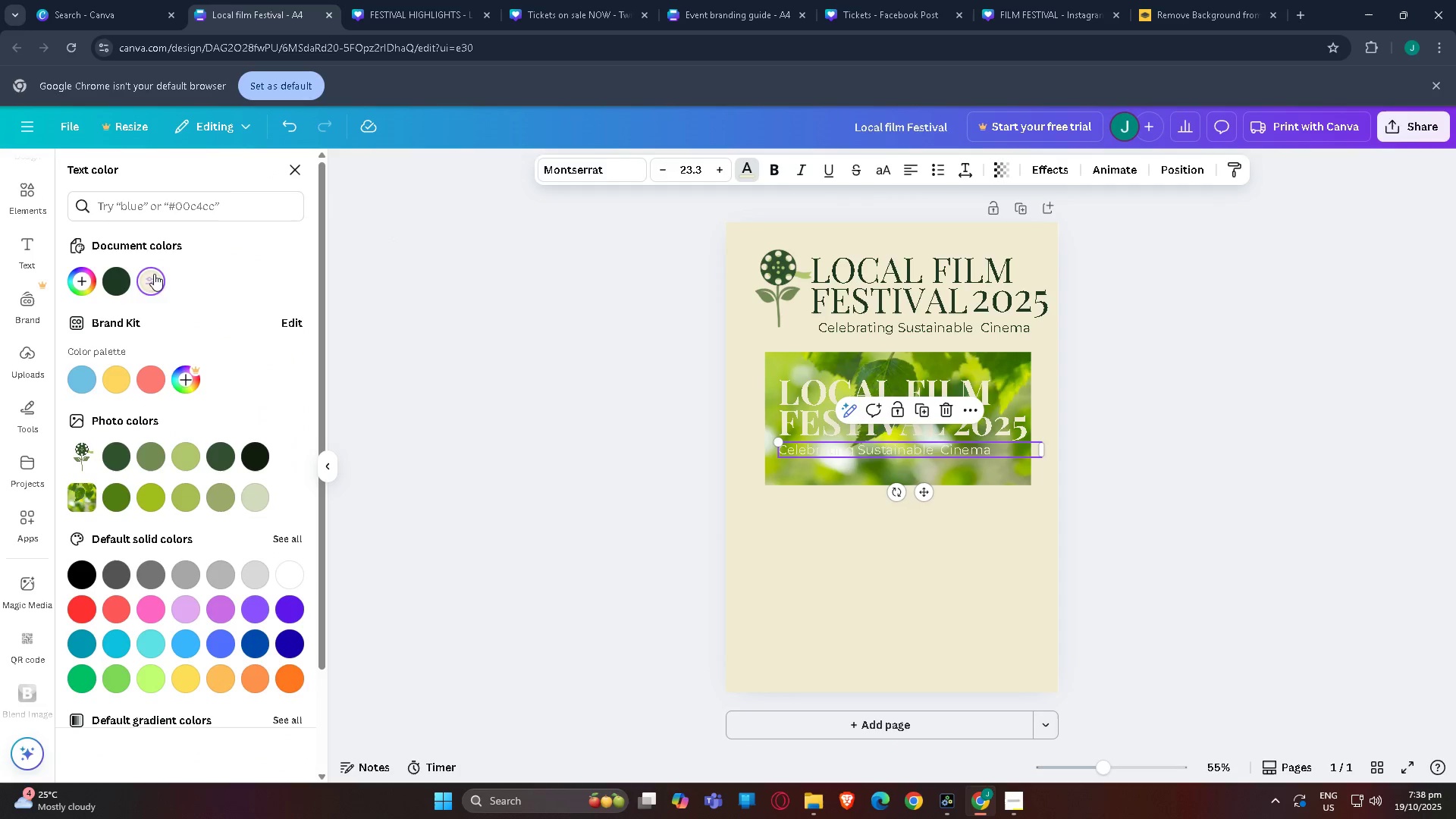 
double_click([1367, 430])
 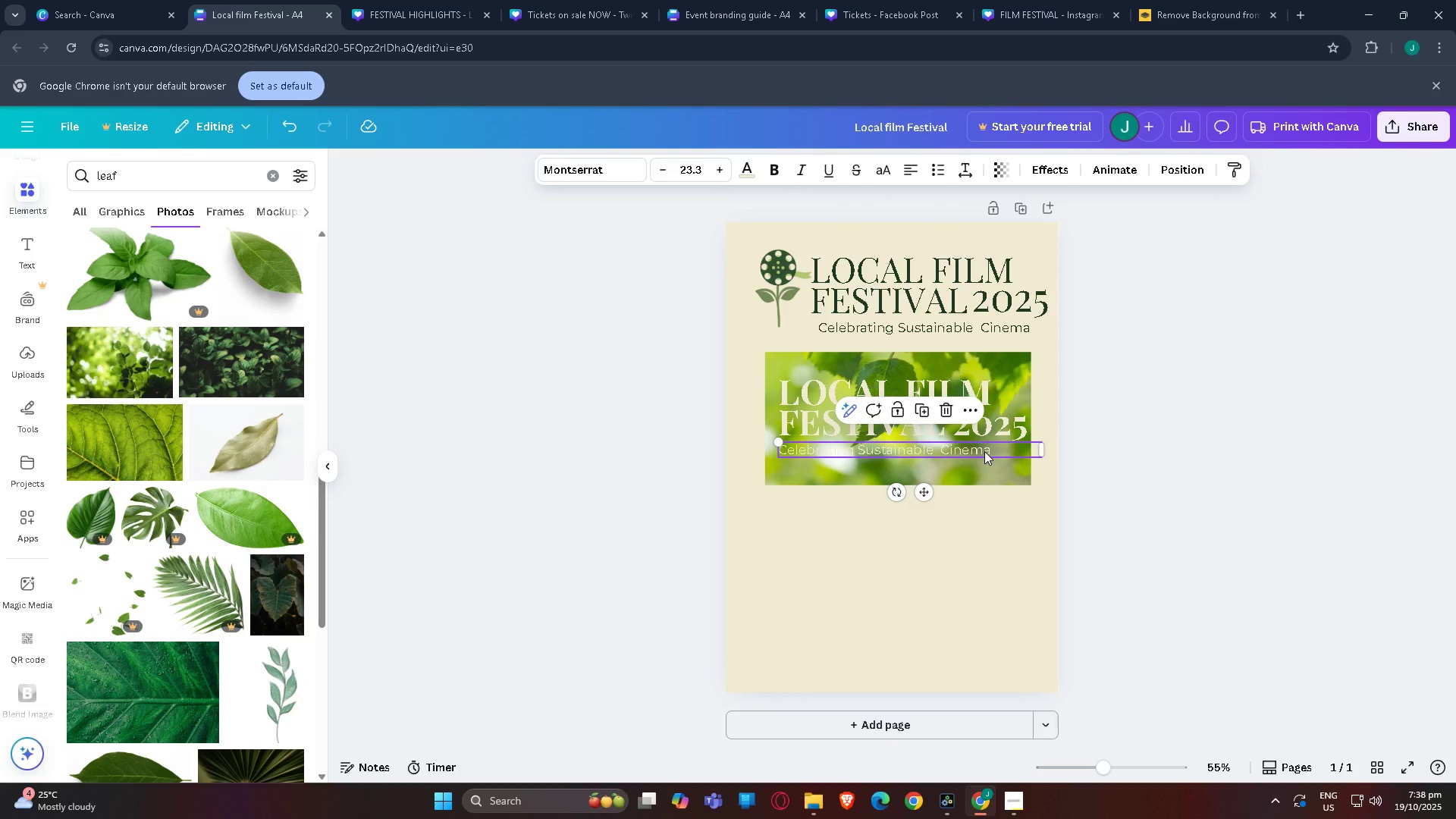 
double_click([984, 451])
 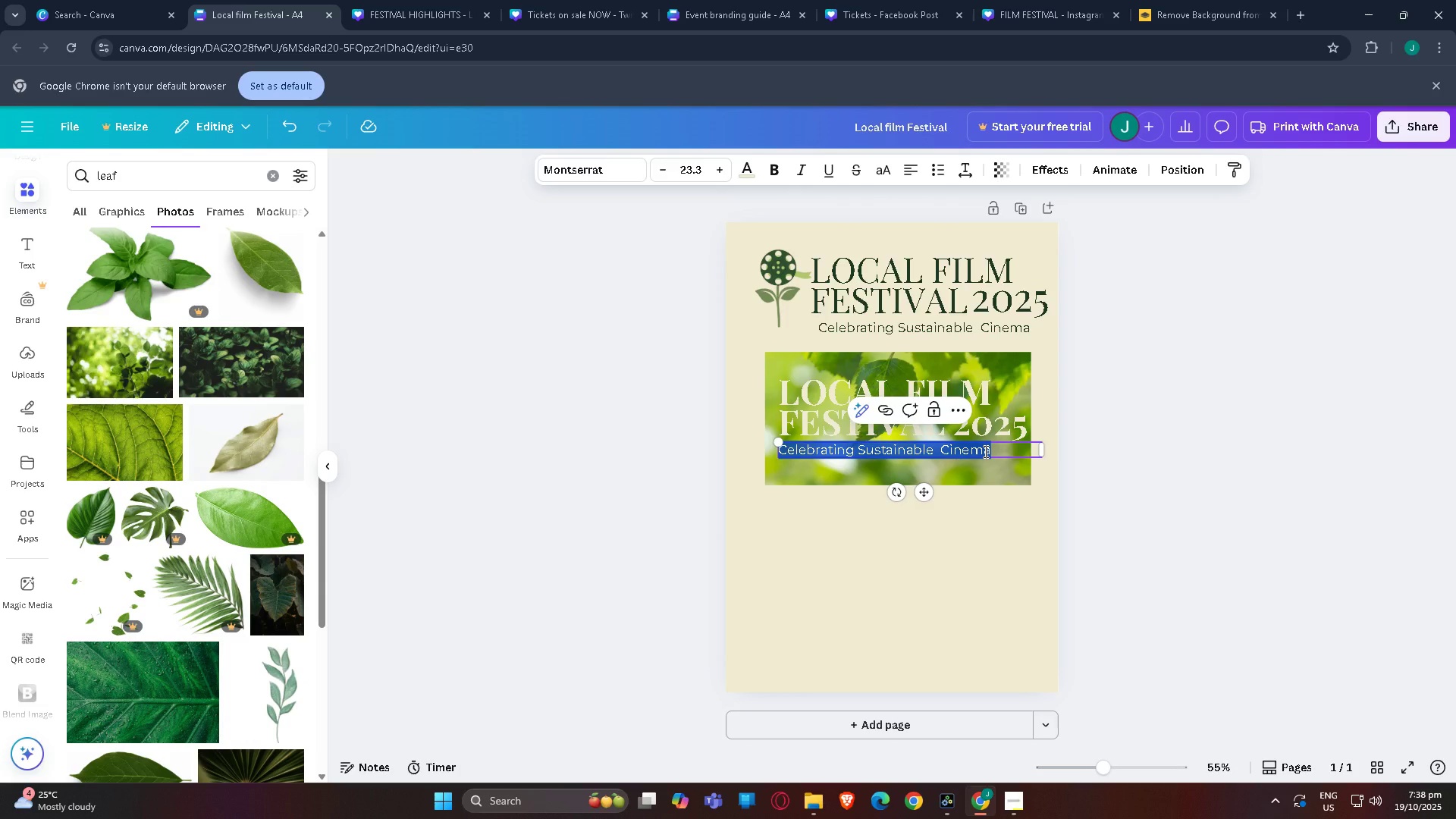 
key(Control+B)
 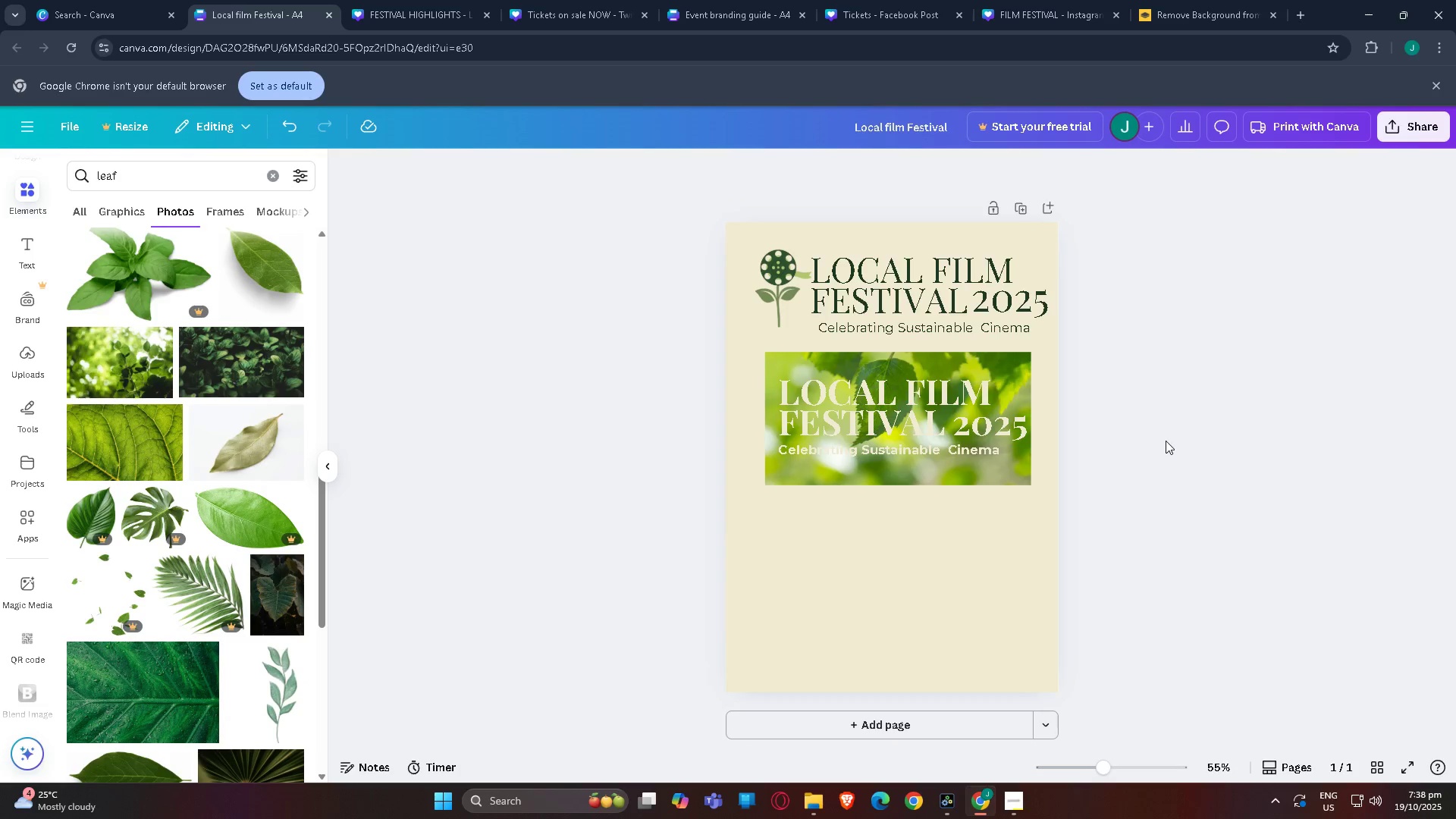 
double_click([1166, 441])
 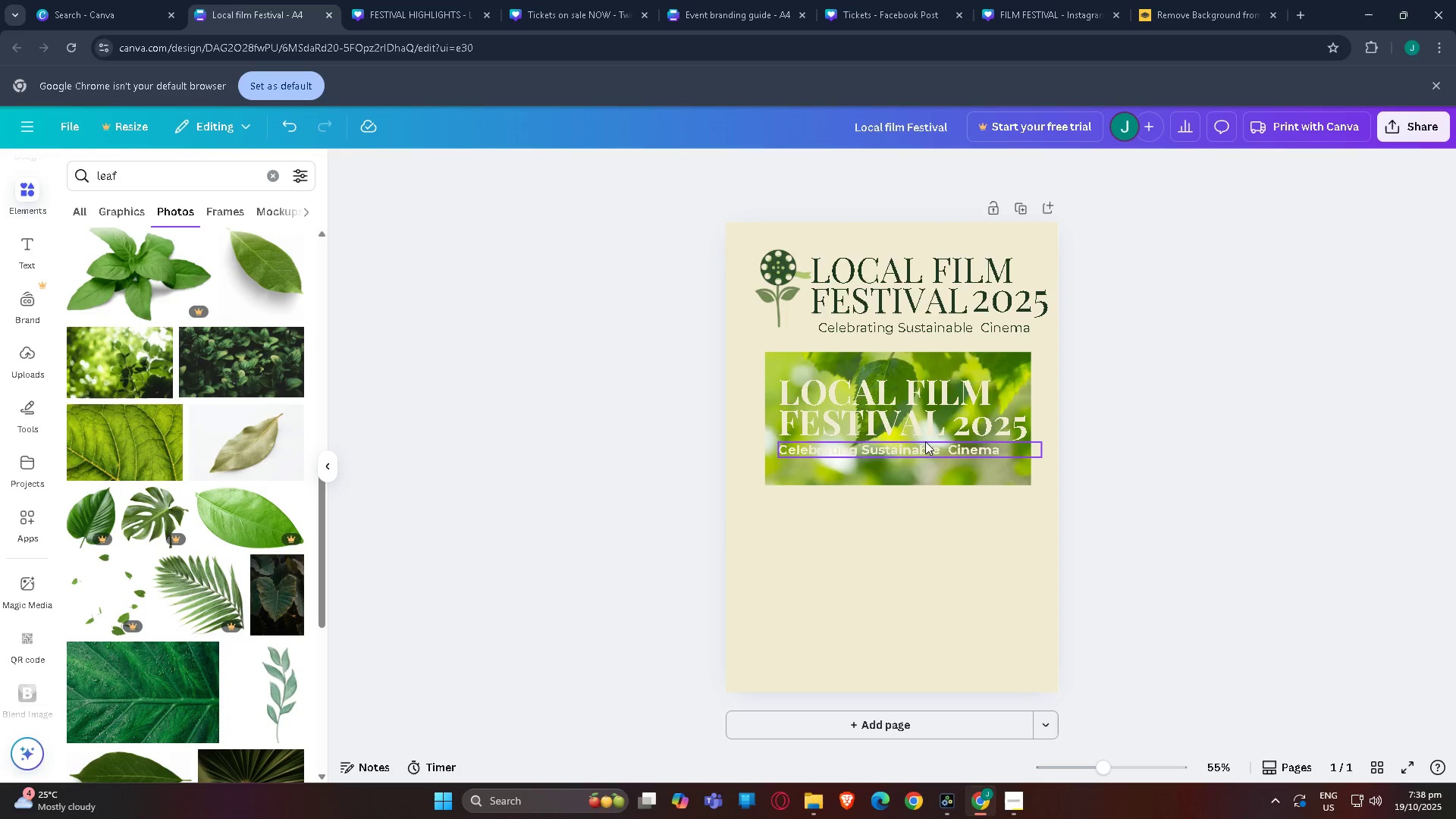 
left_click_drag(start_coordinate=[927, 453], to_coordinate=[932, 454])
 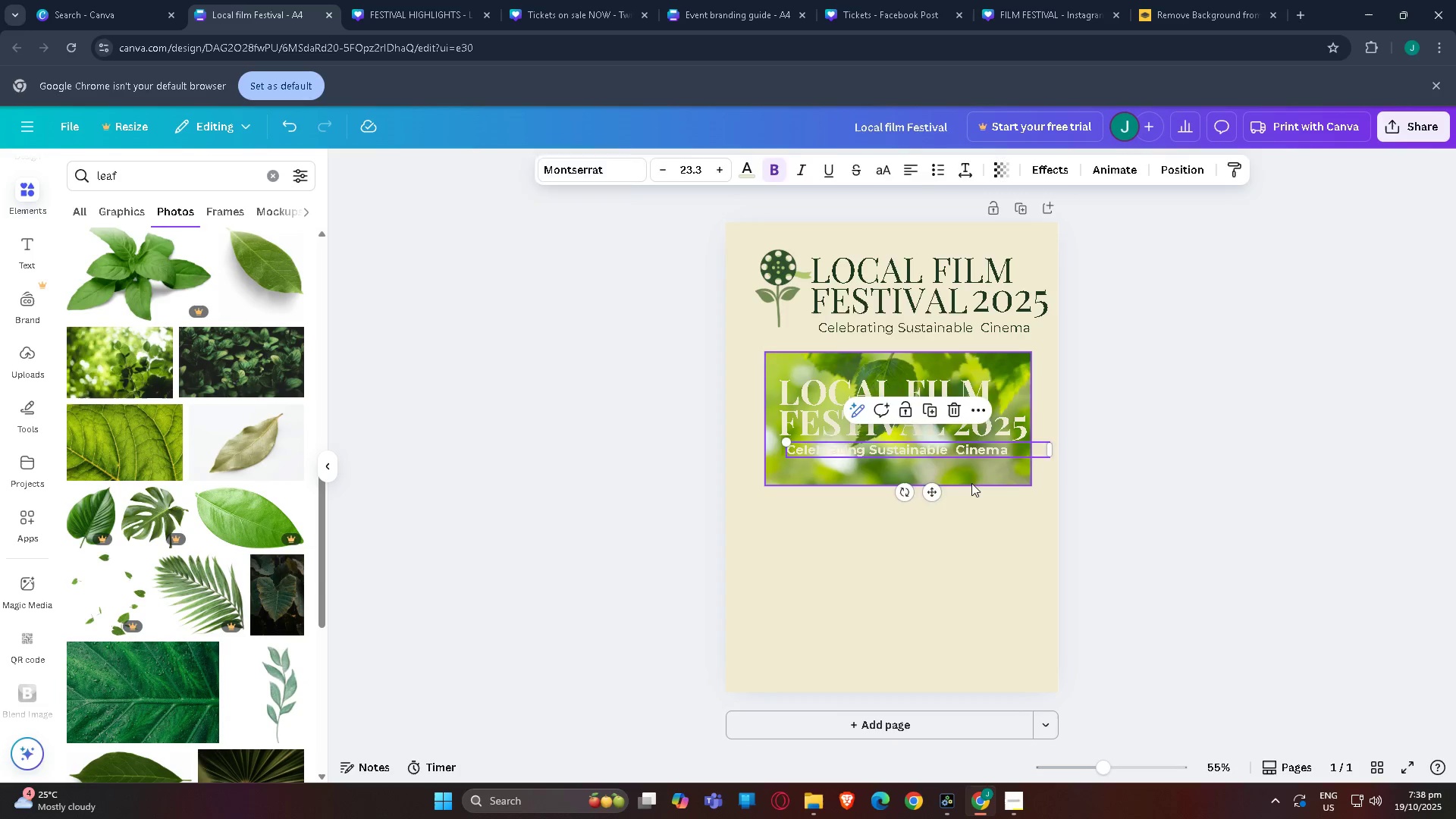 
left_click([971, 483])
 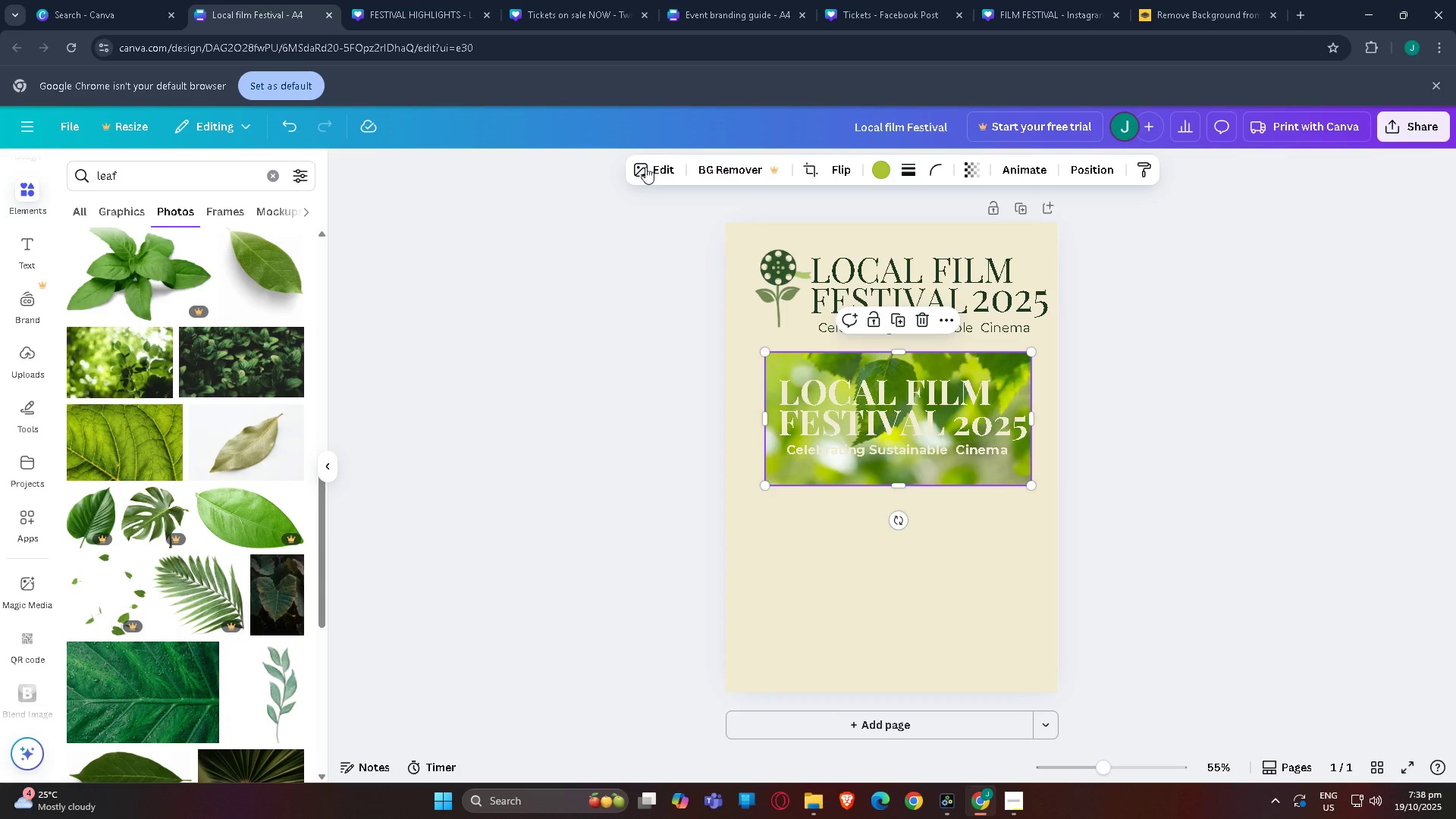 
left_click([660, 172])
 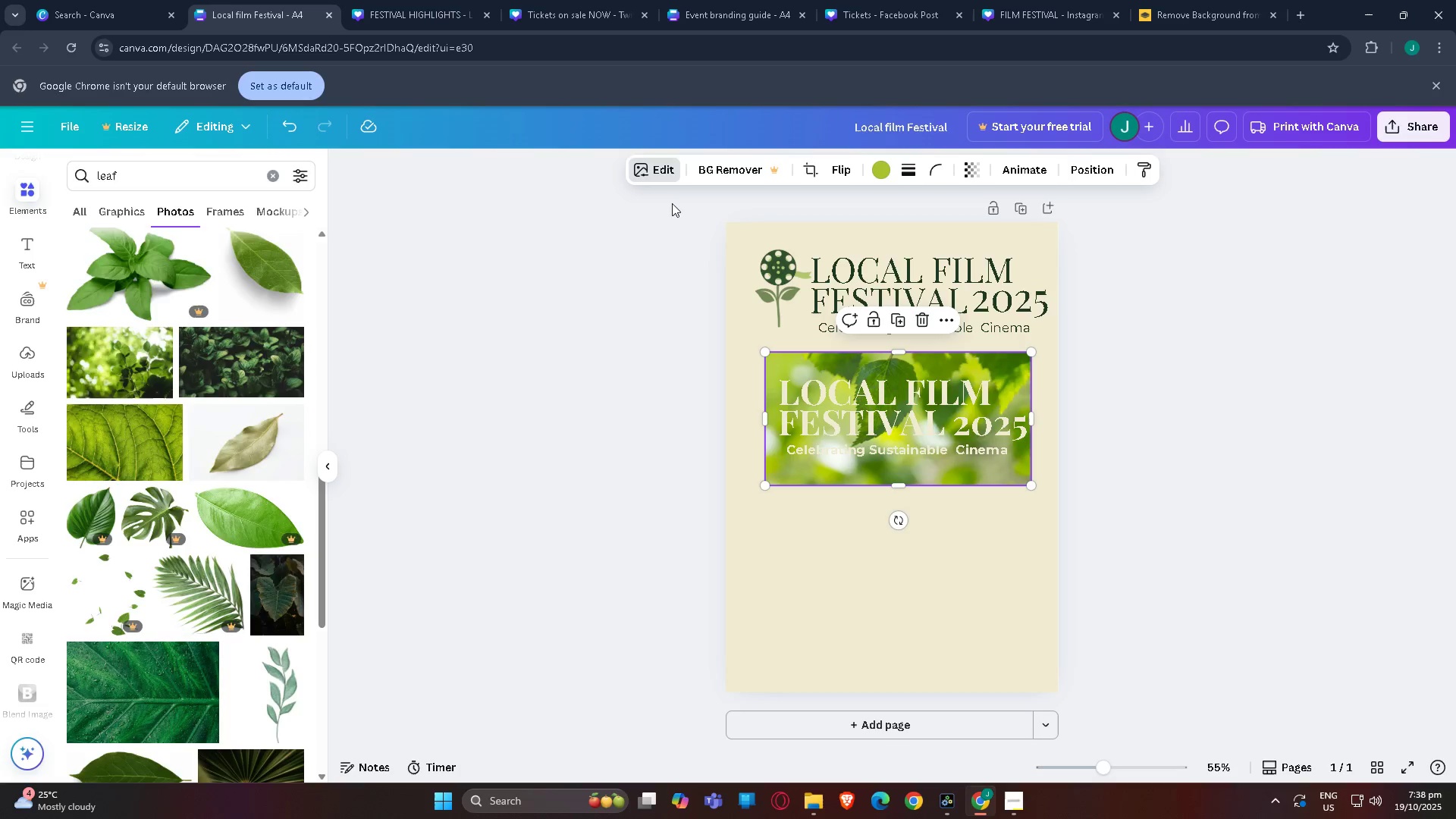 
left_click([670, 167])
 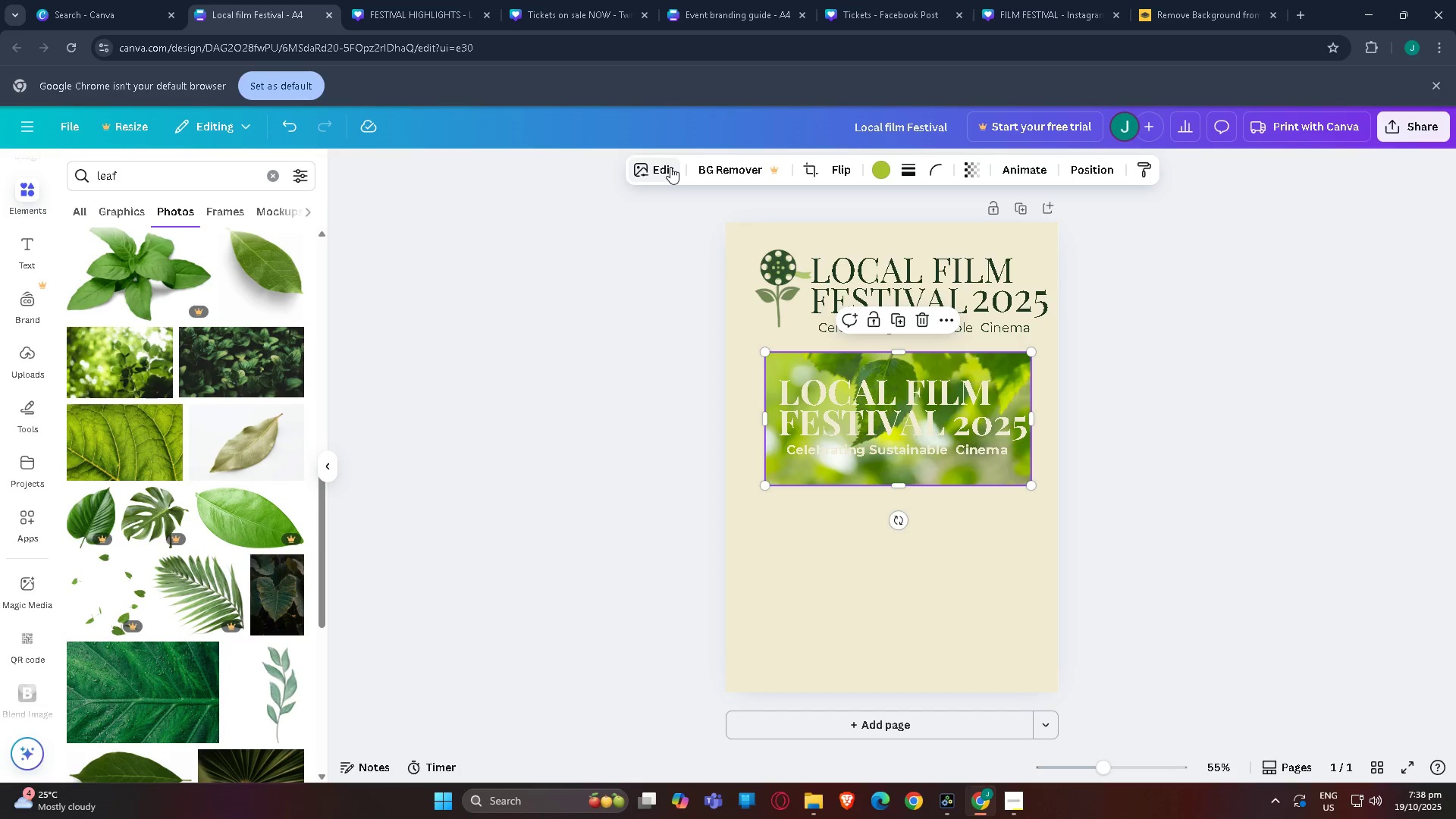 
left_click([670, 167])
 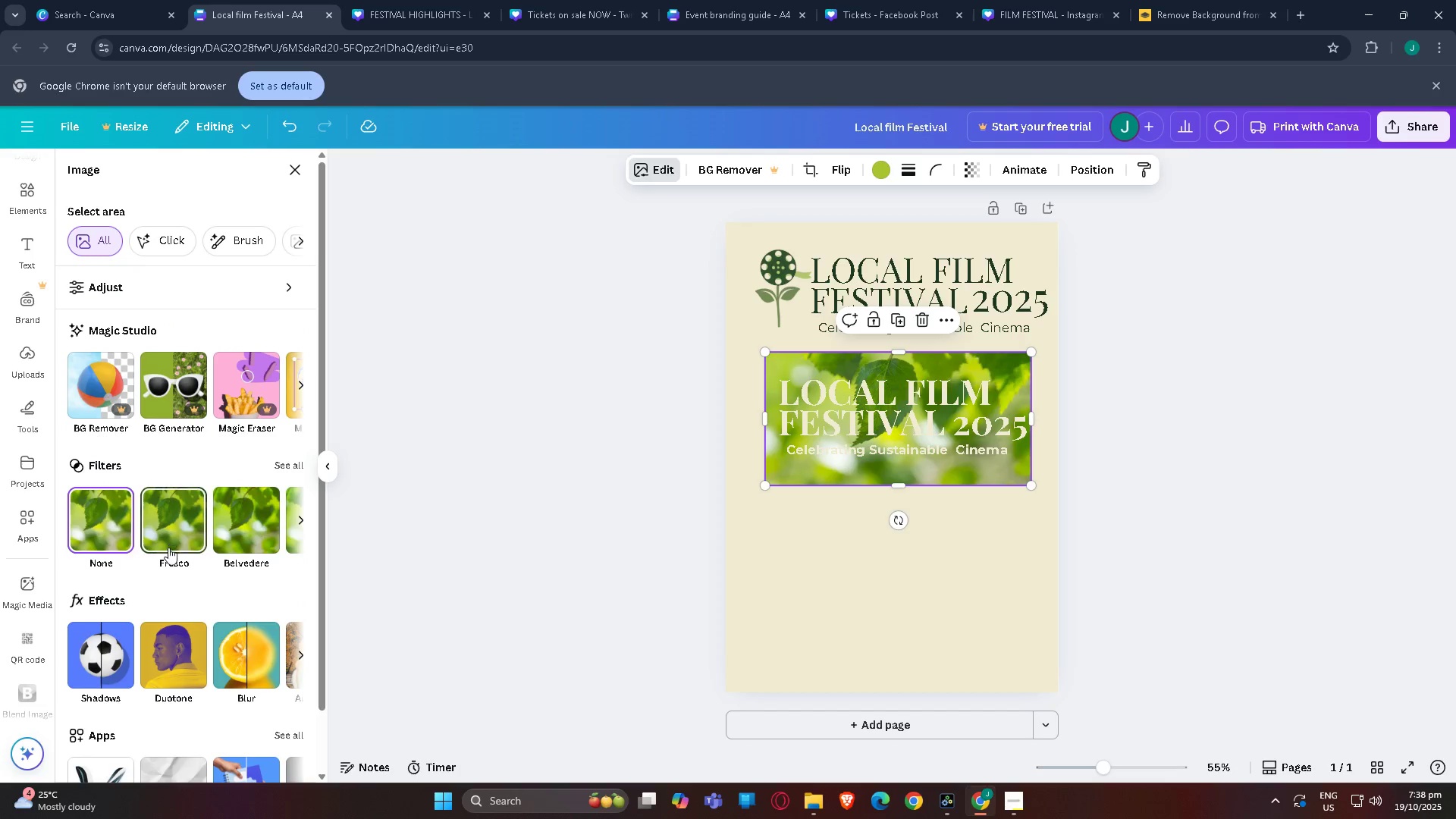 
left_click([185, 639])
 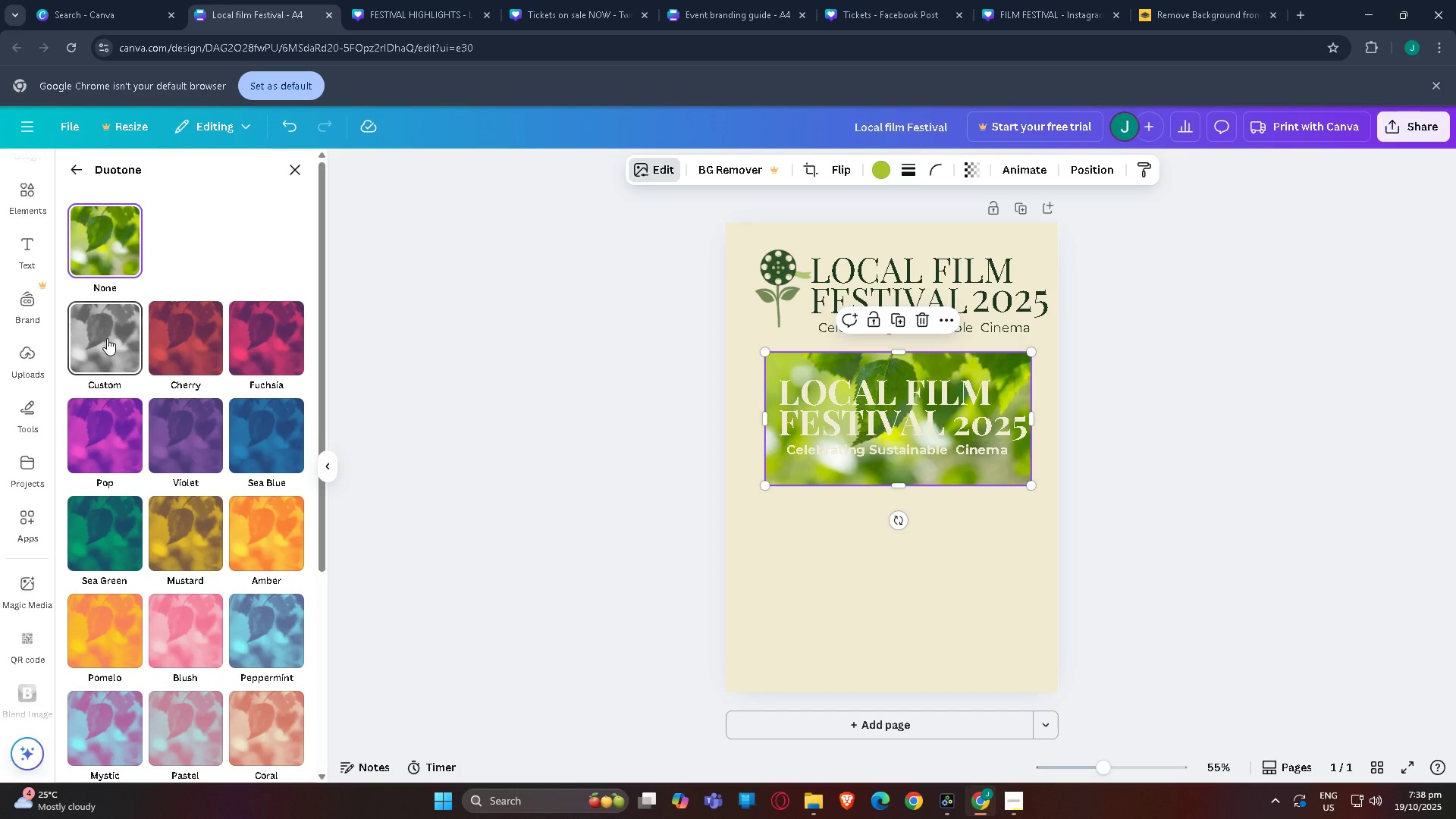 
left_click([107, 338])
 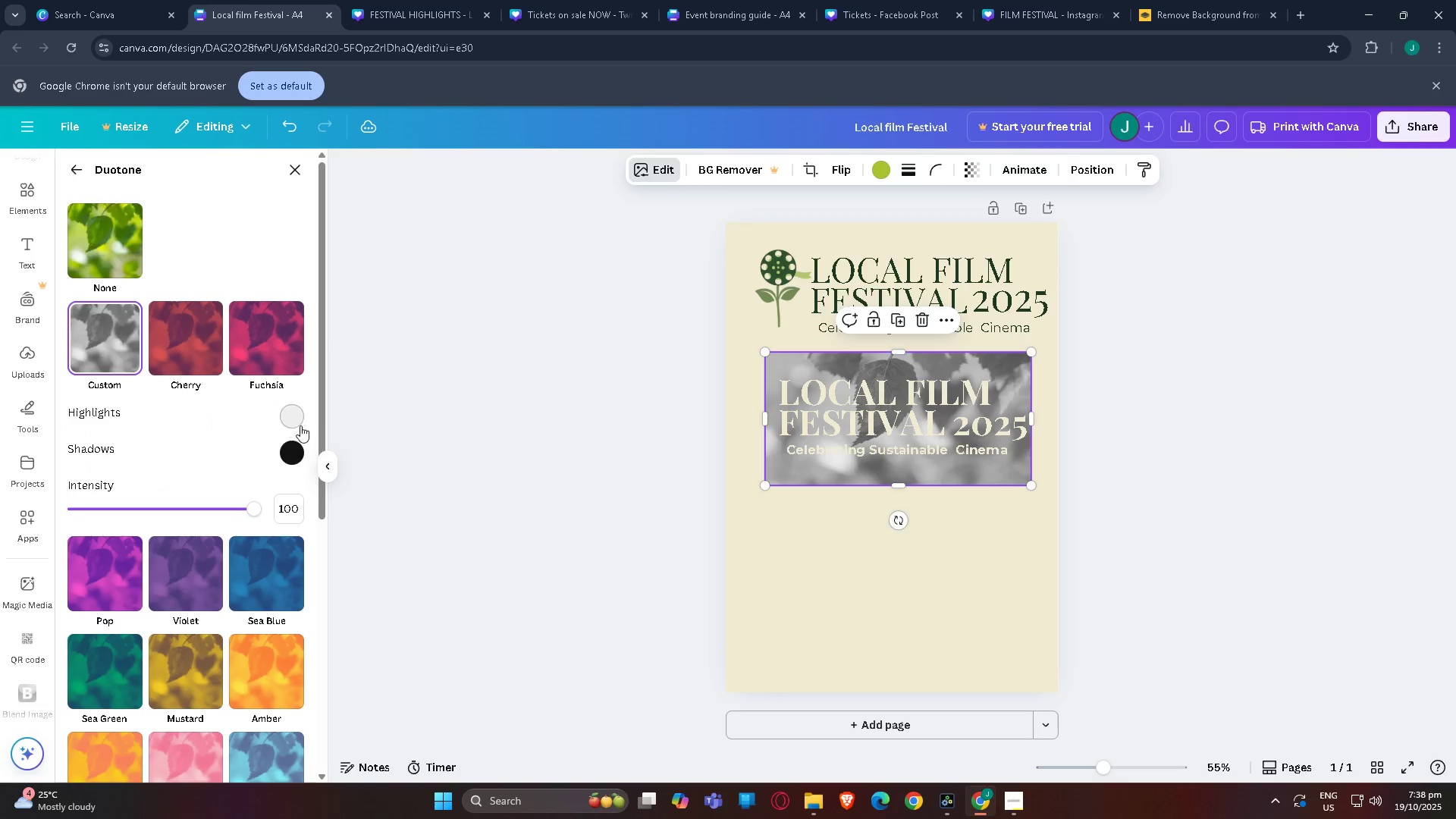 
left_click([101, 268])
 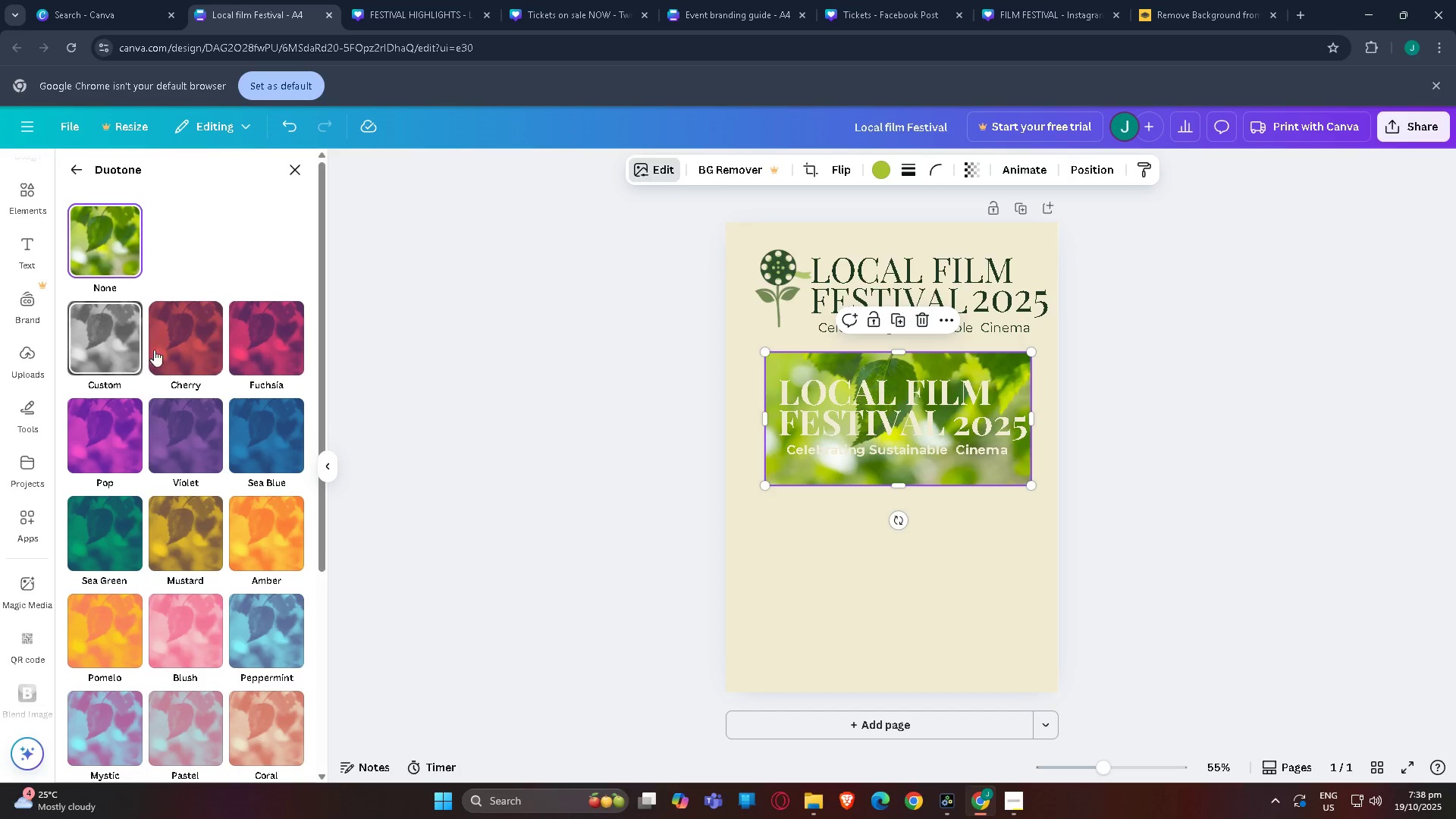 
scroll: coordinate [192, 592], scroll_direction: down, amount: 5.0
 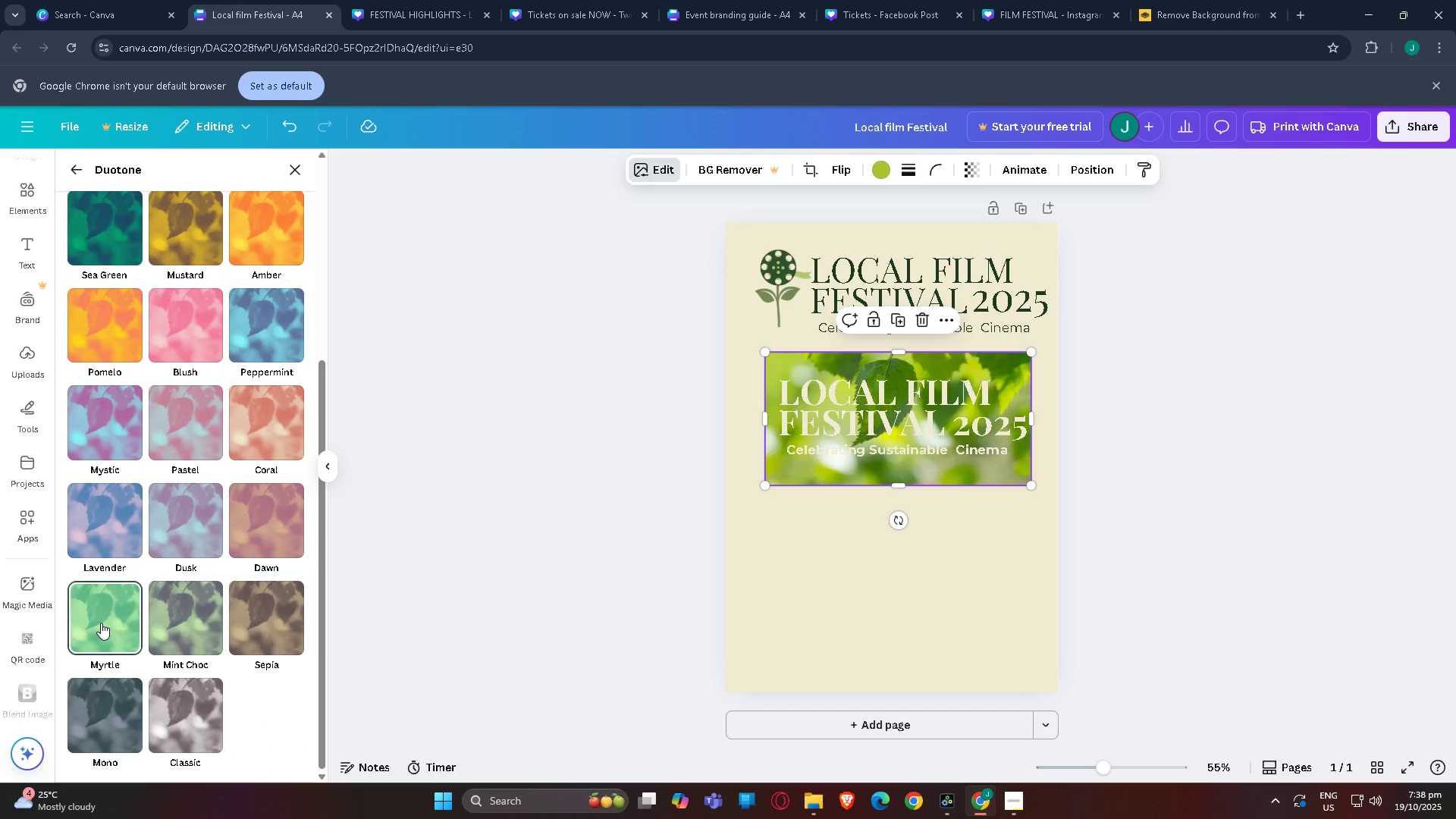 
left_click([101, 623])
 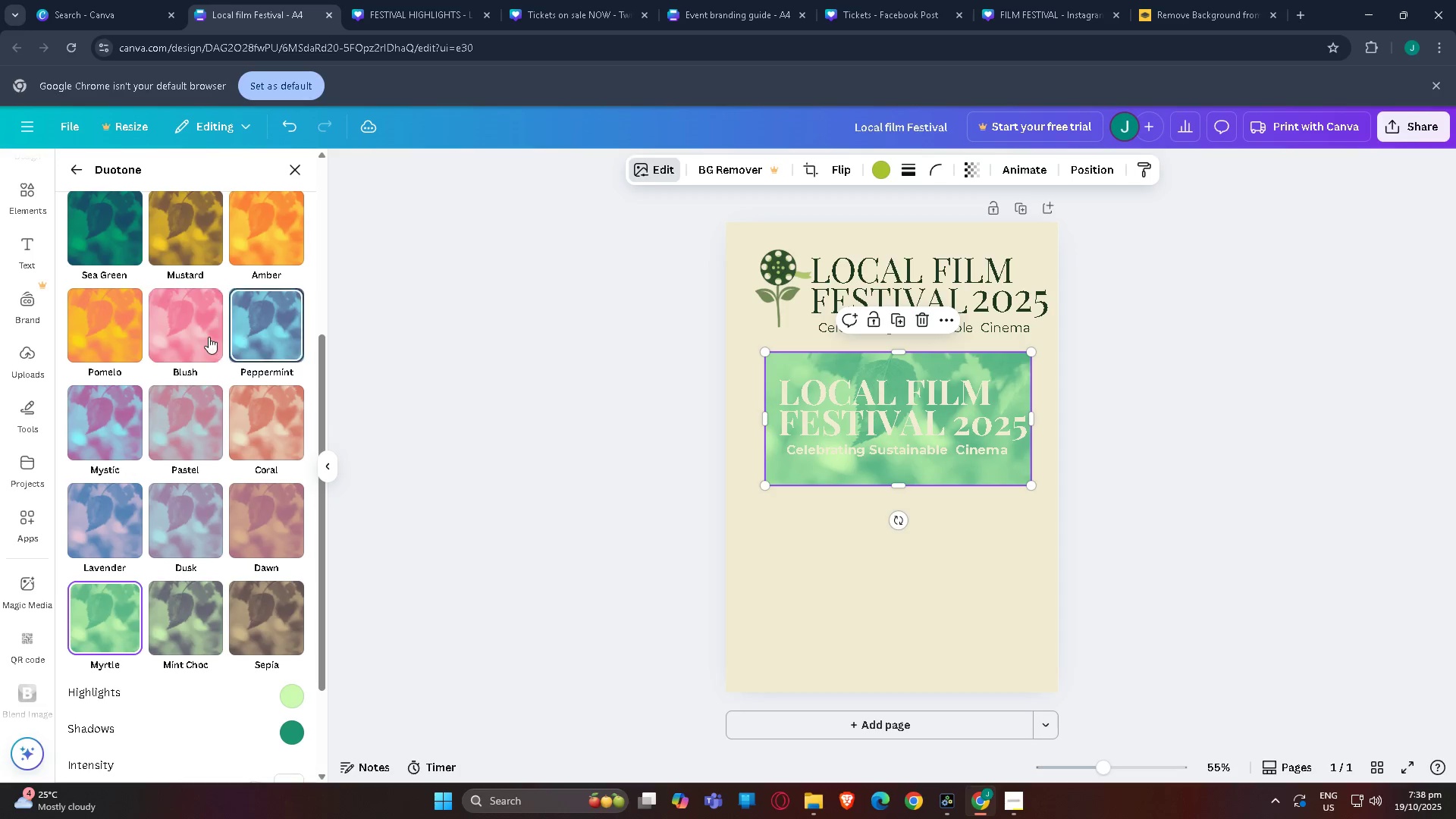 
left_click([299, 691])
 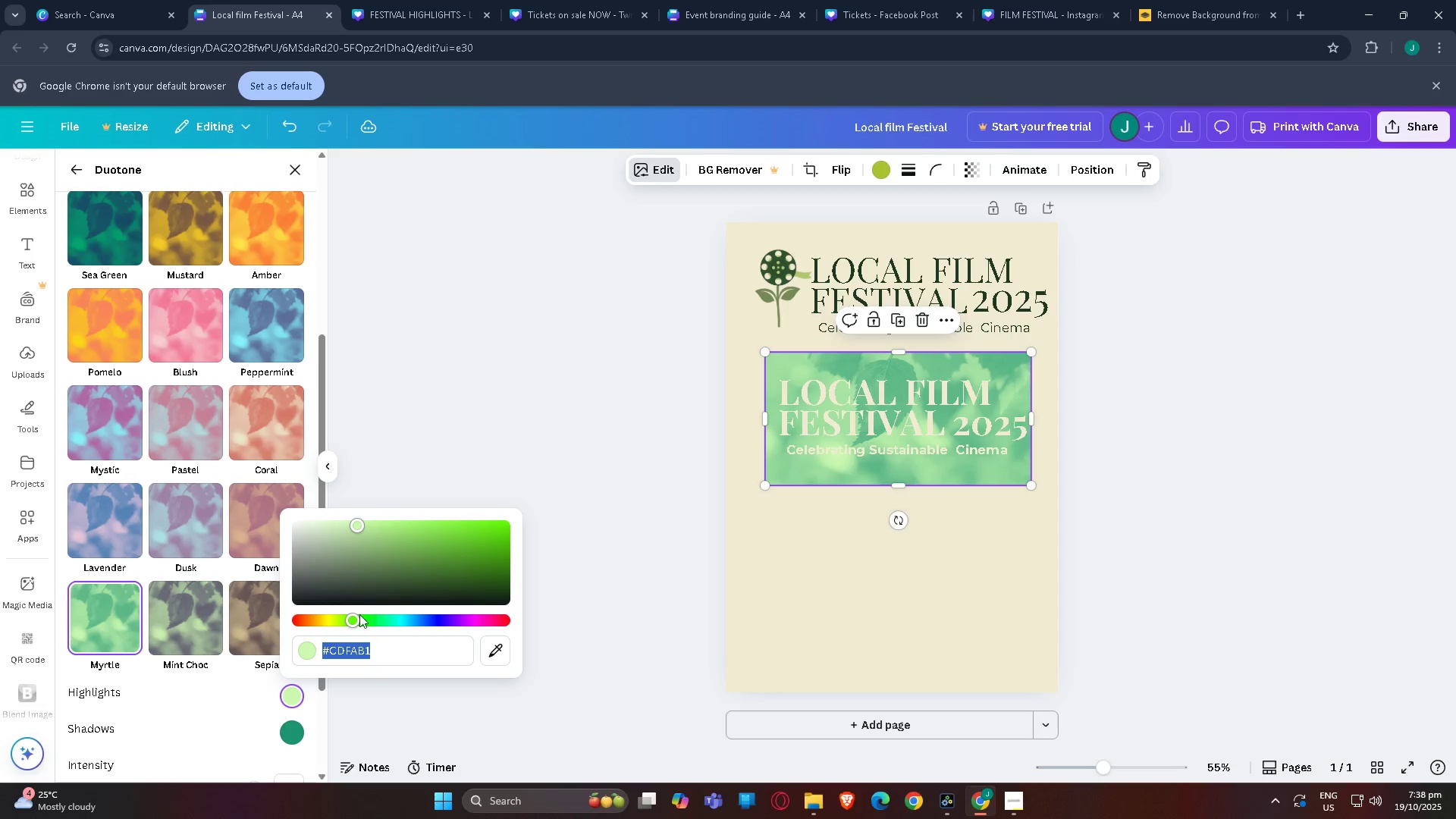 
left_click_drag(start_coordinate=[350, 616], to_coordinate=[356, 620])
 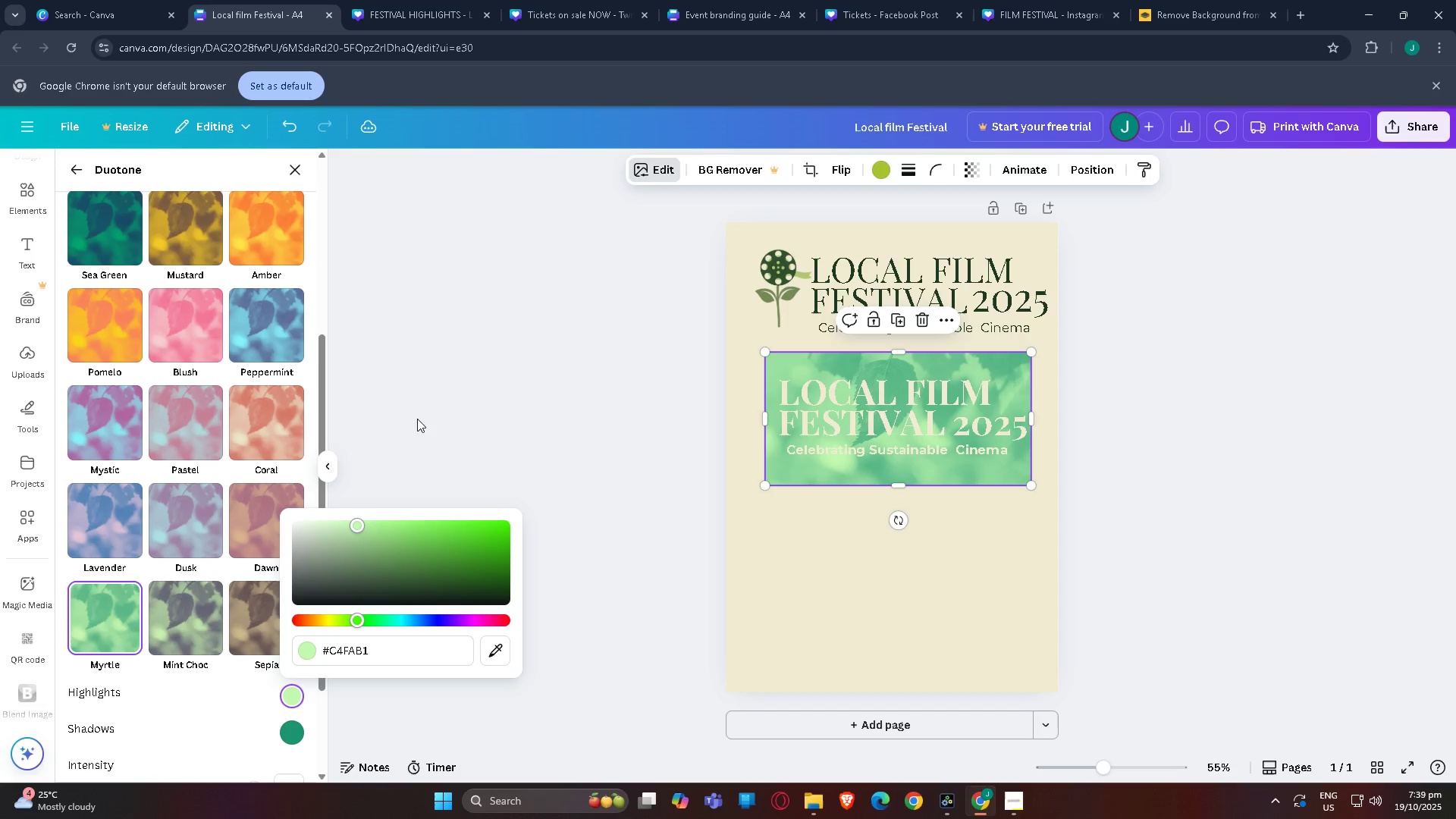 
left_click([418, 413])
 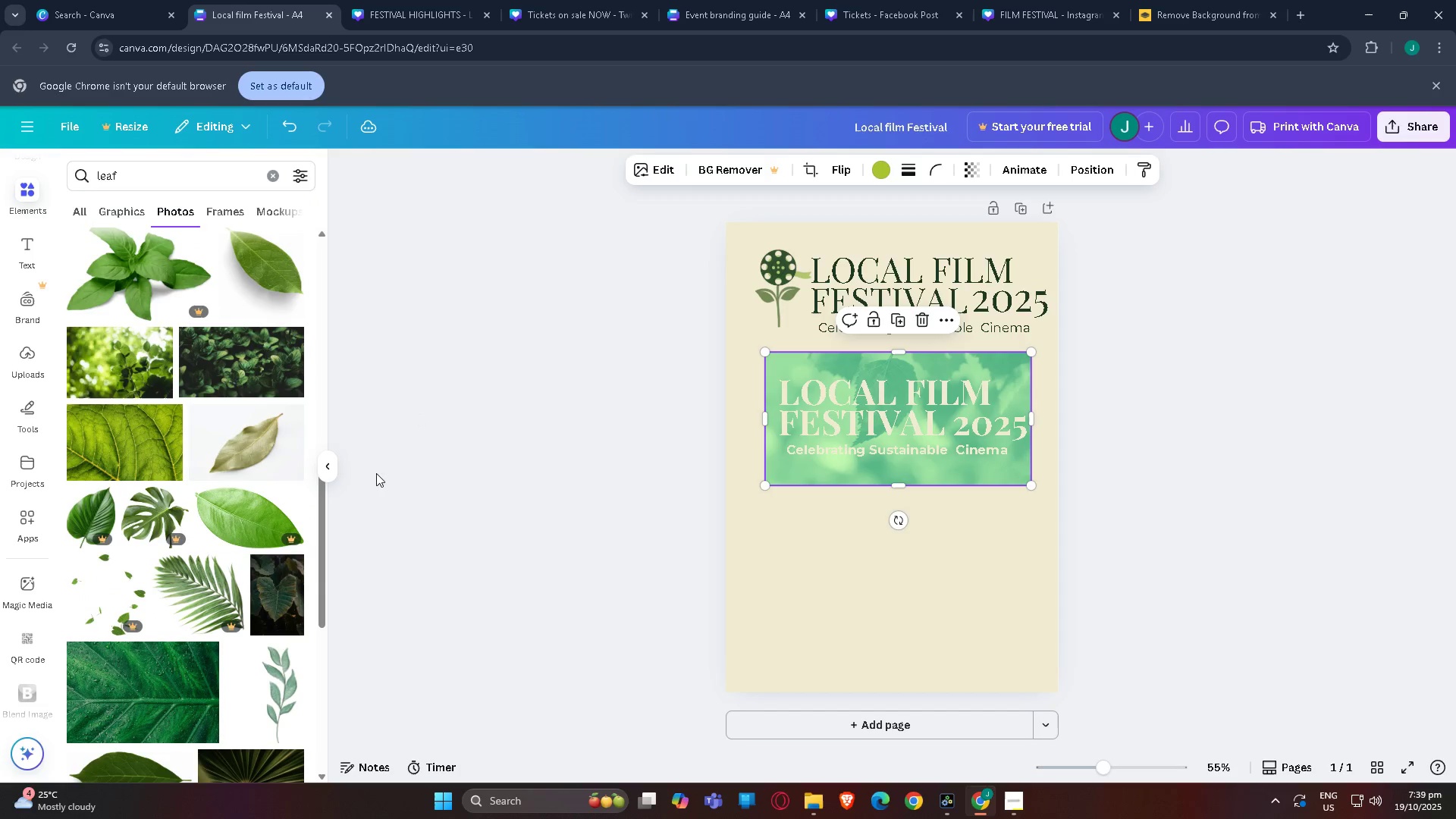 
scroll: coordinate [354, 491], scroll_direction: up, amount: 1.0
 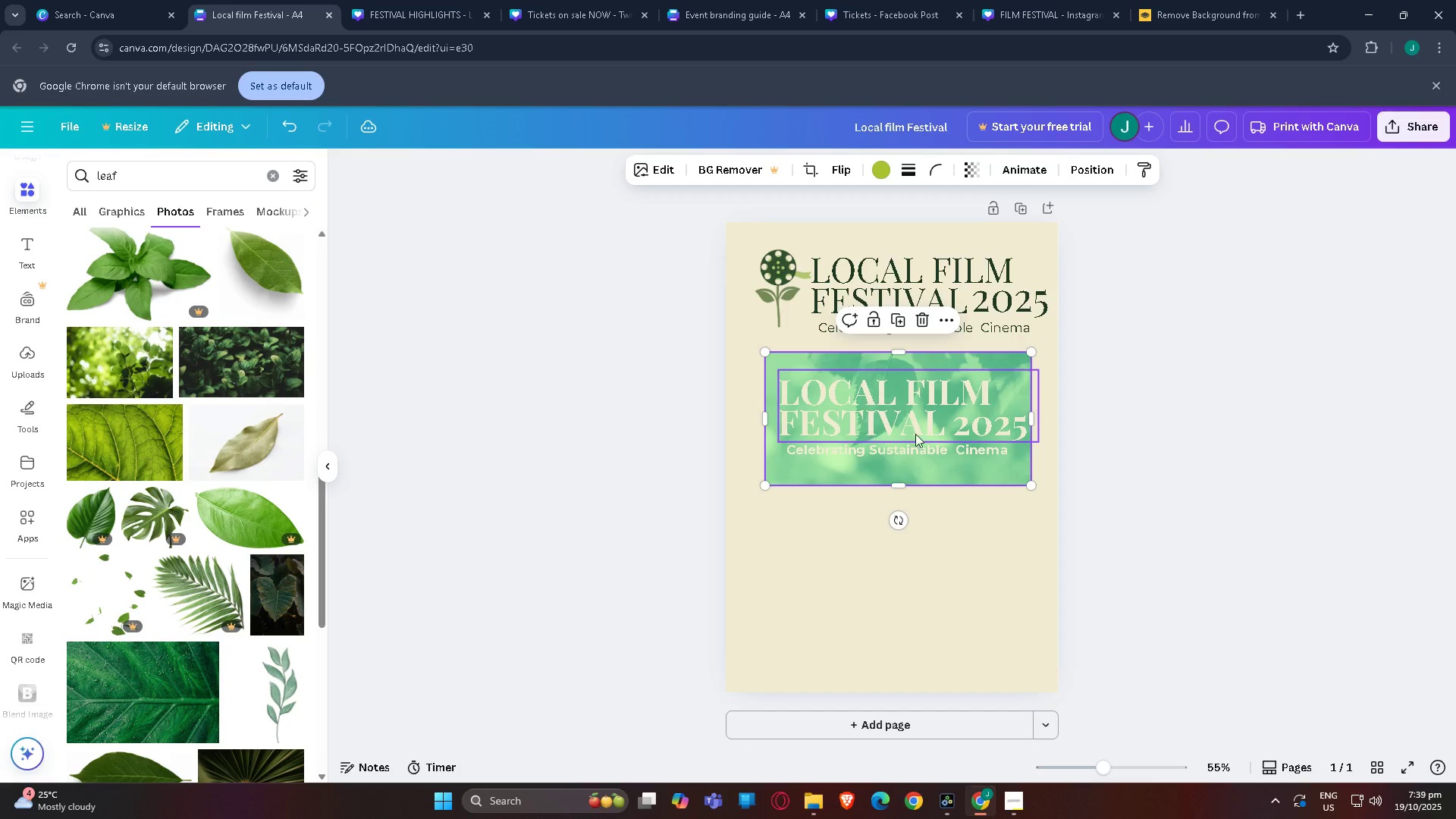 
left_click([1126, 450])
 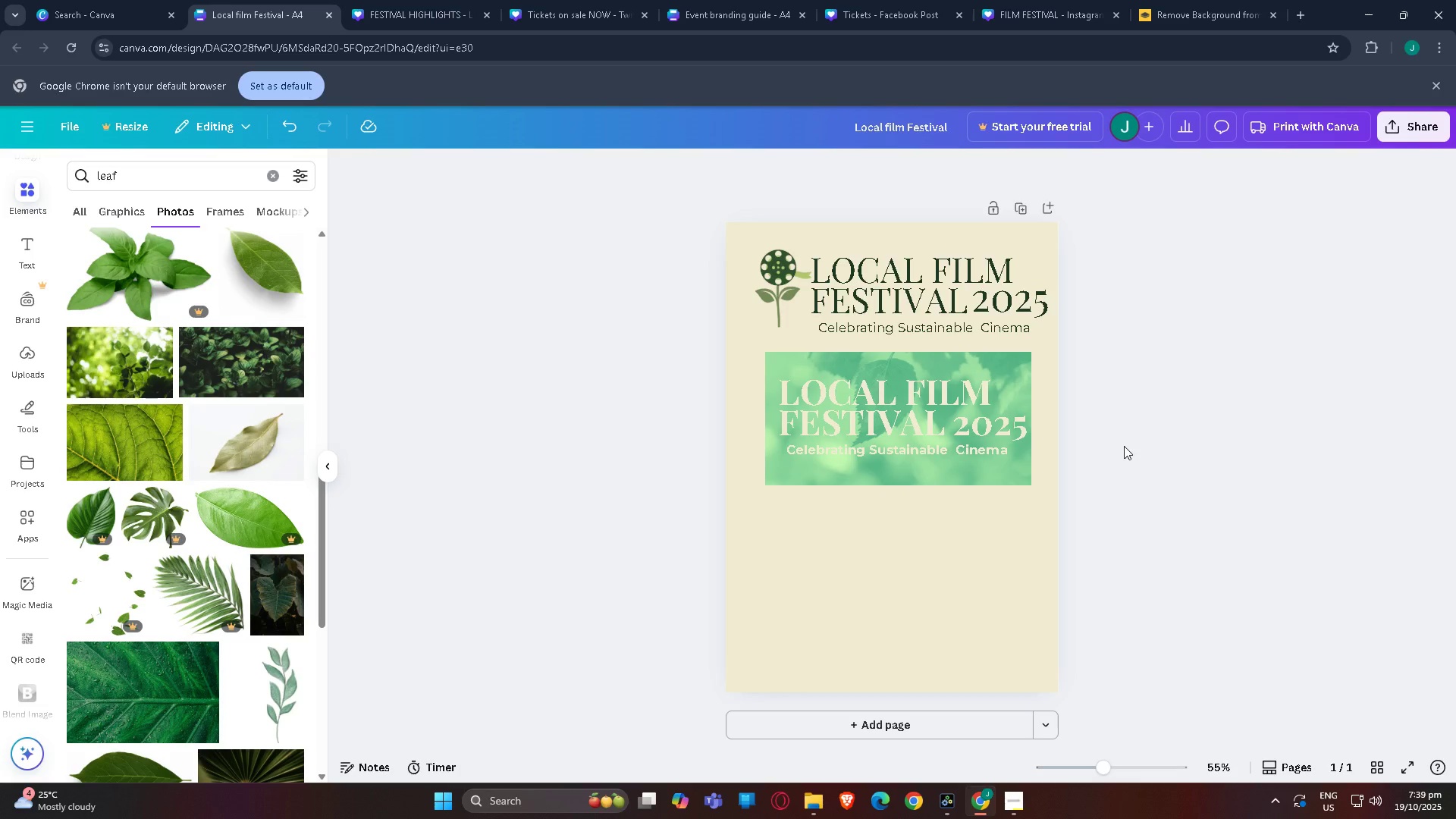 
left_click_drag(start_coordinate=[952, 445], to_coordinate=[953, 459])
 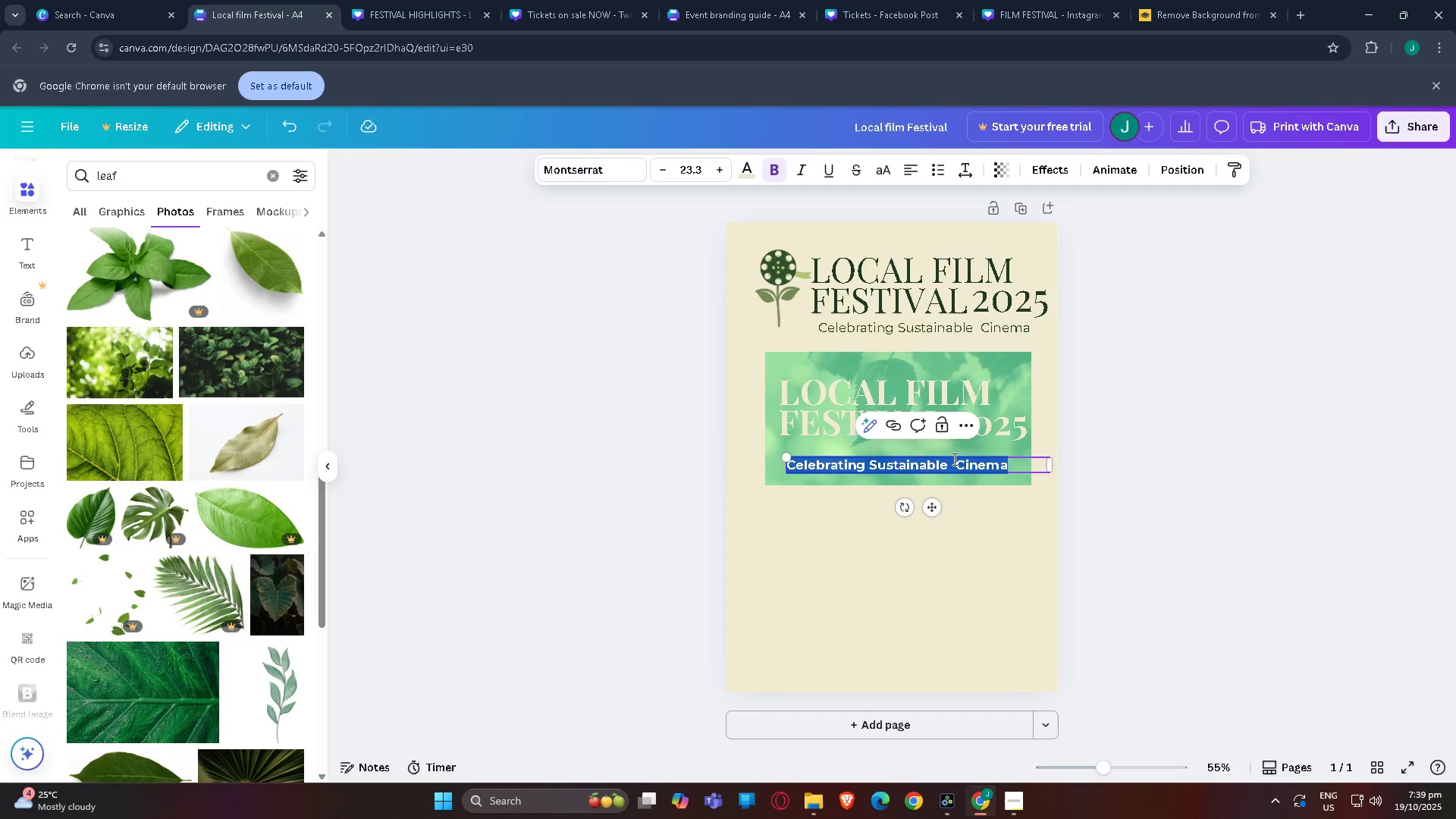 
double_click([953, 459])
 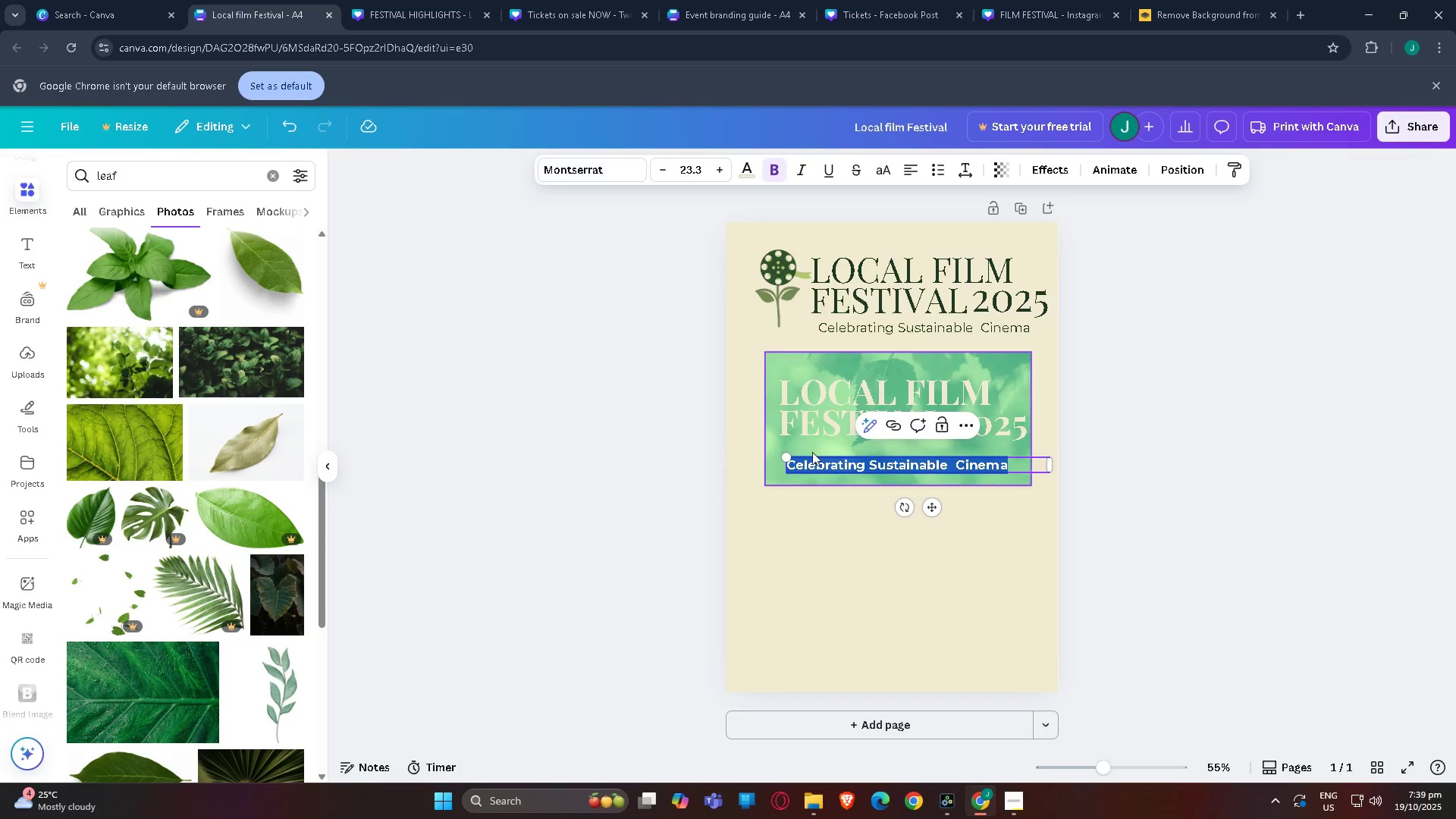 
left_click_drag(start_coordinate=[785, 459], to_coordinate=[756, 449])
 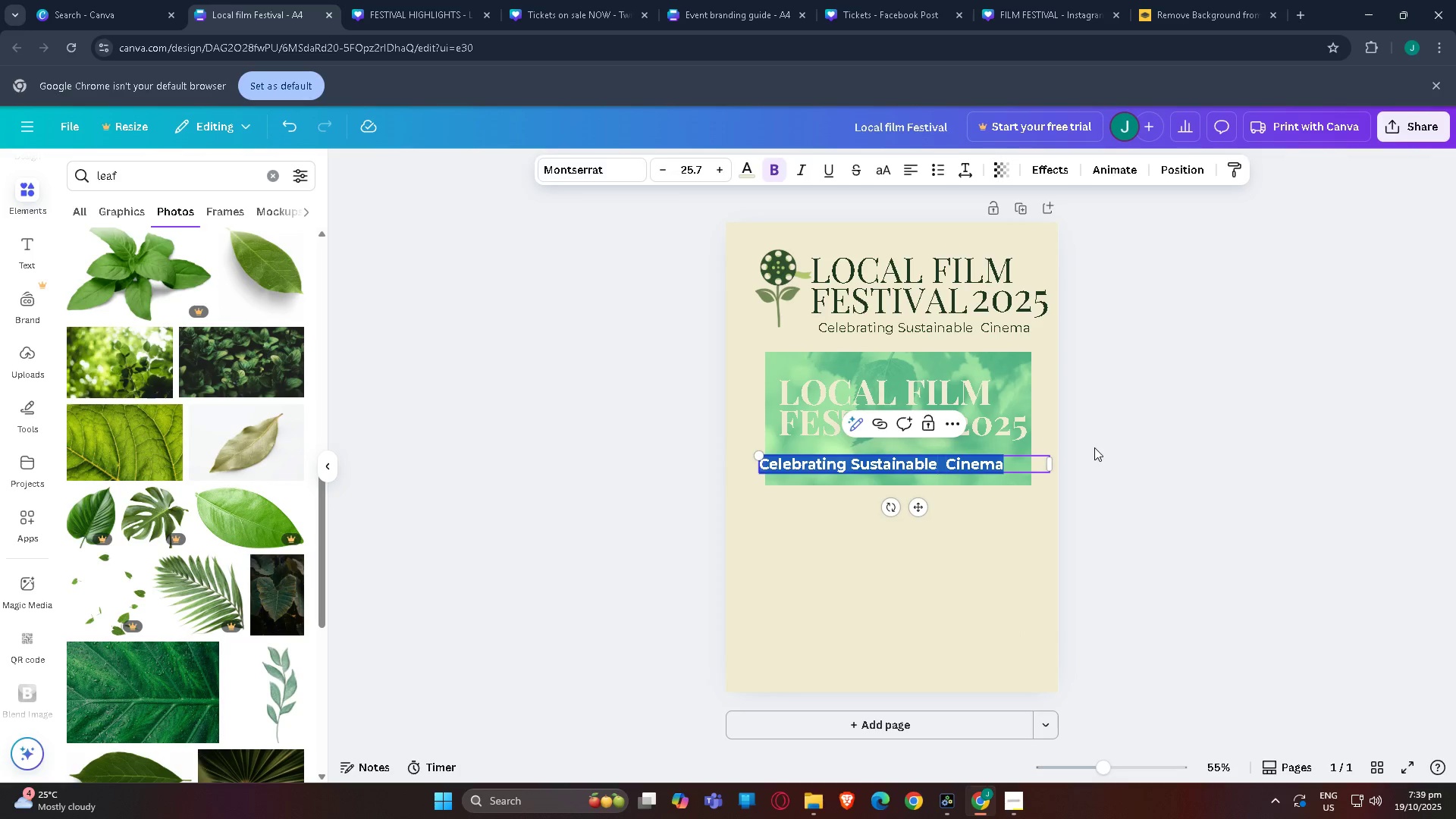 
left_click([1094, 447])
 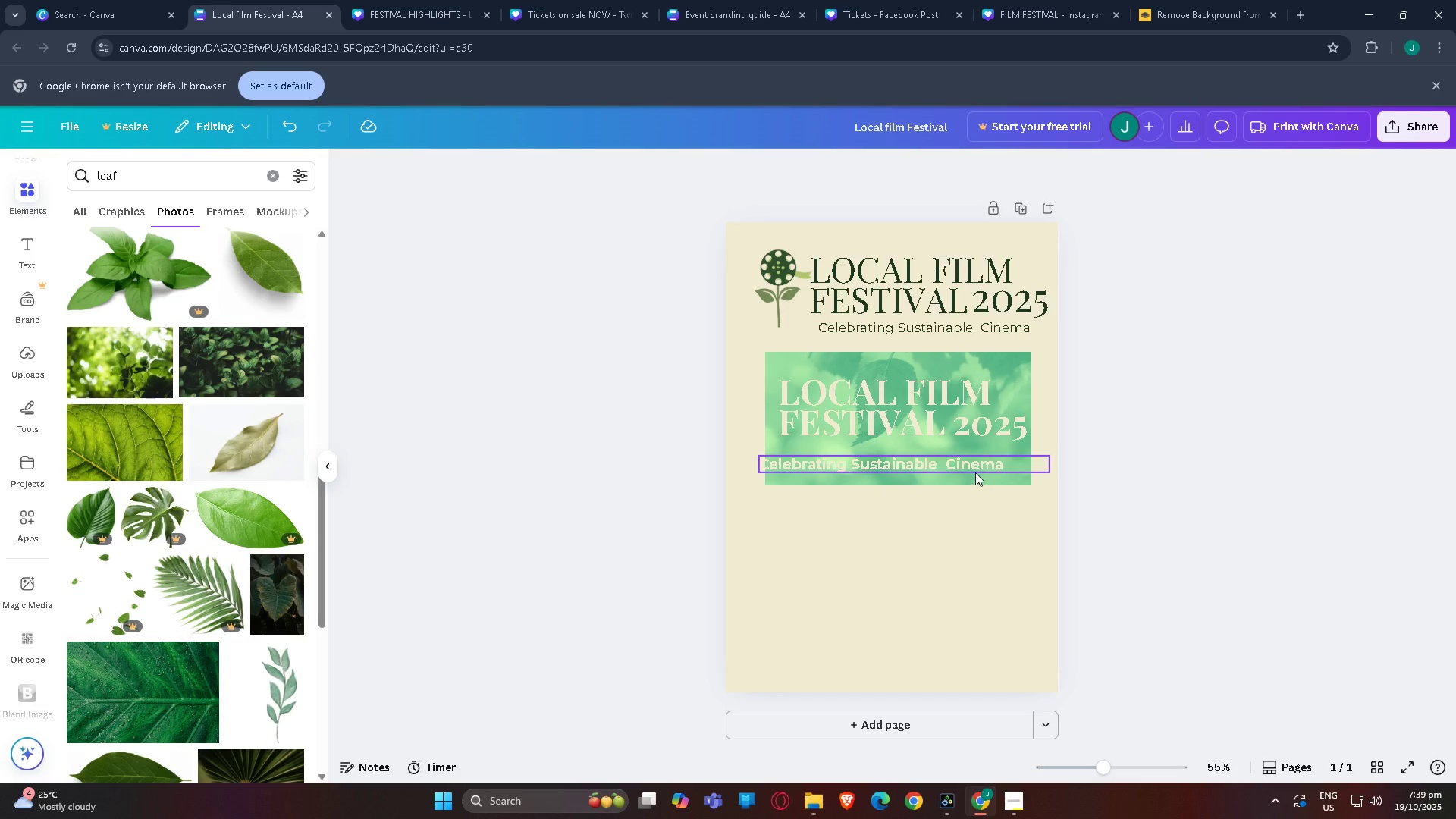 
left_click_drag(start_coordinate=[974, 467], to_coordinate=[994, 455])
 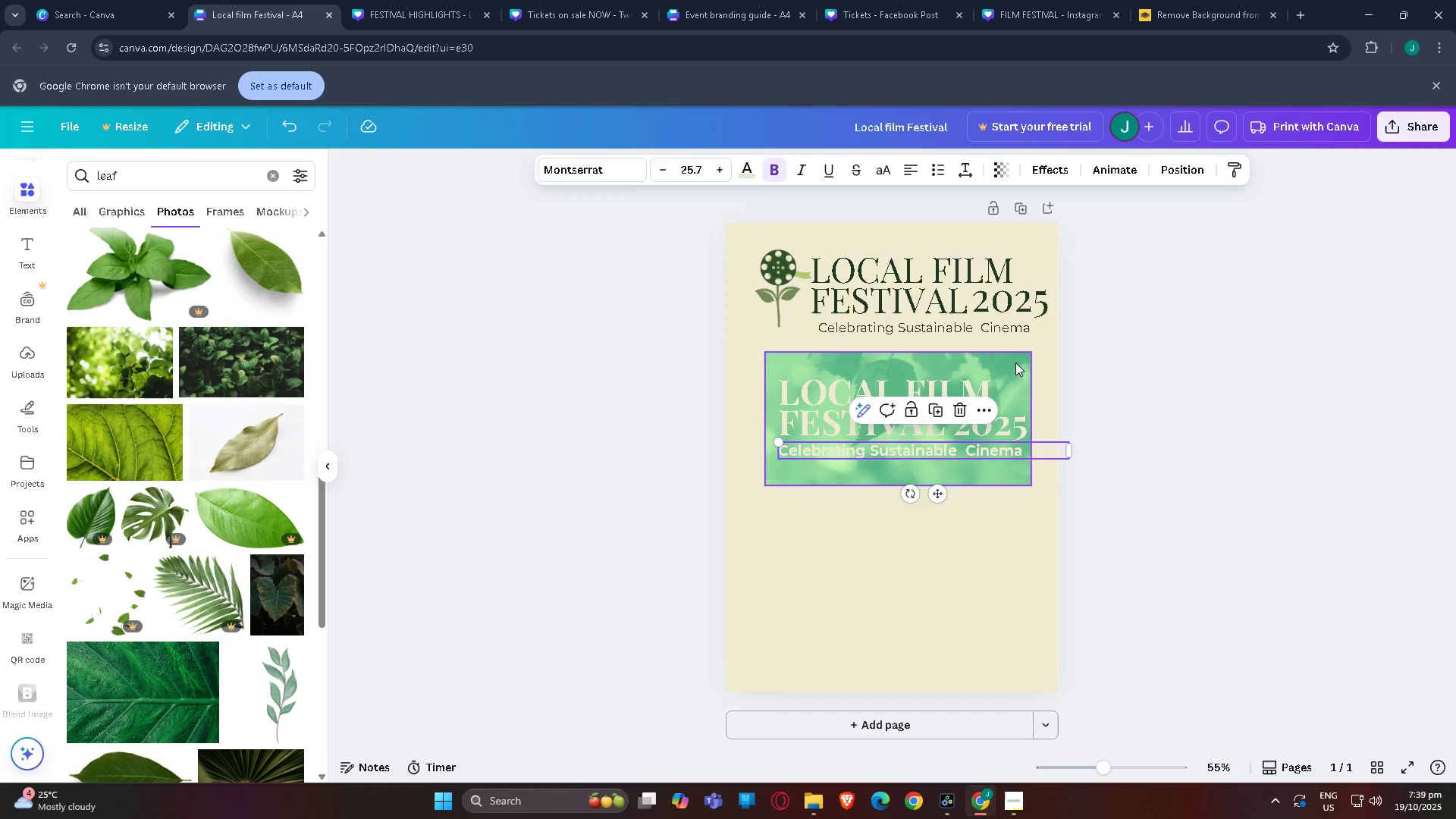 
left_click([1015, 362])
 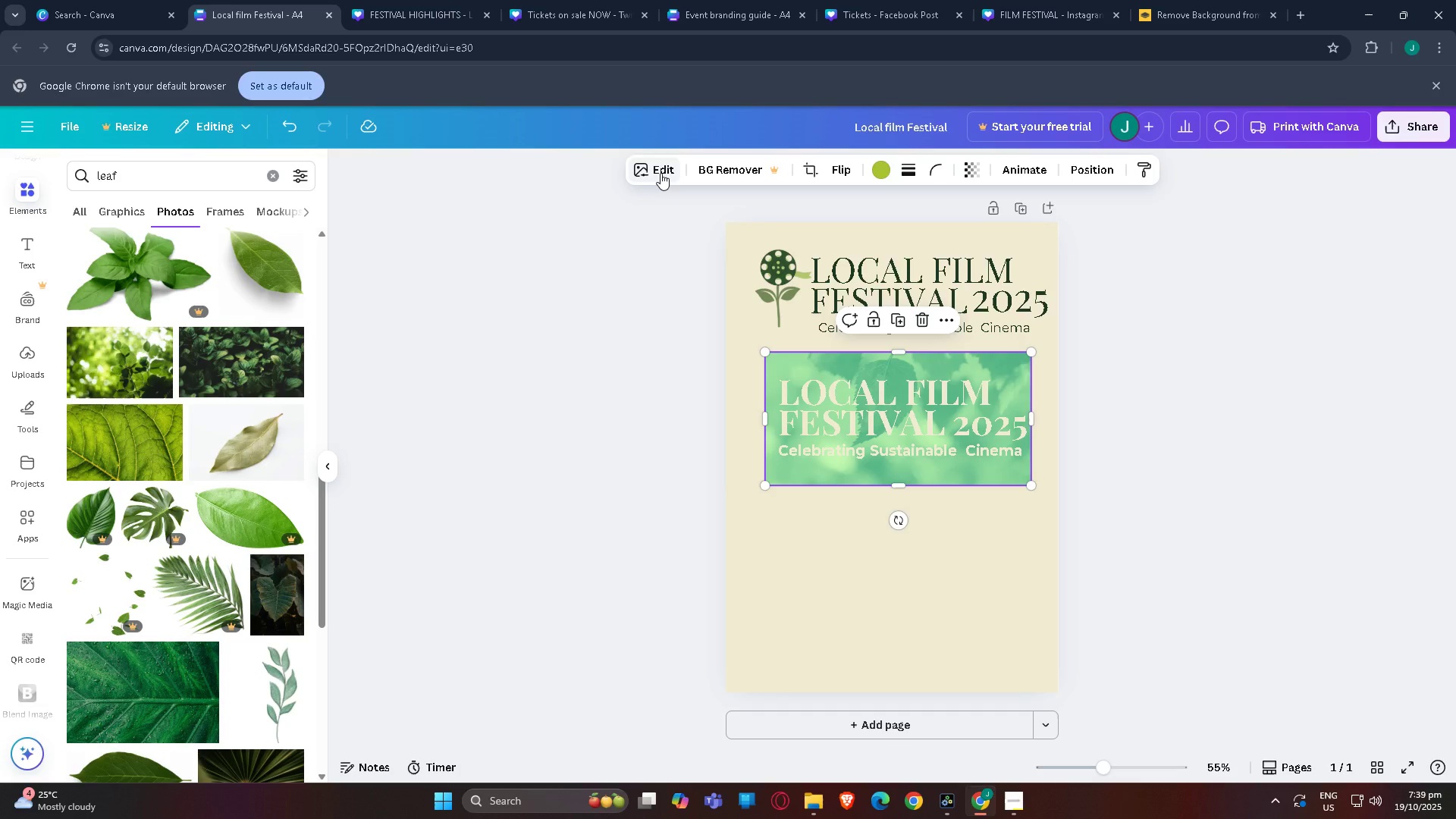 
left_click([661, 171])
 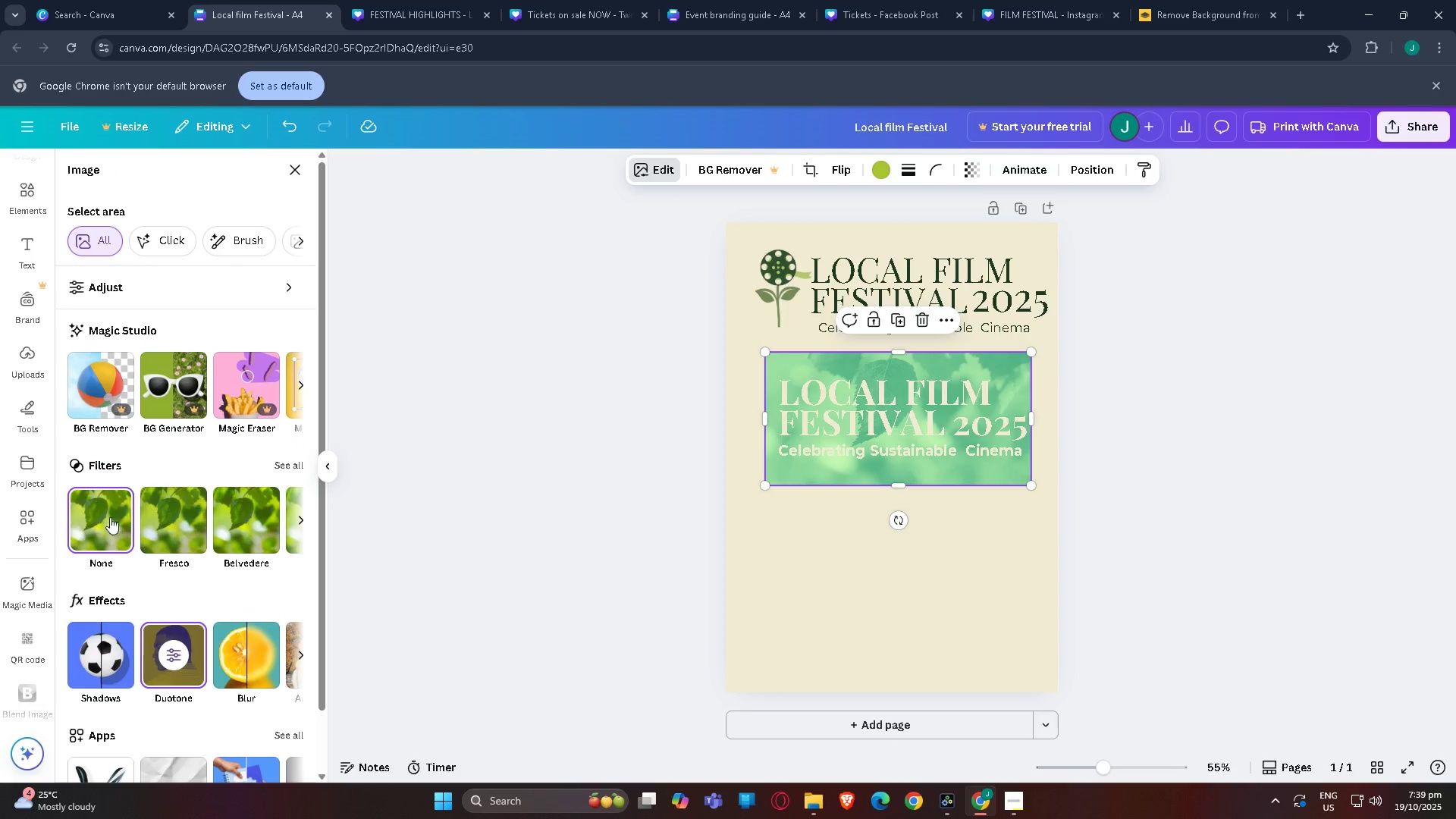 
left_click([178, 513])
 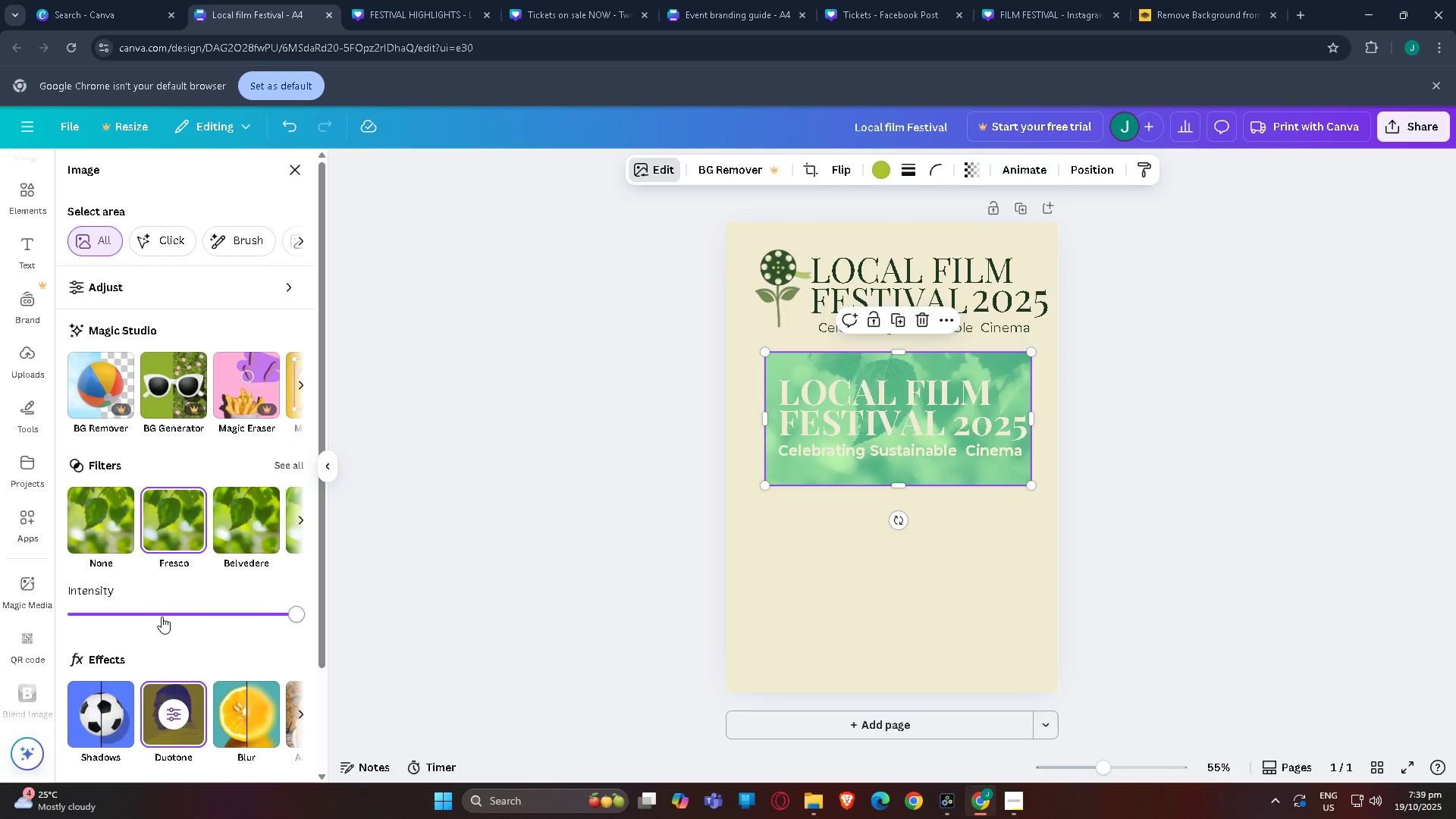 
scroll: coordinate [149, 584], scroll_direction: down, amount: 2.0
 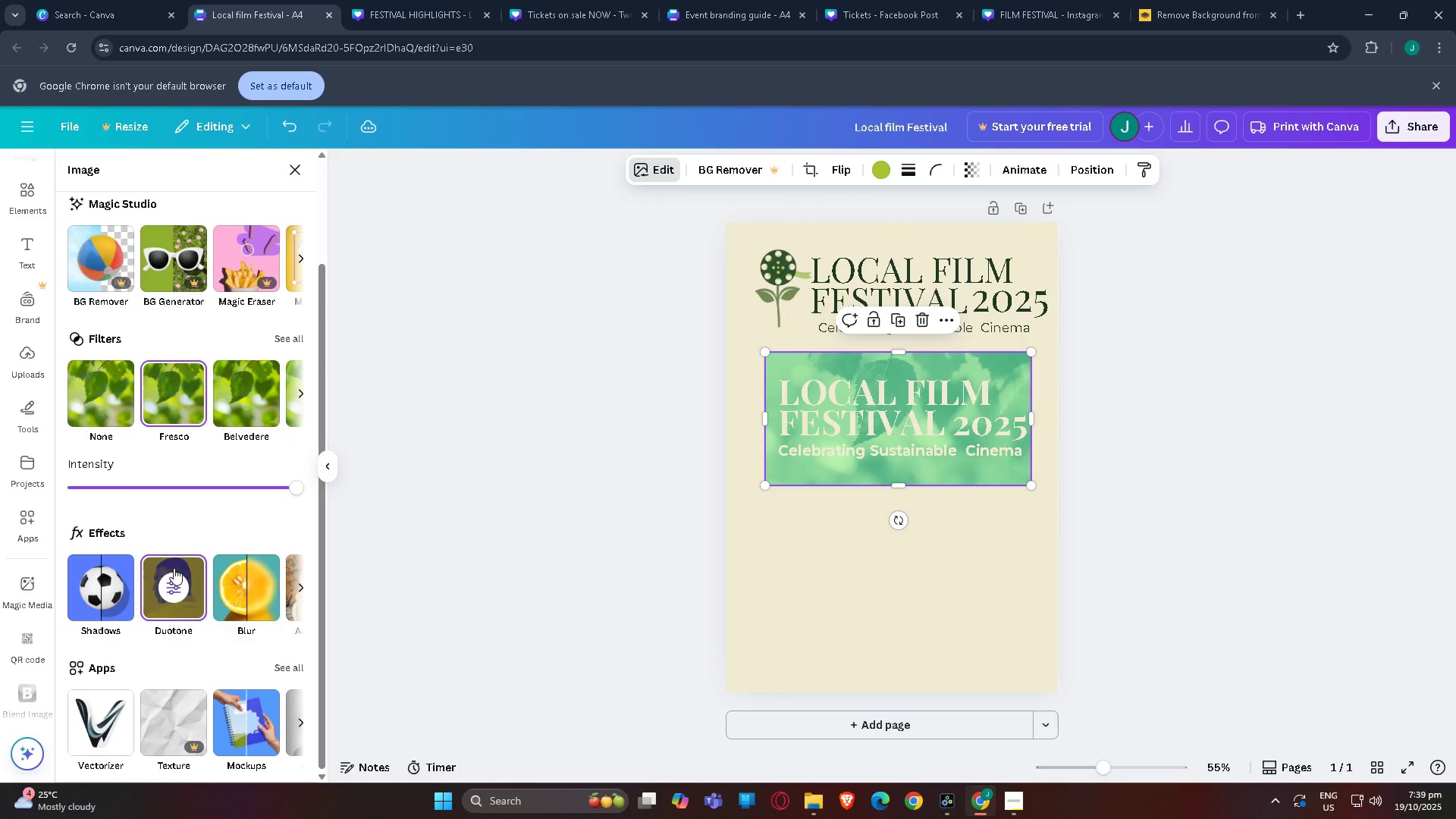 
left_click([174, 568])
 